 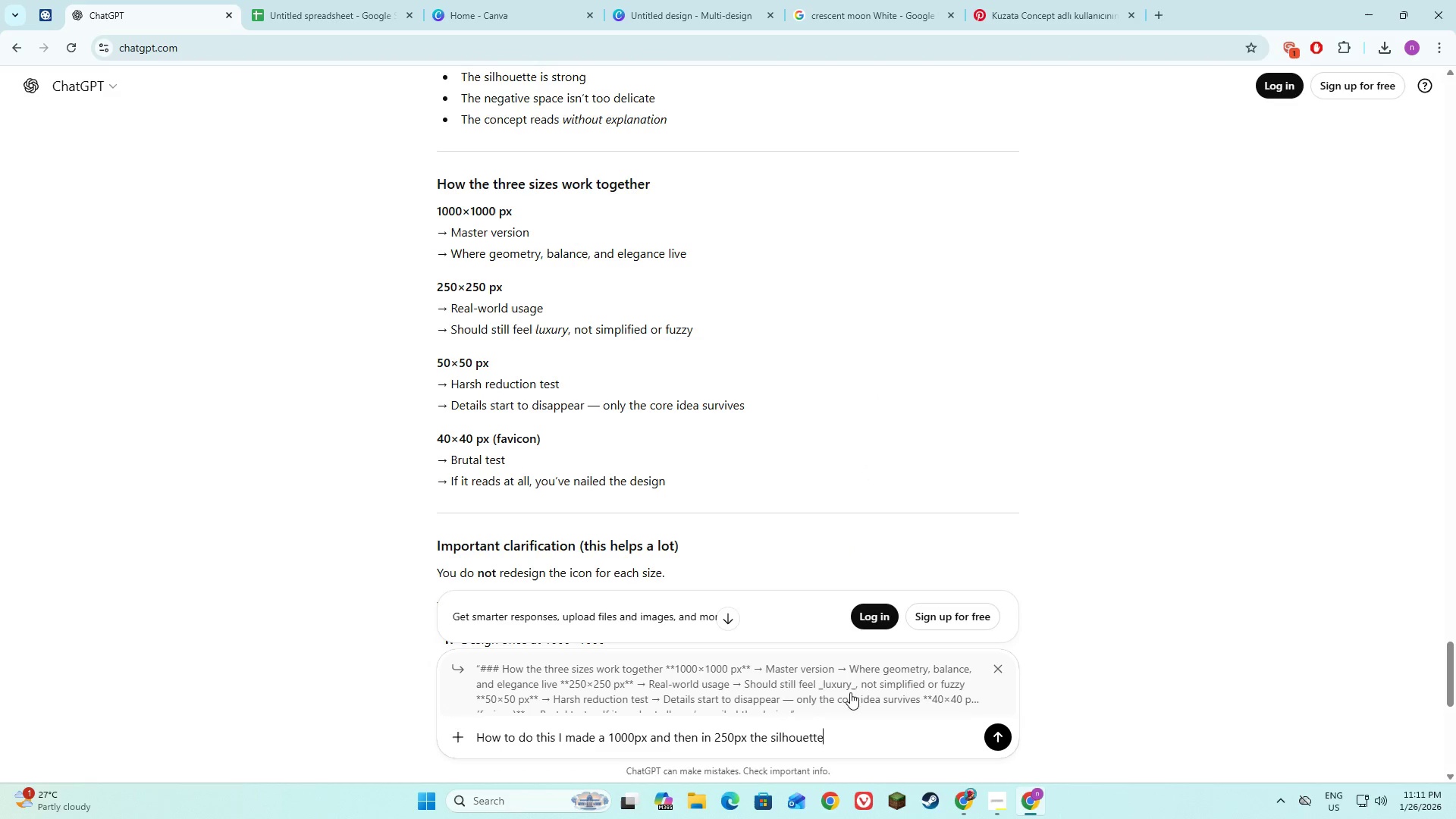 
type(, how about the )
 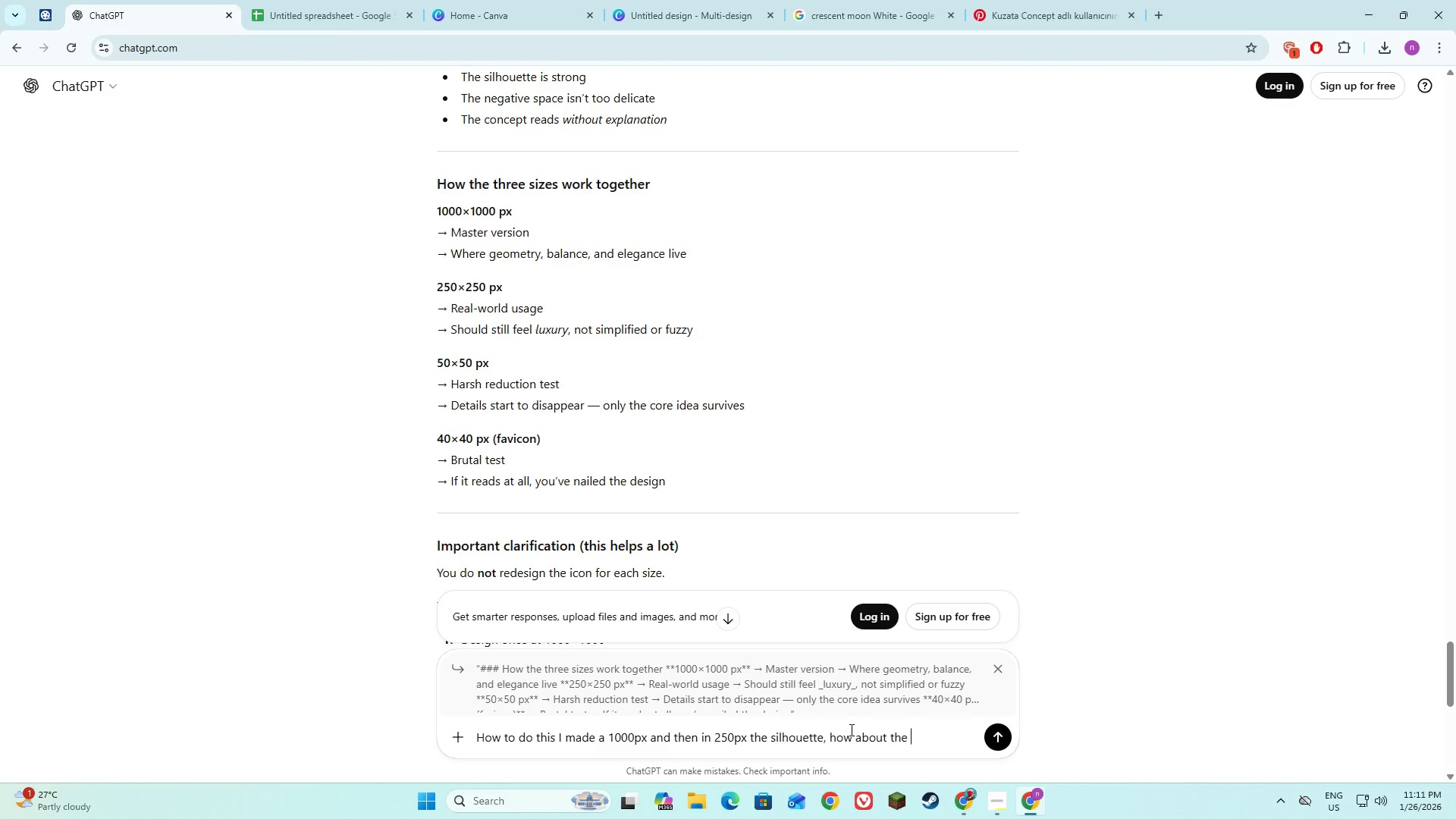 
type(soli)
key(Backspace)
type(id white? )
 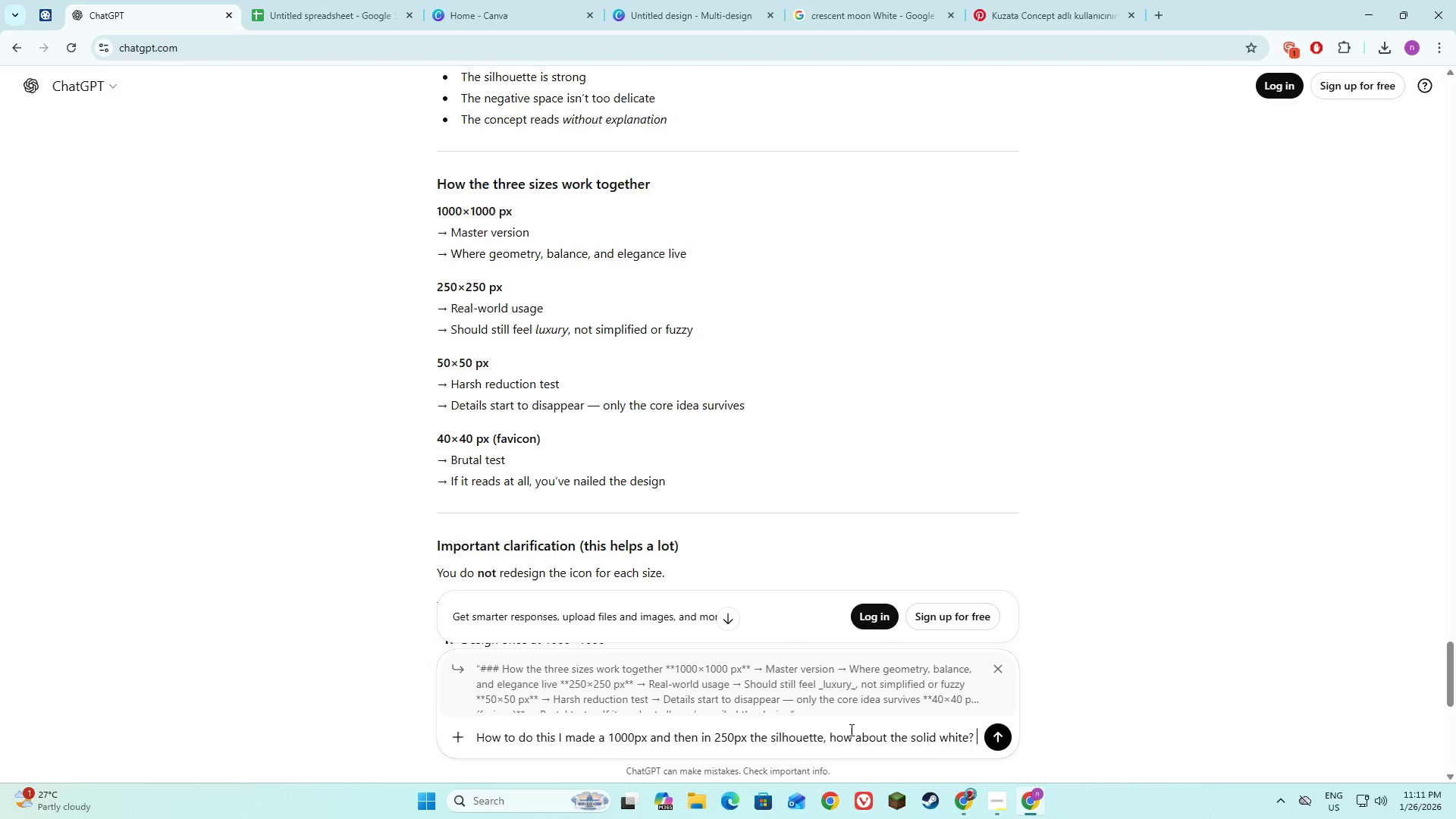 
type(what size and in 50px and 40px what wh)
key(Backspace)
key(Backspace)
type(should I pit)
key(Backspace)
key(Backspace)
type(ut?)
 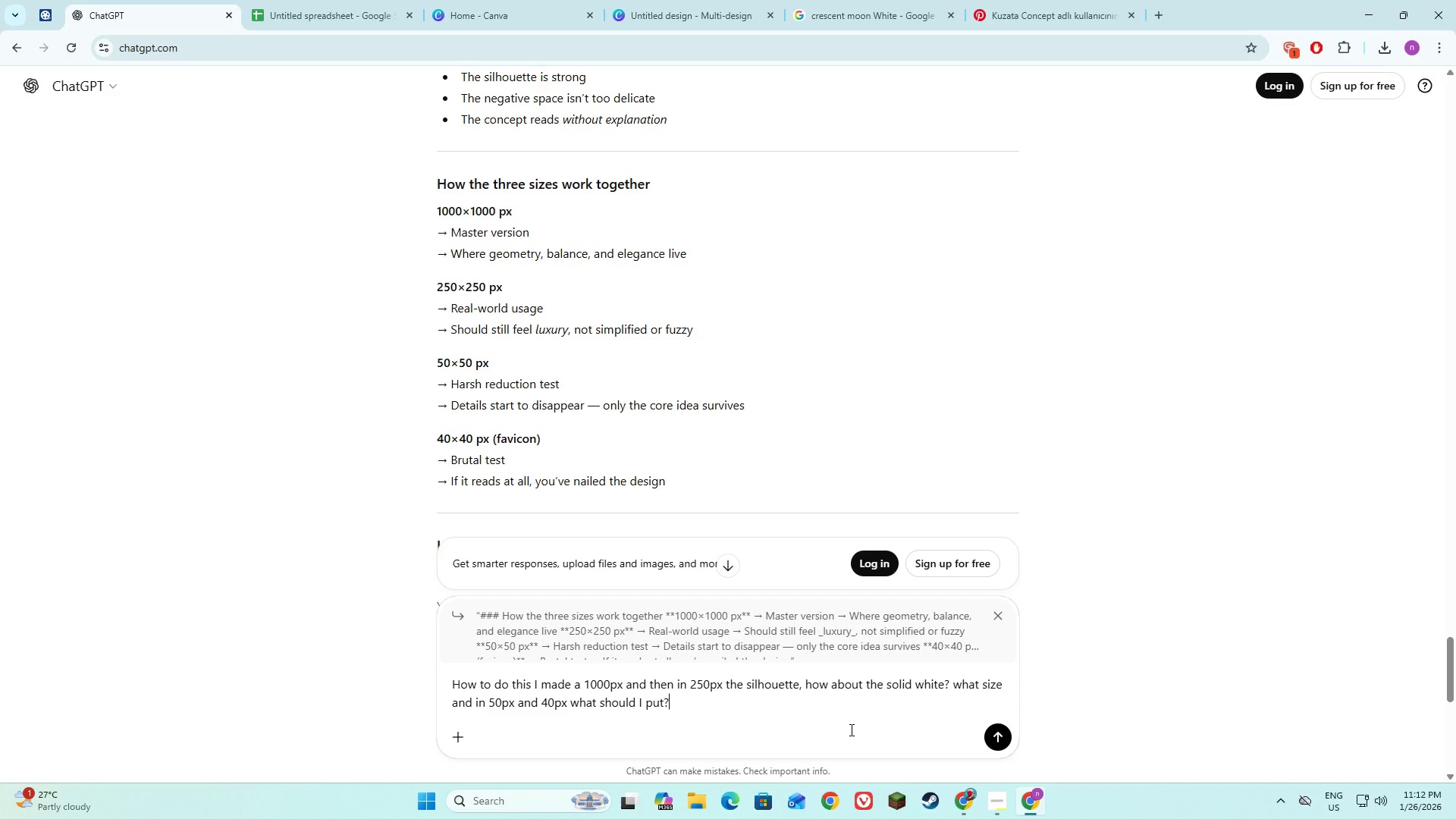 
key(Enter)
 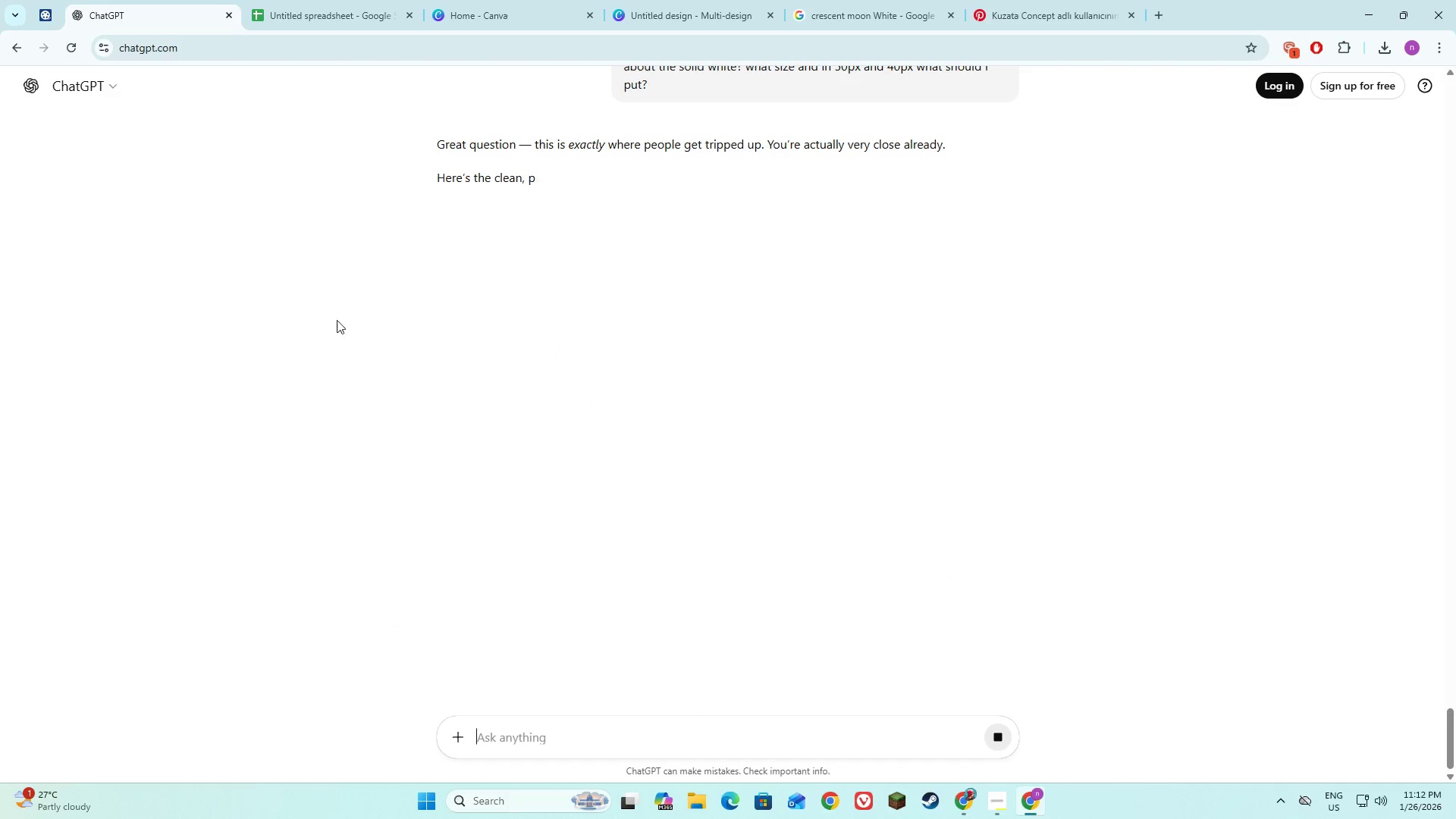 
scroll: coordinate [690, 356], scroll_direction: down, amount: 15.0
 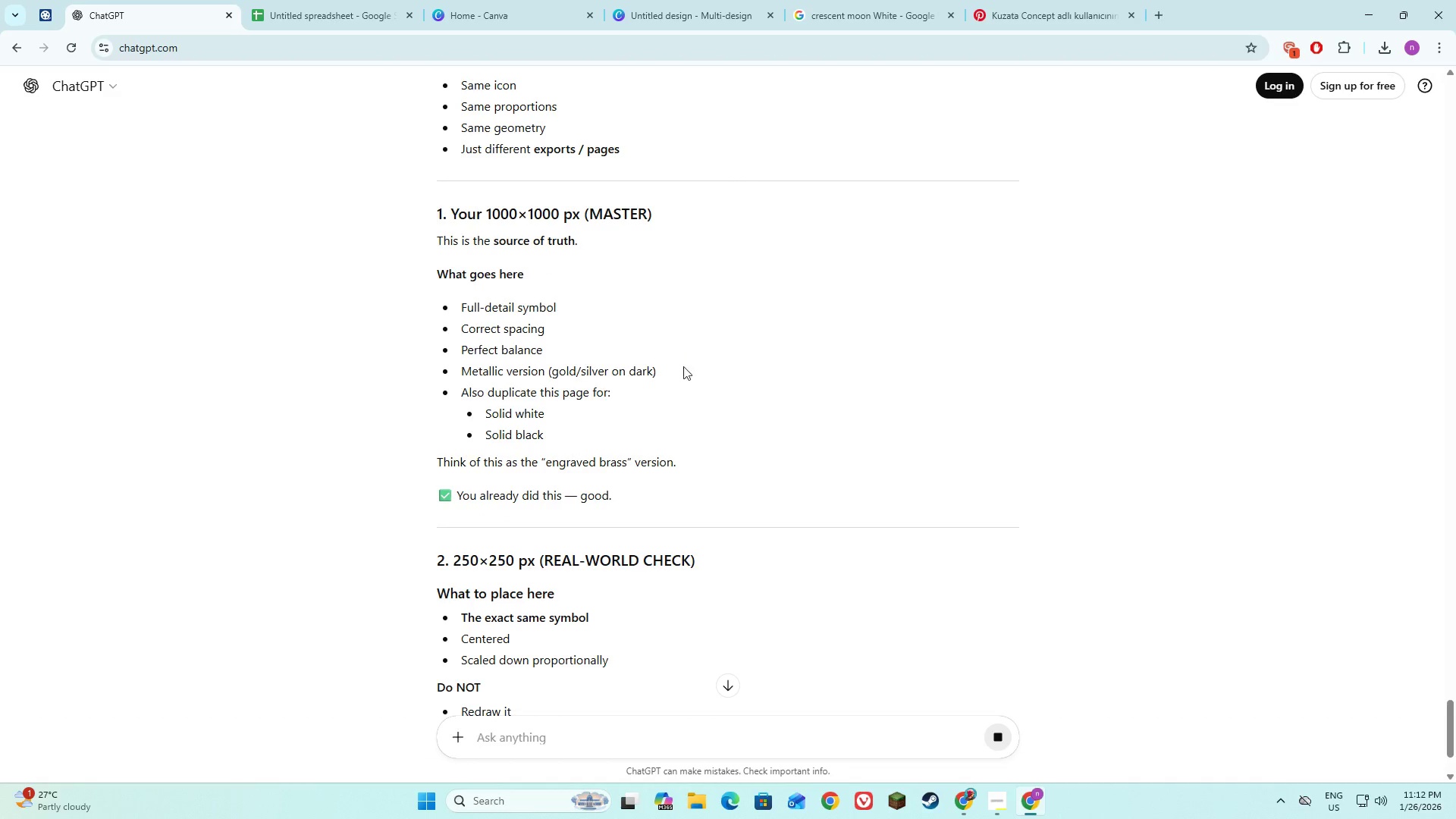 
left_click_drag(start_coordinate=[568, 415], to_coordinate=[509, 415])
 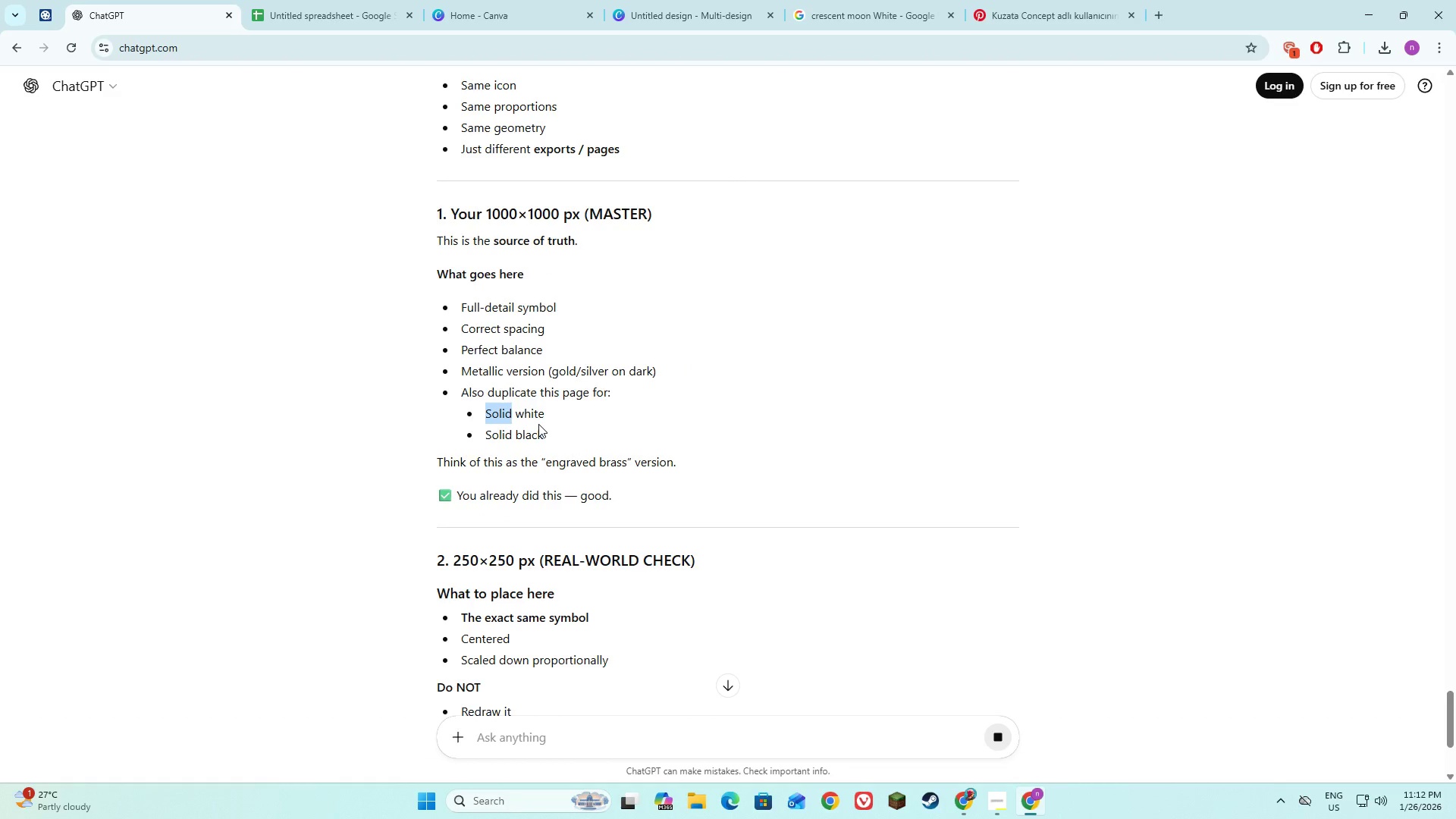 
left_click([538, 424])
 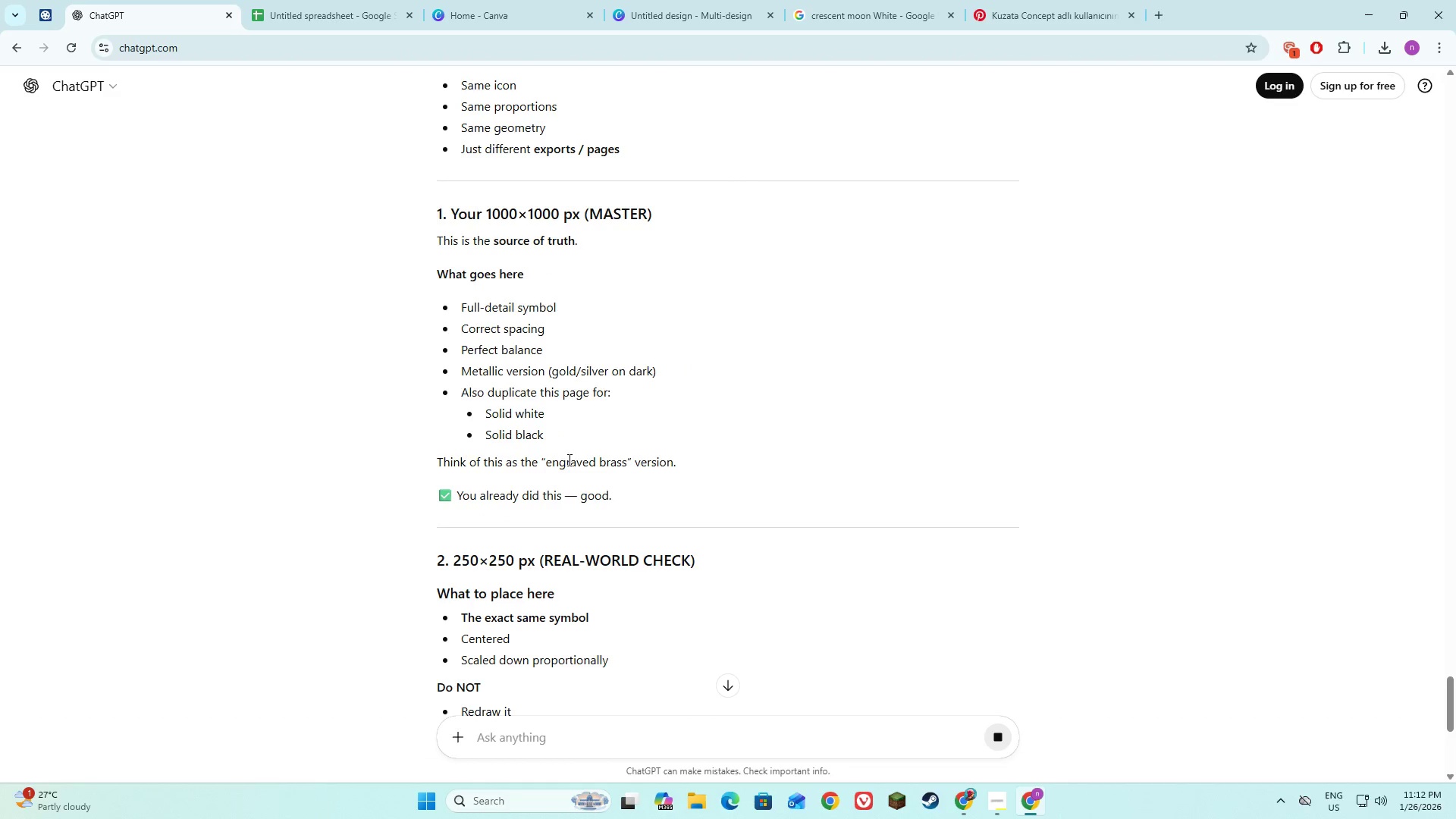 
scroll: coordinate [568, 460], scroll_direction: down, amount: 3.0
 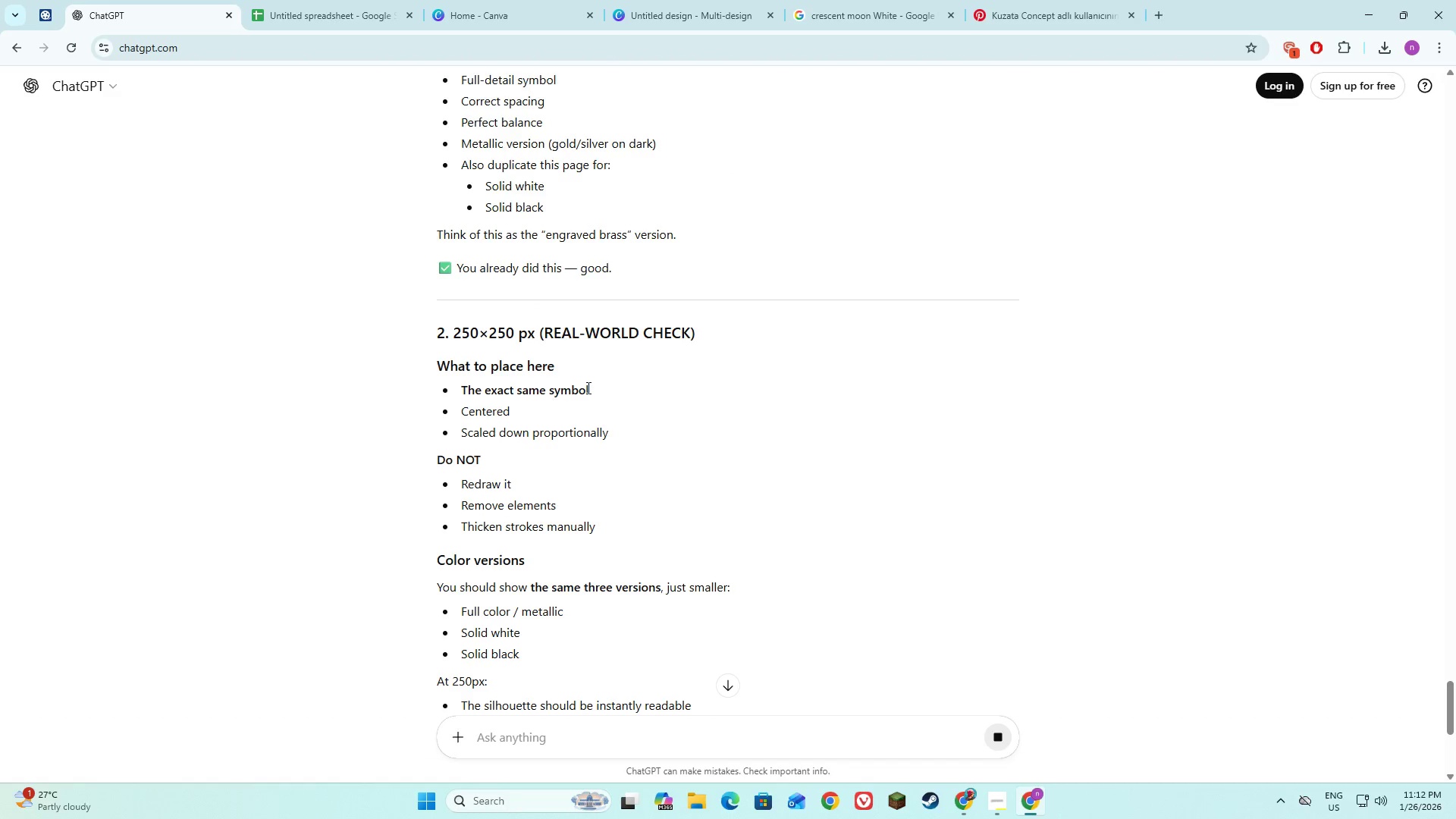 
left_click_drag(start_coordinate=[594, 388], to_coordinate=[515, 392])
 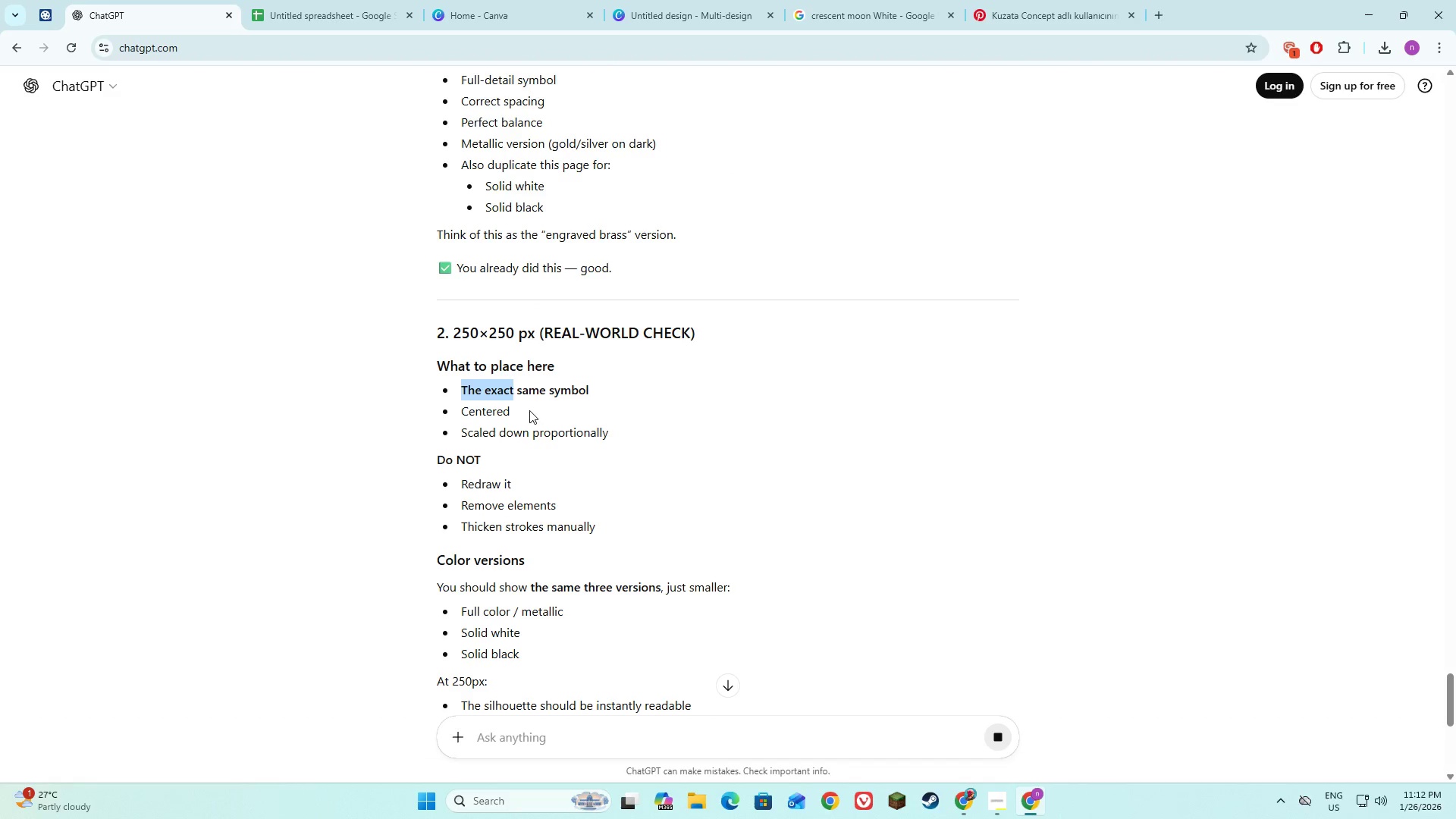 
left_click([529, 410])
 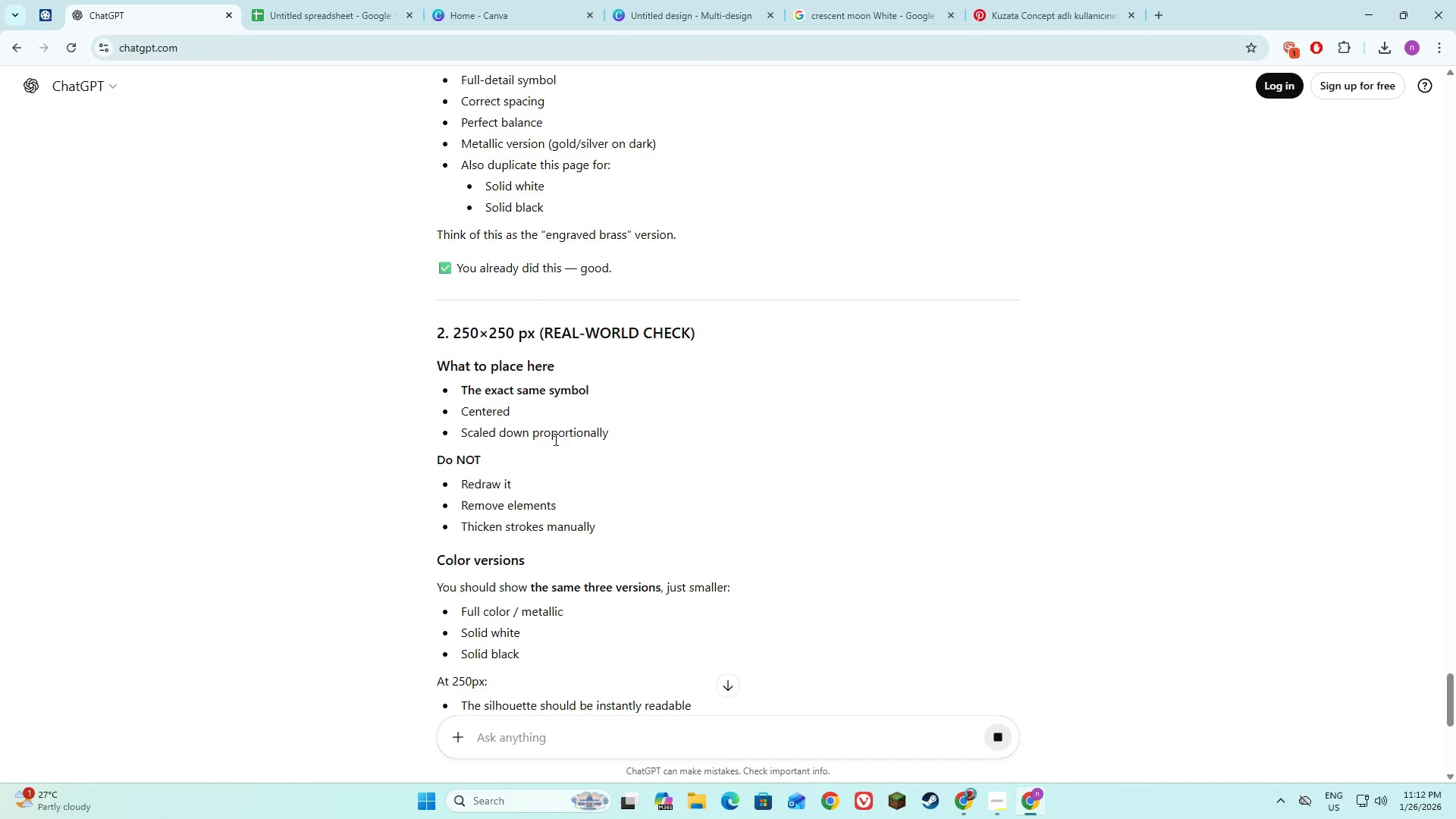 
left_click_drag(start_coordinate=[617, 451], to_coordinate=[518, 443])
 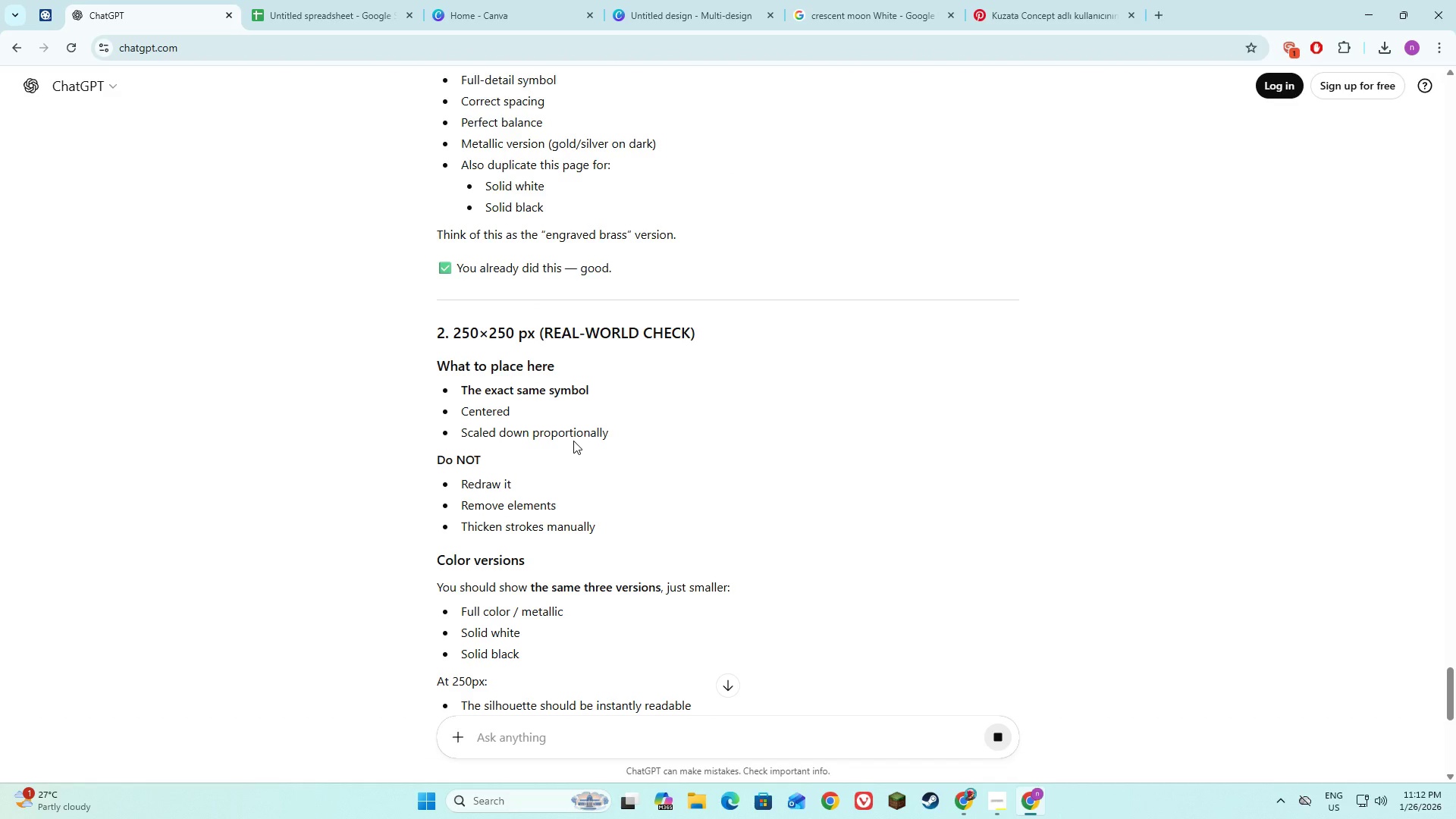 
left_click([573, 441])
 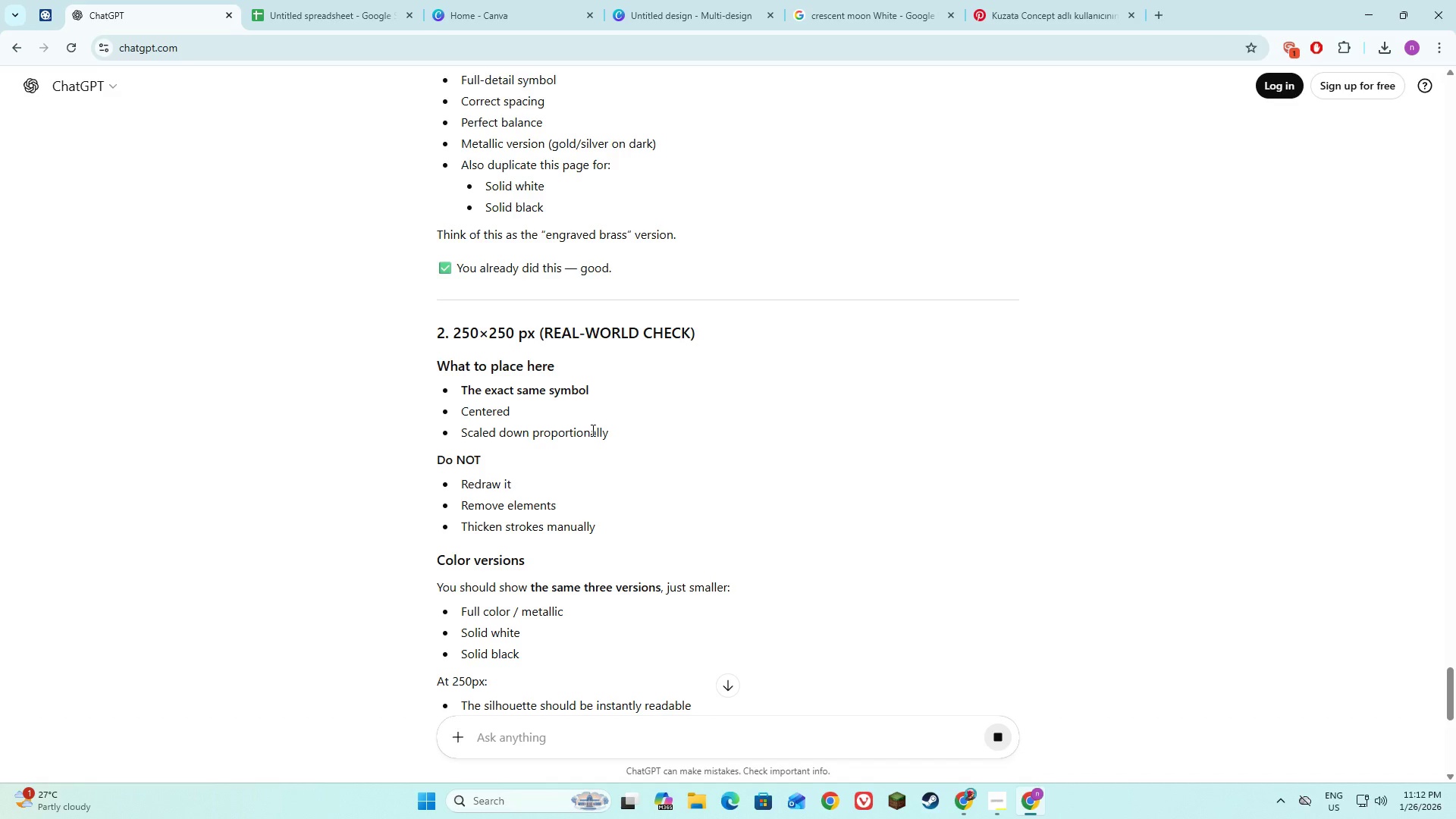 
scroll: coordinate [592, 430], scroll_direction: down, amount: 1.0
 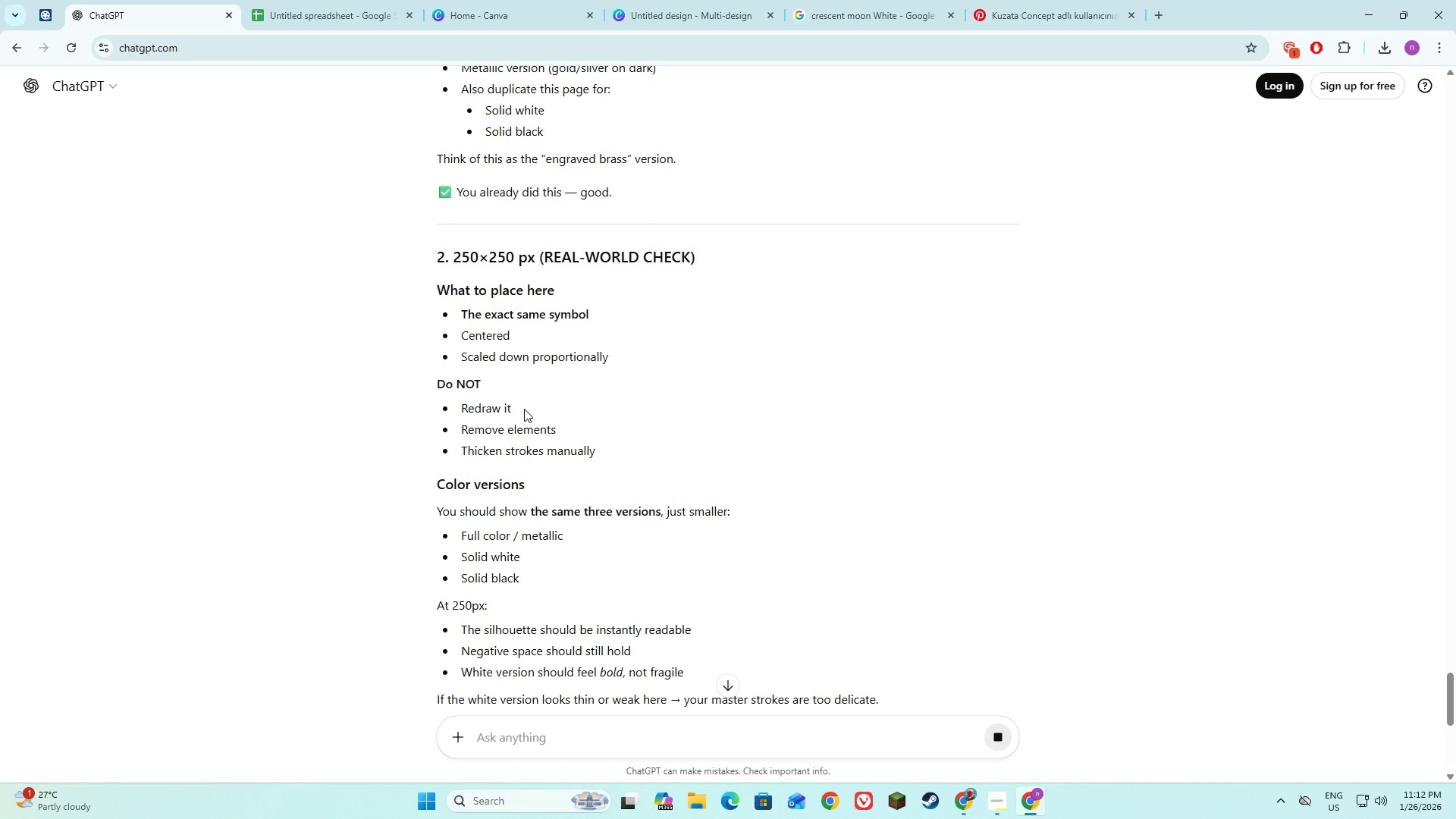 
left_click_drag(start_coordinate=[524, 407], to_coordinate=[482, 407])
 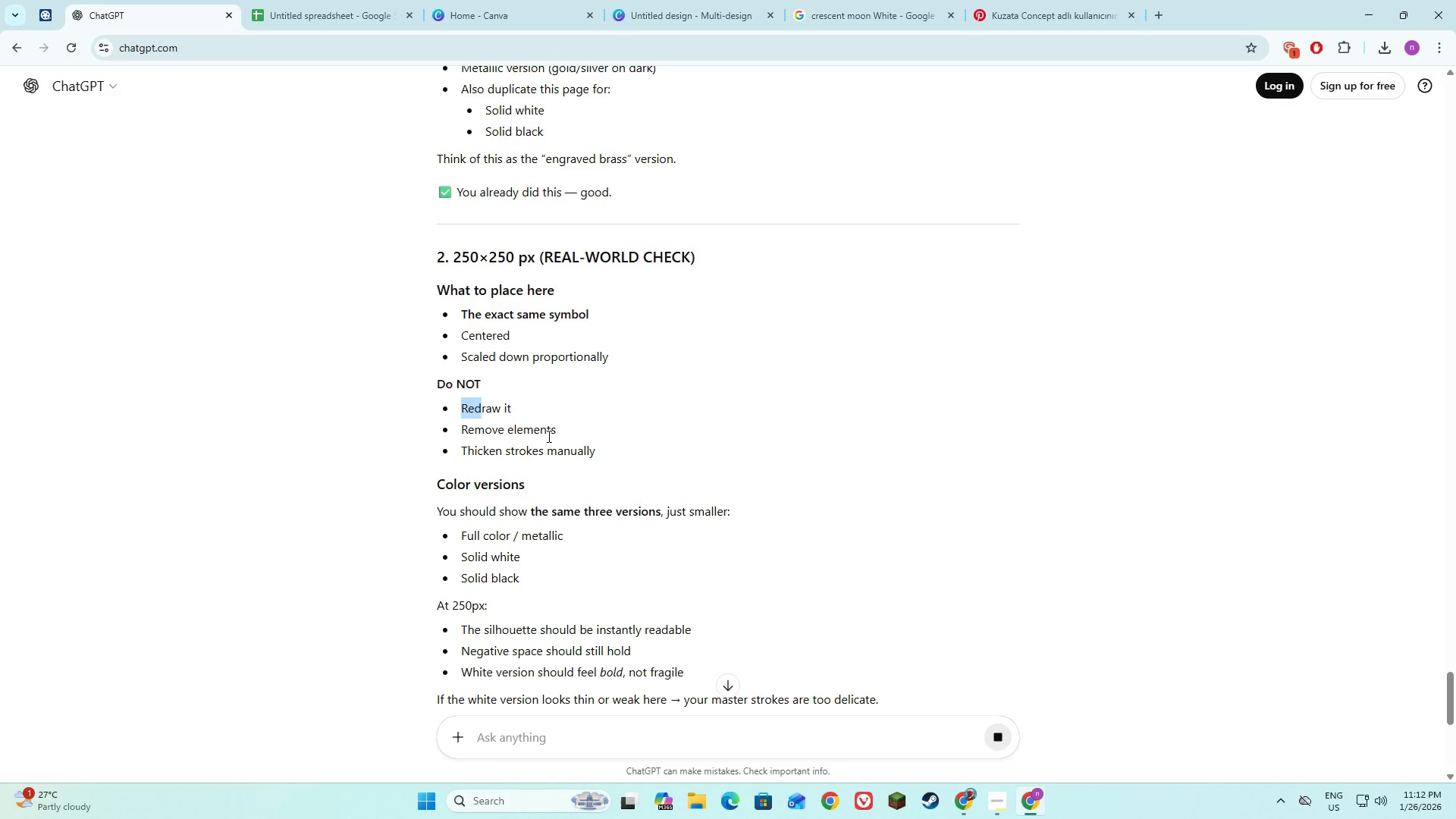 
left_click([548, 436])
 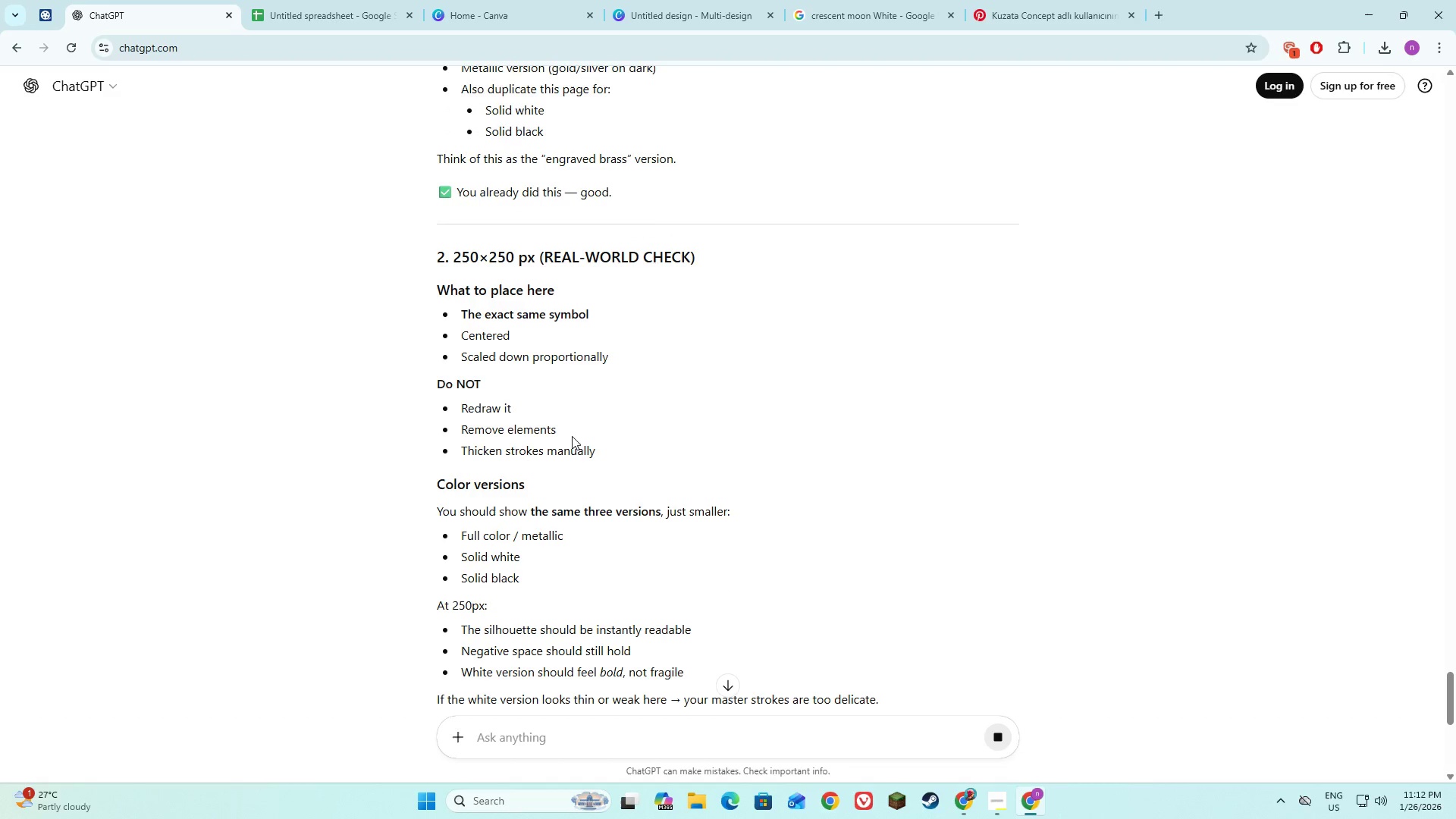 
left_click_drag(start_coordinate=[572, 436], to_coordinate=[482, 436])
 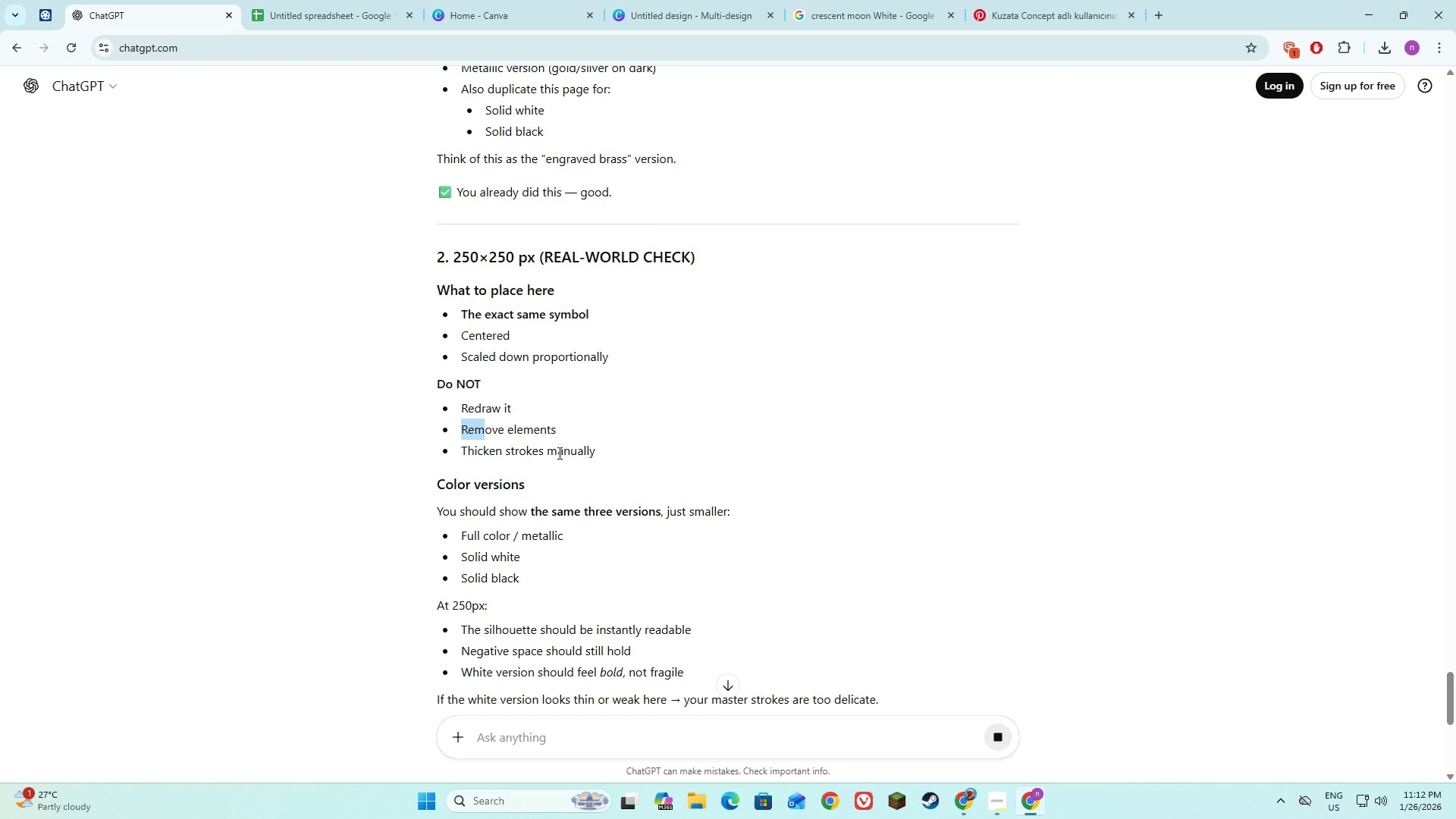 
left_click([558, 453])
 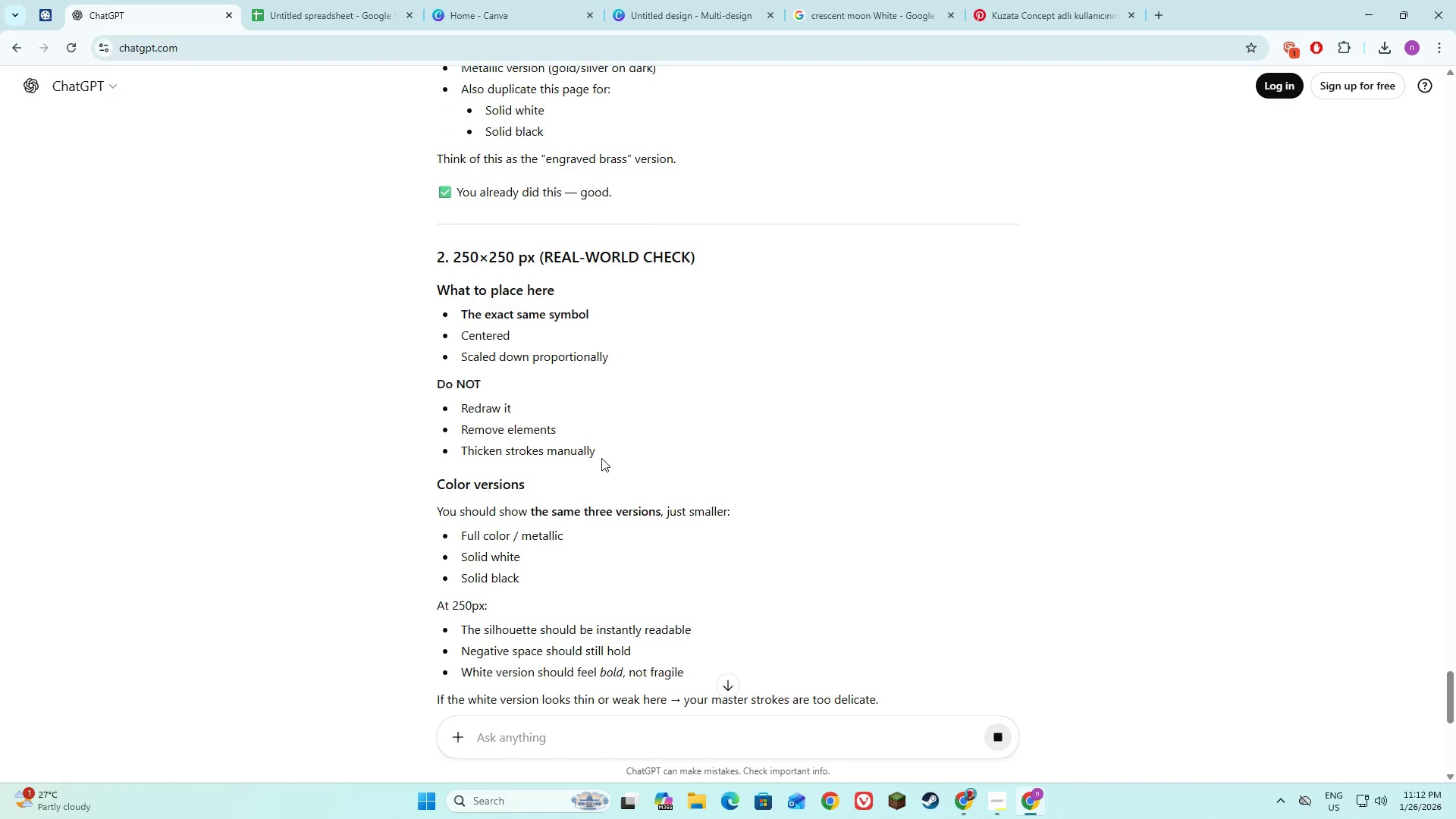 
left_click_drag(start_coordinate=[619, 462], to_coordinate=[503, 457])
 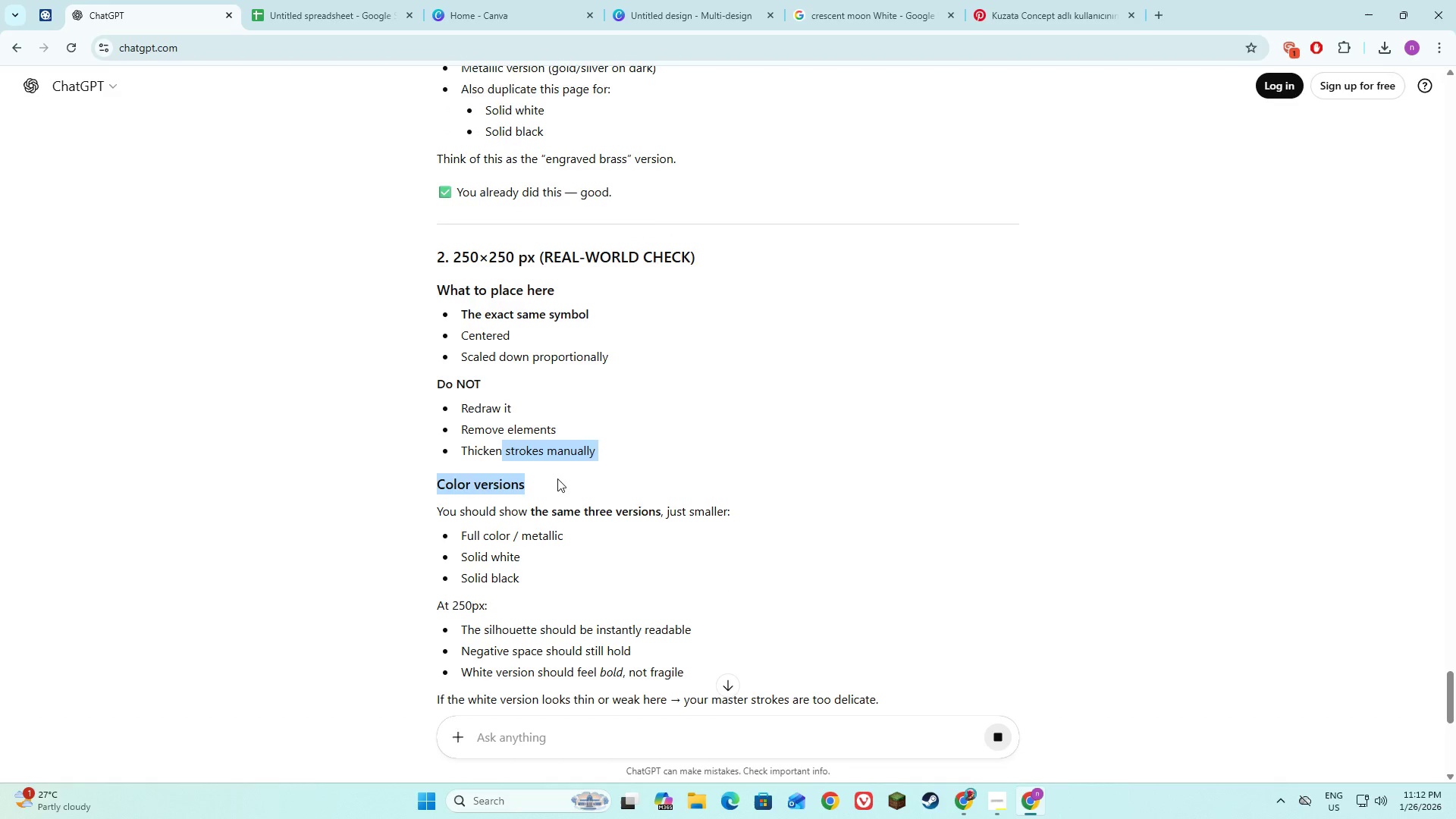 
left_click([557, 479])
 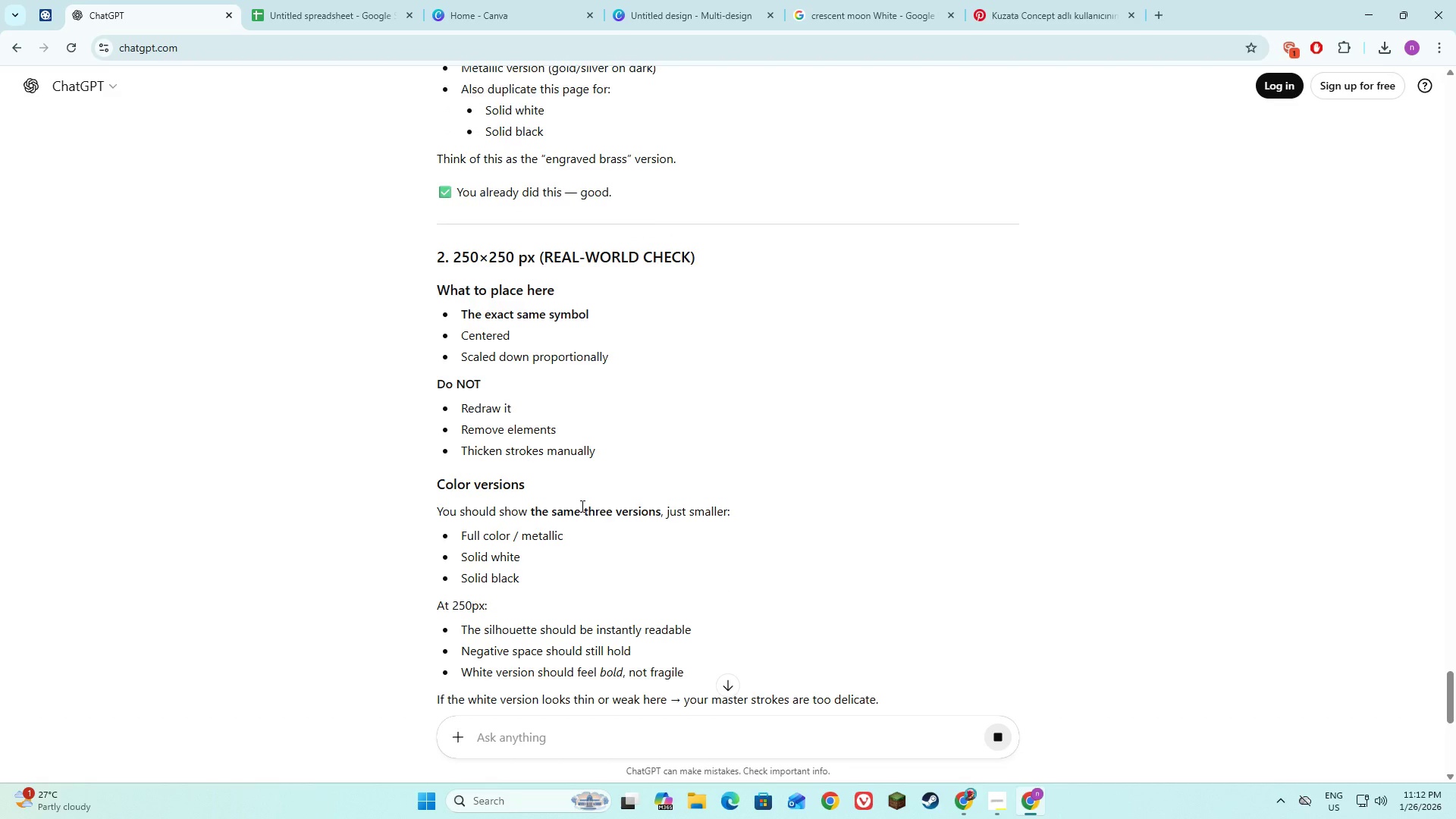 
left_click_drag(start_coordinate=[581, 506], to_coordinate=[622, 513])
 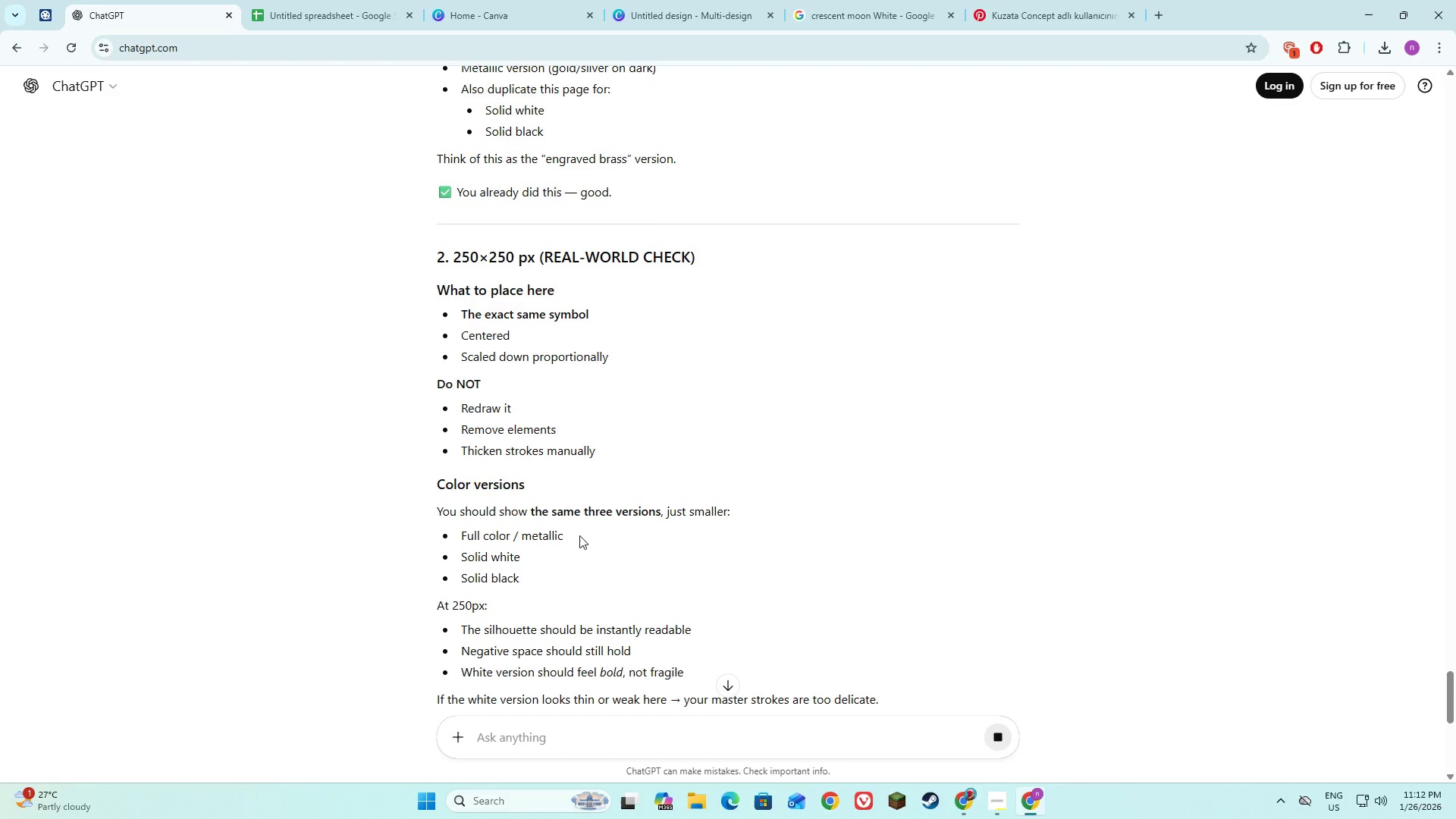 
left_click_drag(start_coordinate=[579, 535], to_coordinate=[482, 535])
 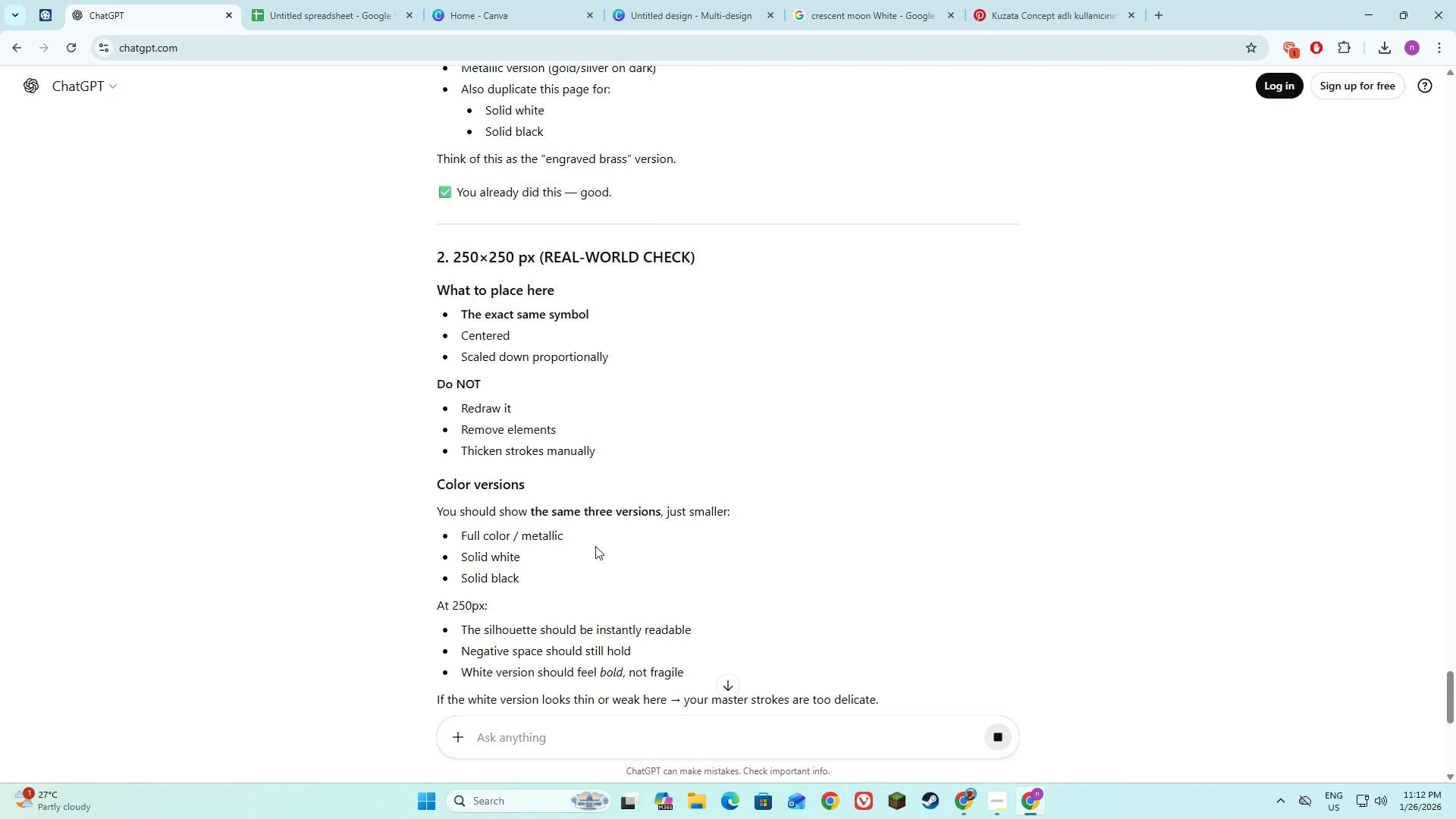 
left_click([595, 546])
 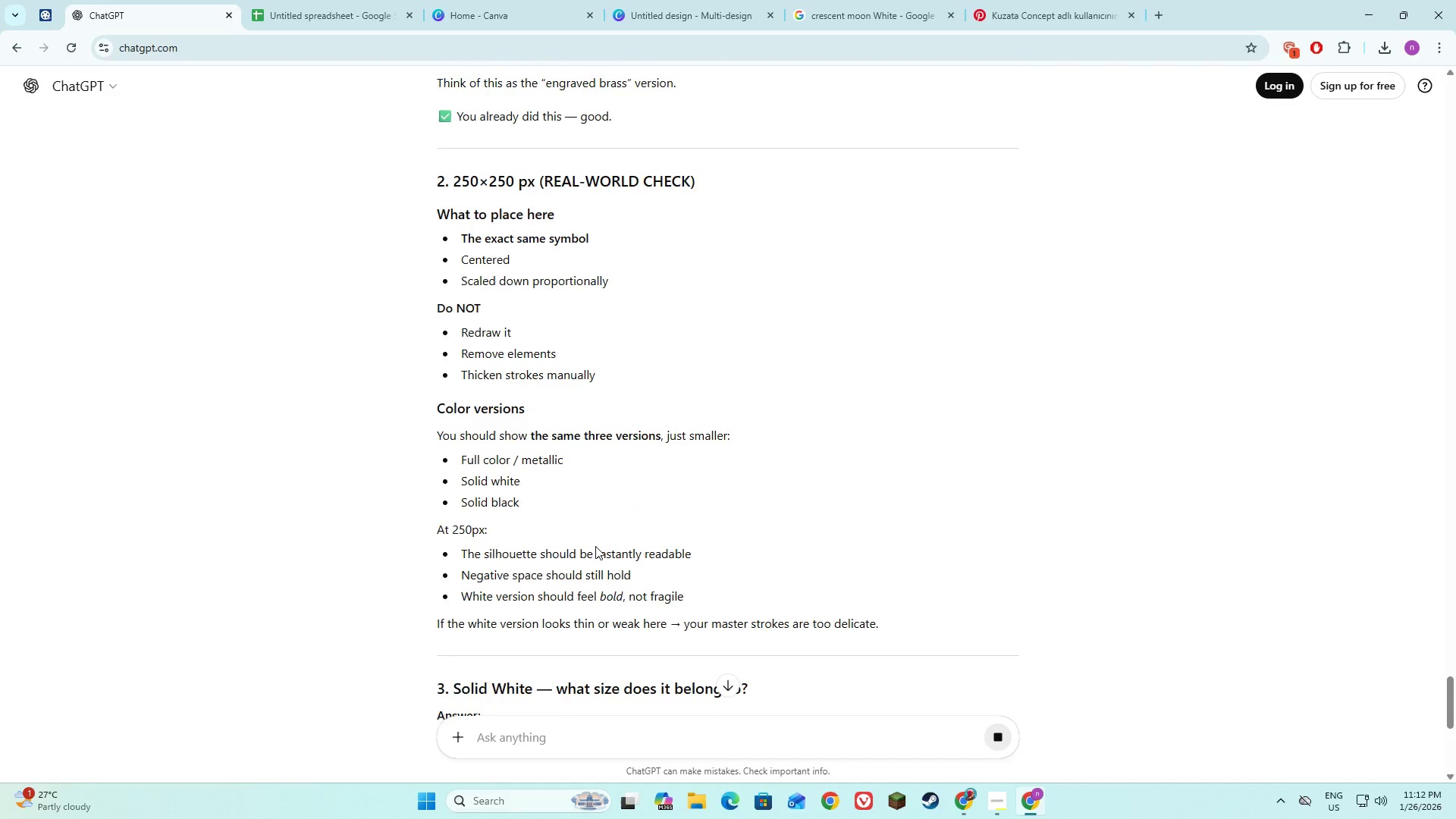 
scroll: coordinate [595, 546], scroll_direction: down, amount: 3.0
 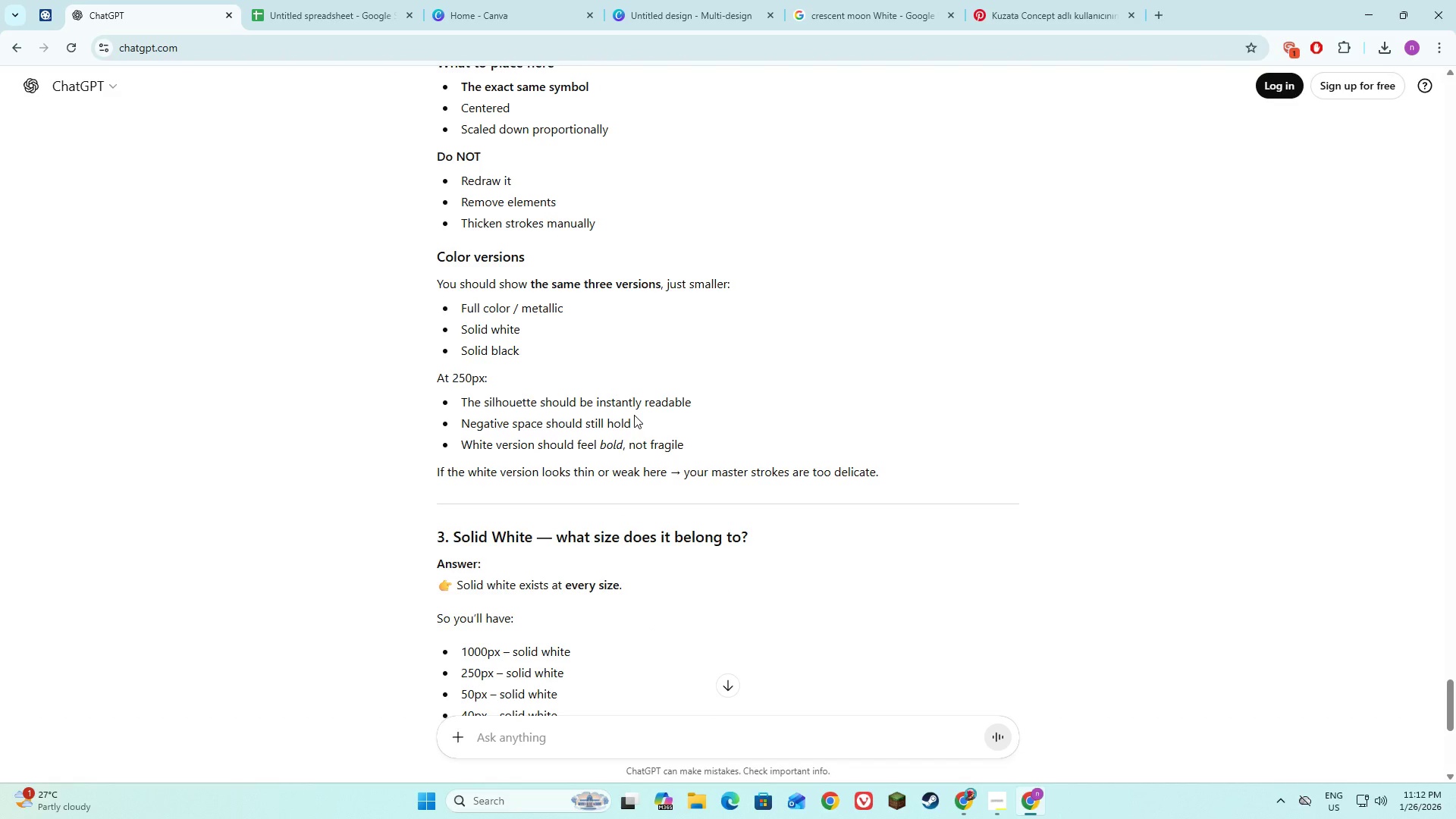 
left_click_drag(start_coordinate=[579, 406], to_coordinate=[617, 406])
 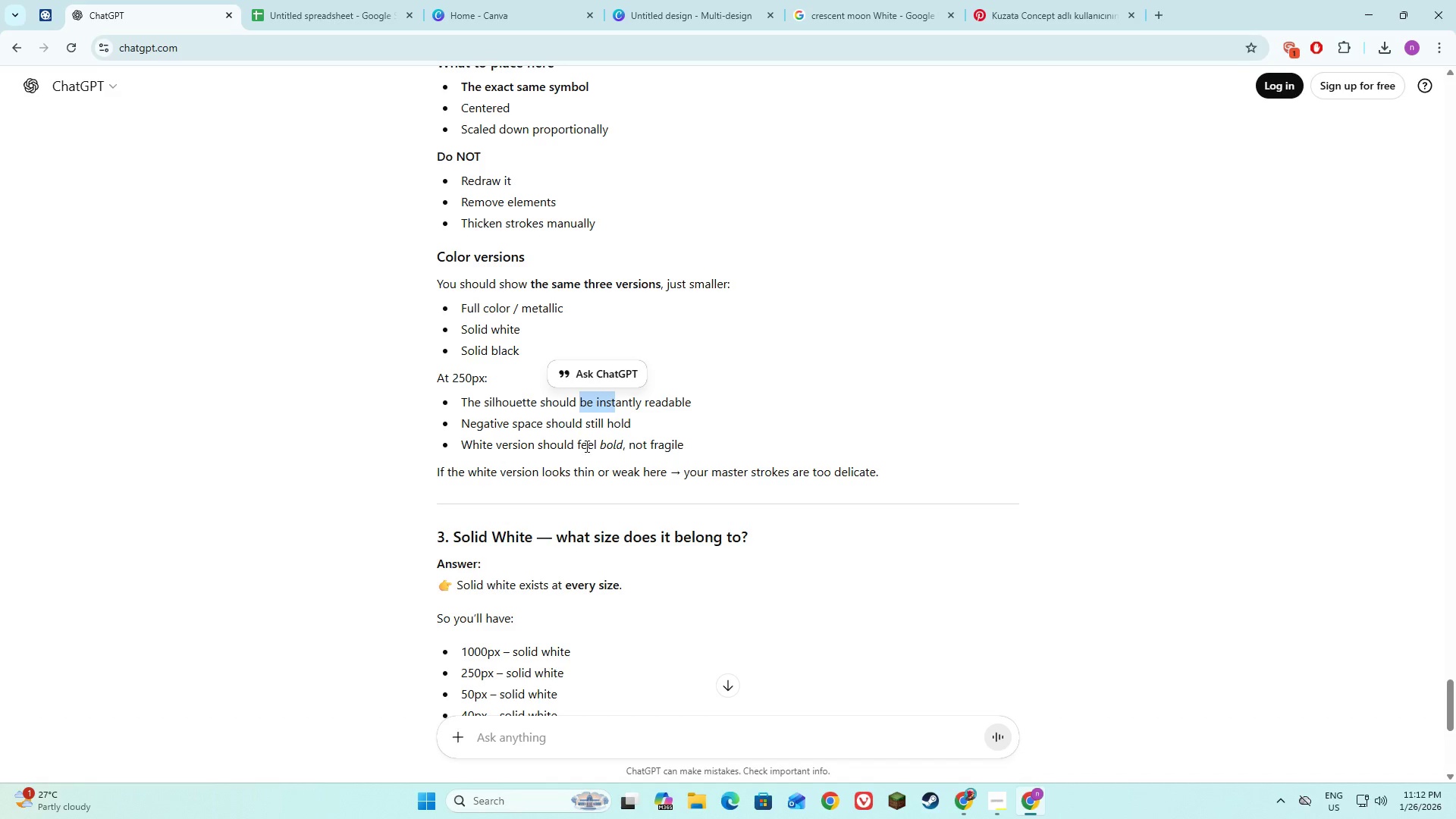 
left_click([585, 446])
 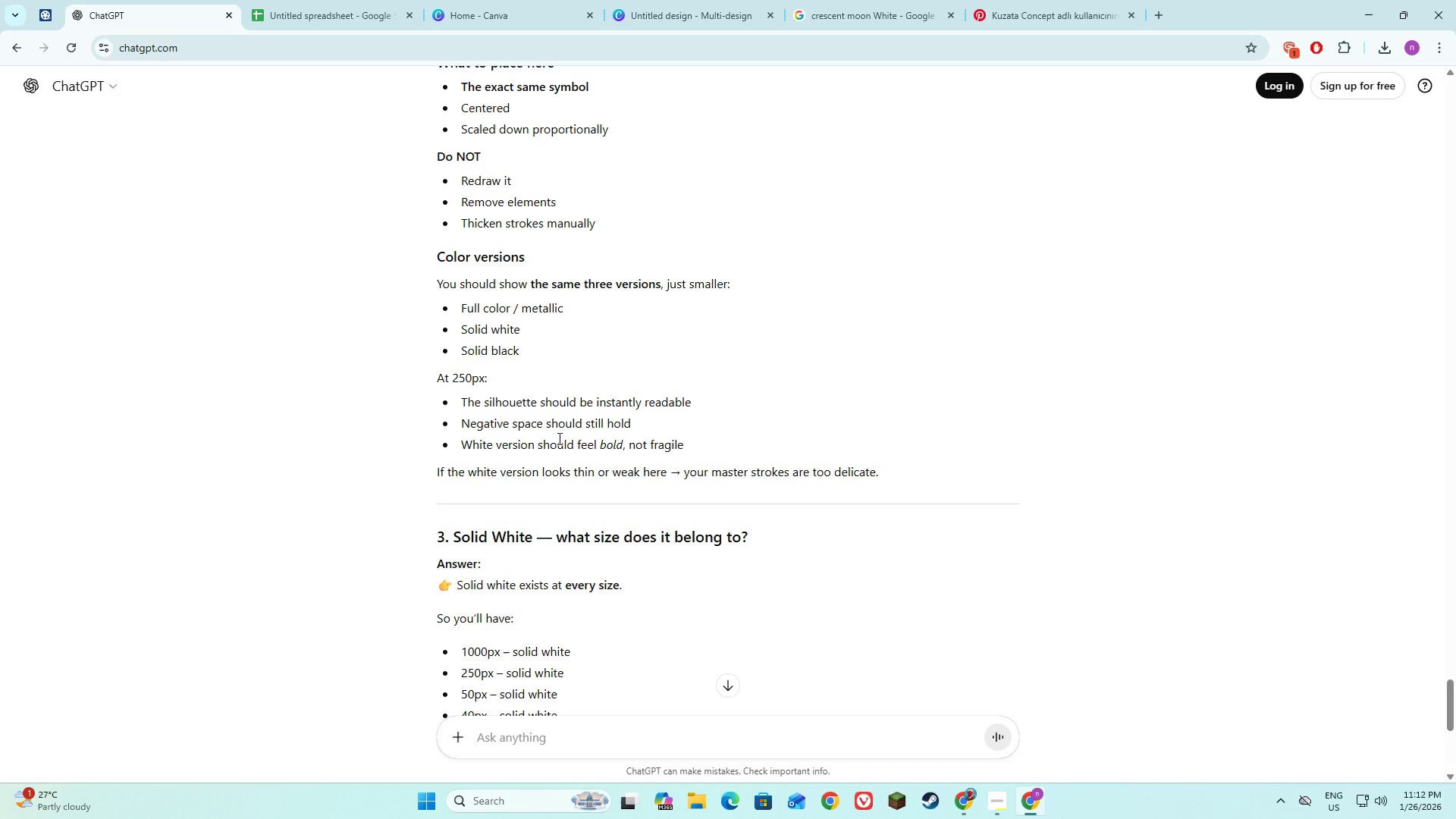 
left_click_drag(start_coordinate=[558, 438], to_coordinate=[570, 441])
 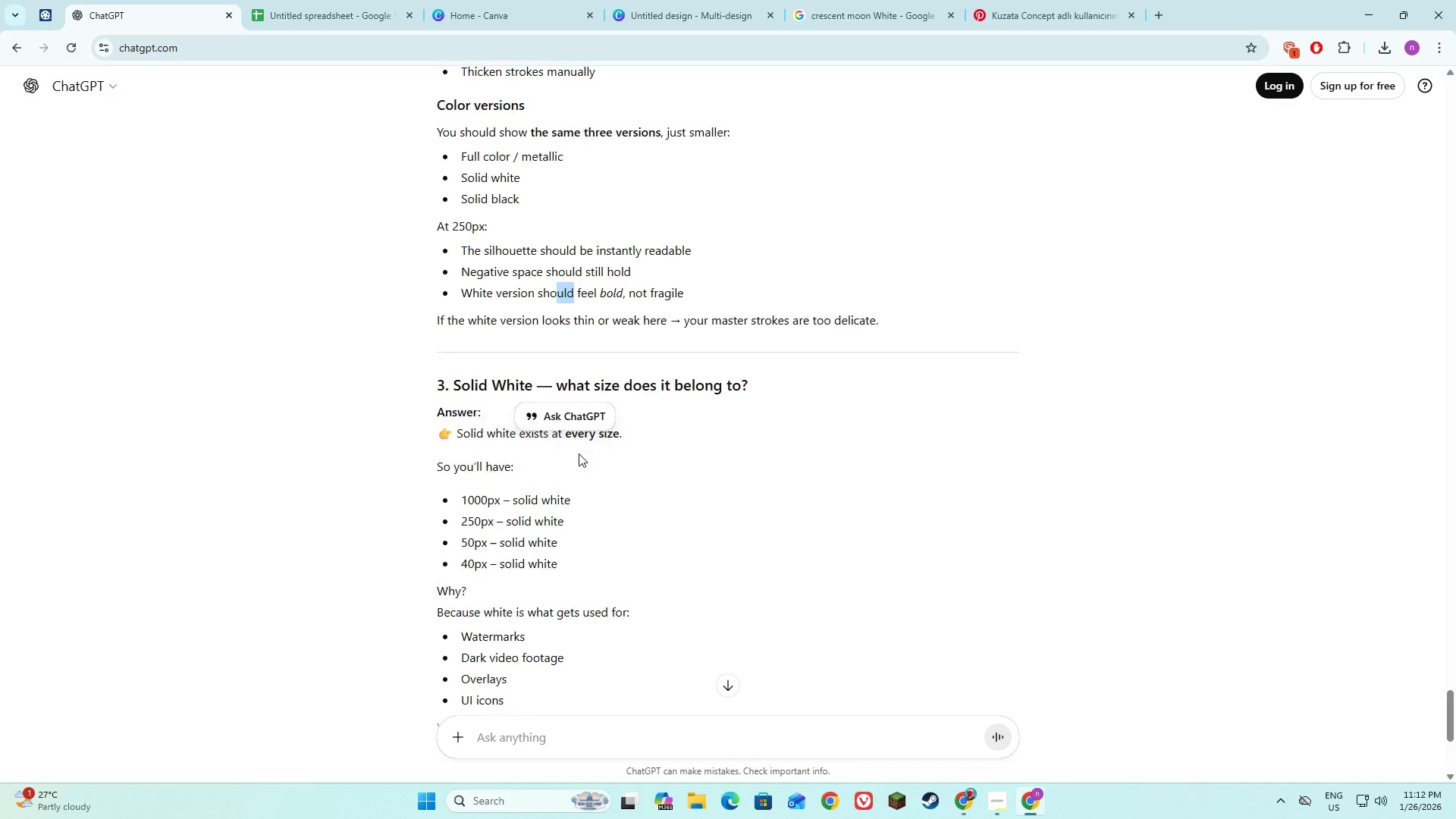 
scroll: coordinate [579, 453], scroll_direction: down, amount: 2.0
 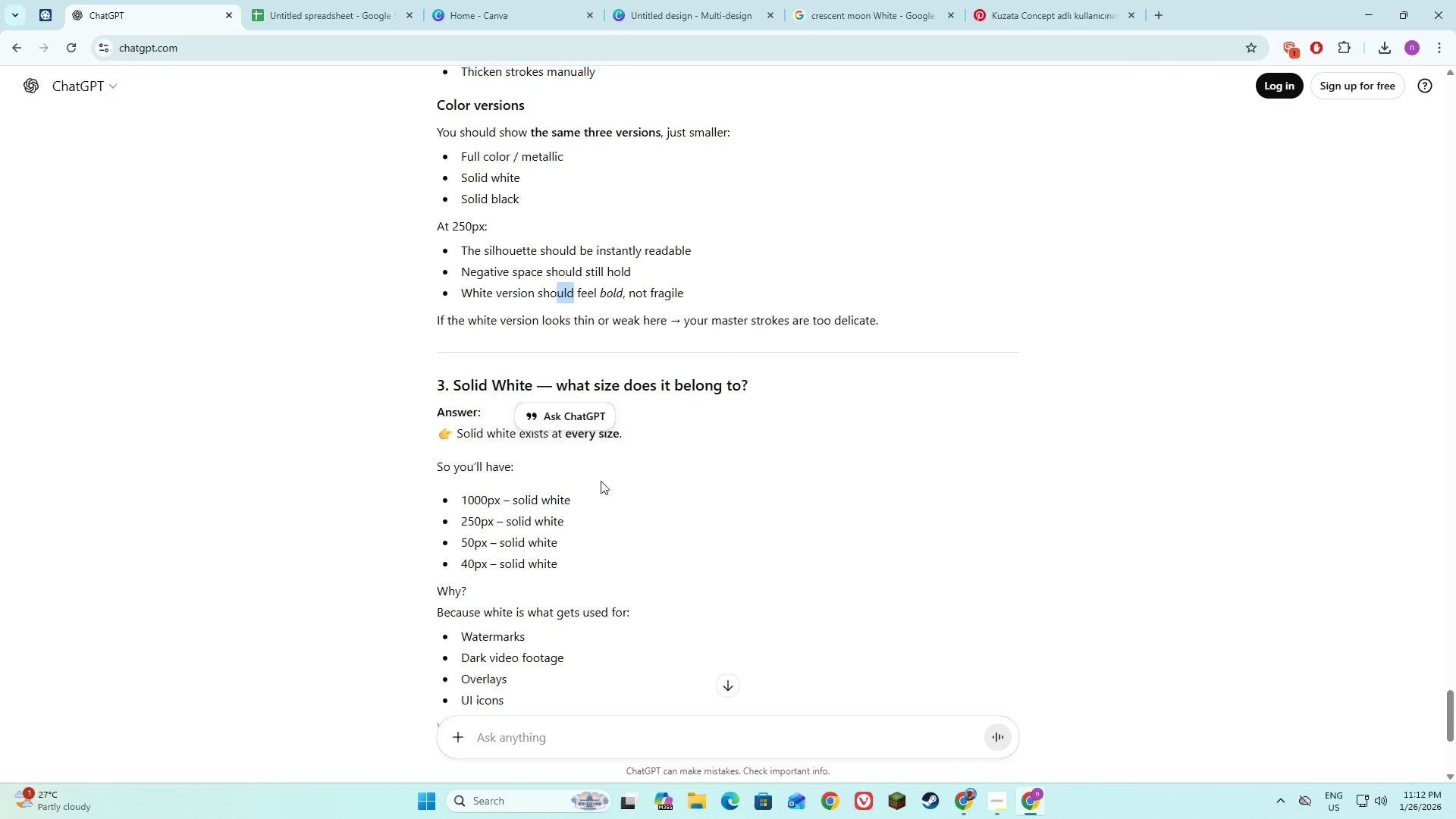 
left_click([601, 481])
 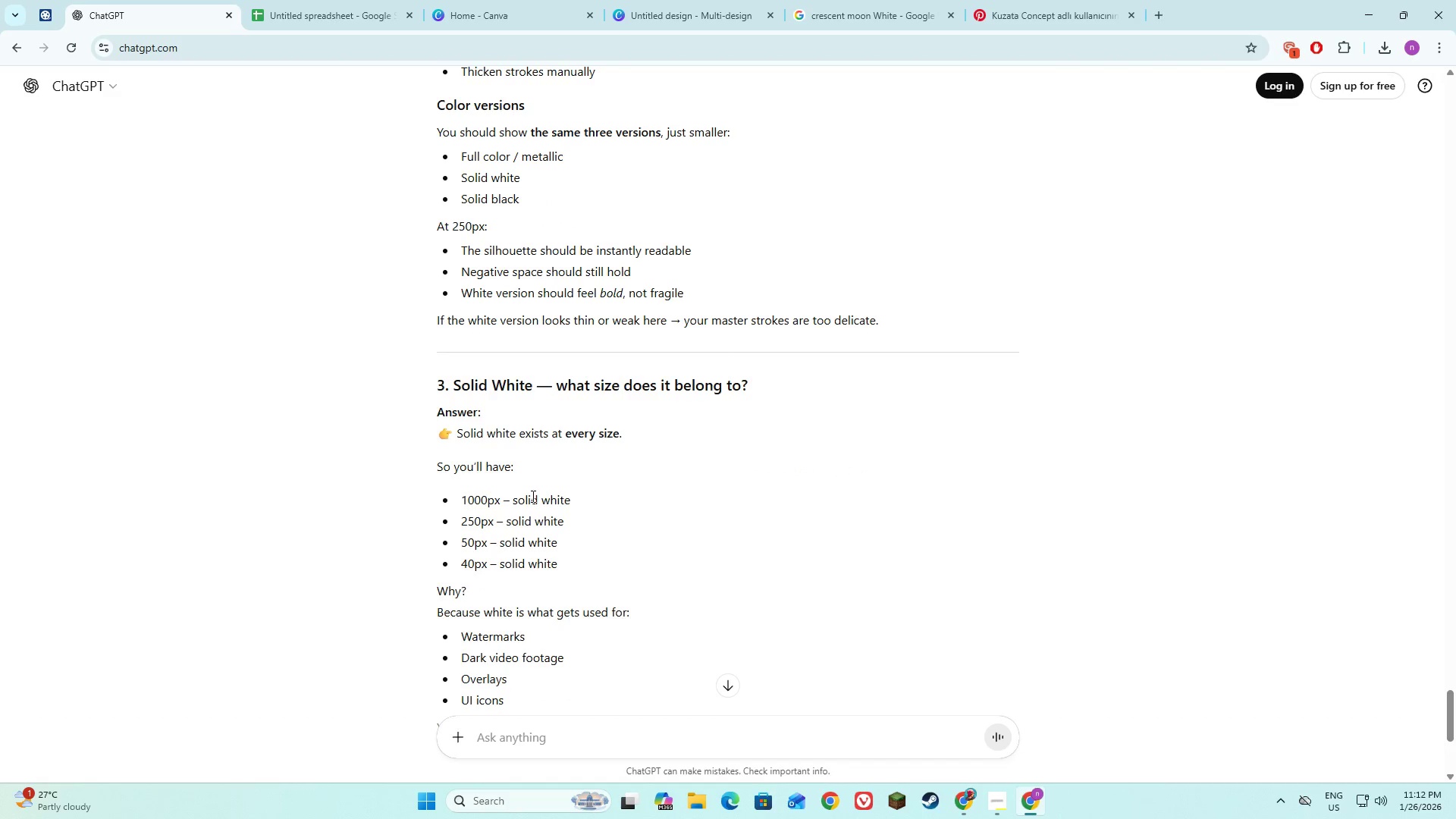 
left_click_drag(start_coordinate=[532, 496], to_coordinate=[570, 497])
 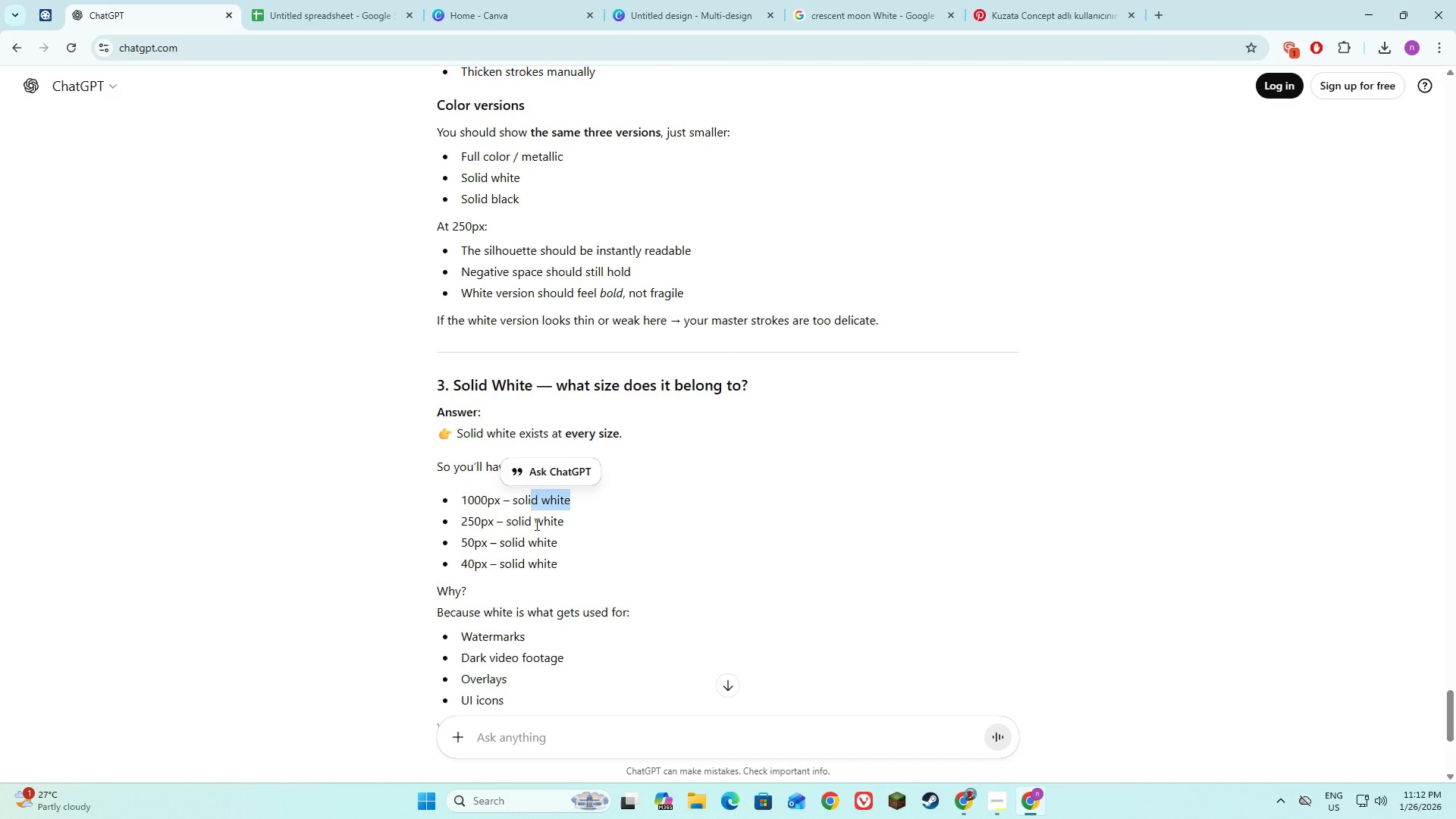 
left_click_drag(start_coordinate=[535, 524], to_coordinate=[551, 524])
 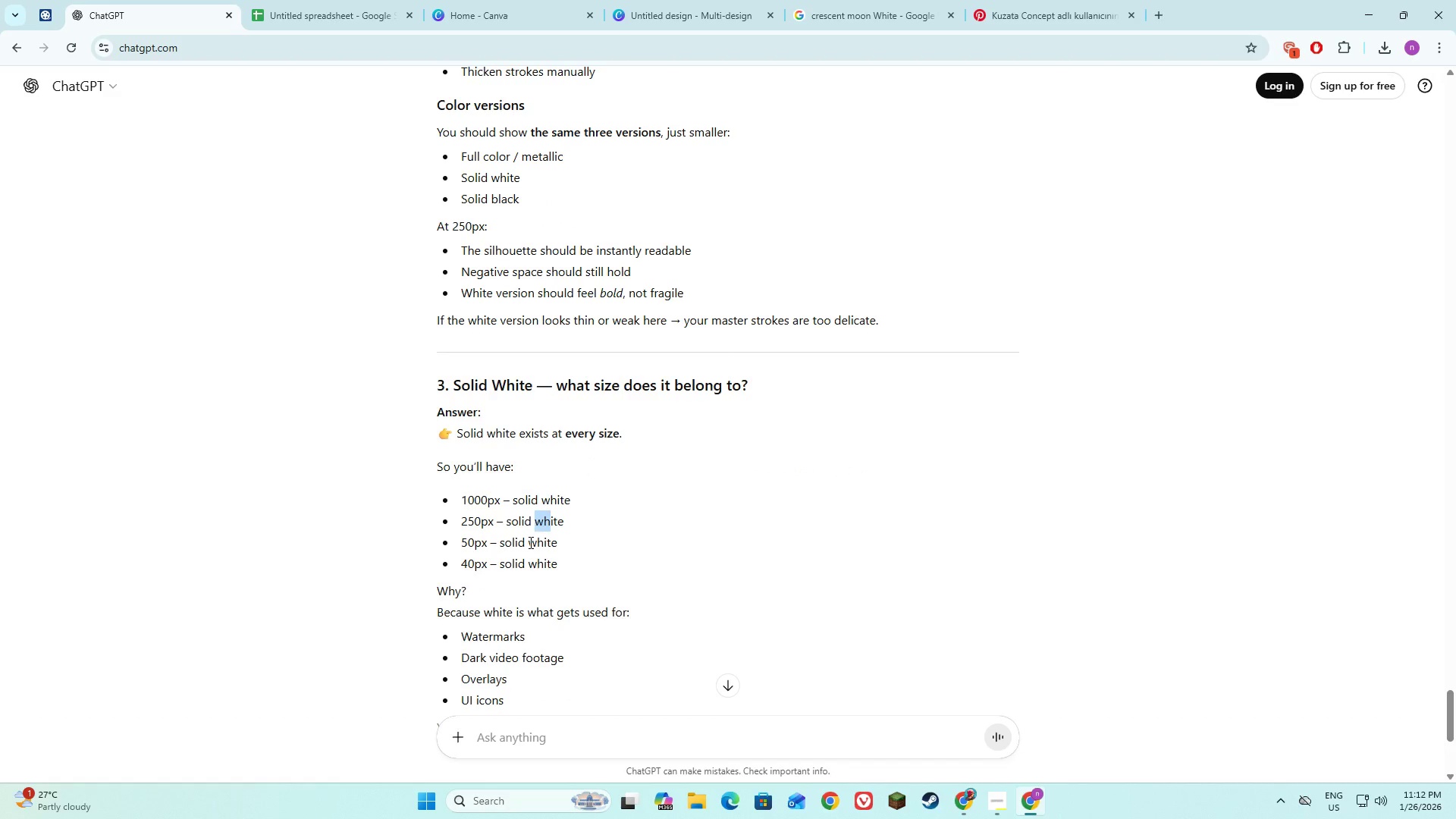 
left_click_drag(start_coordinate=[529, 542], to_coordinate=[541, 542])
 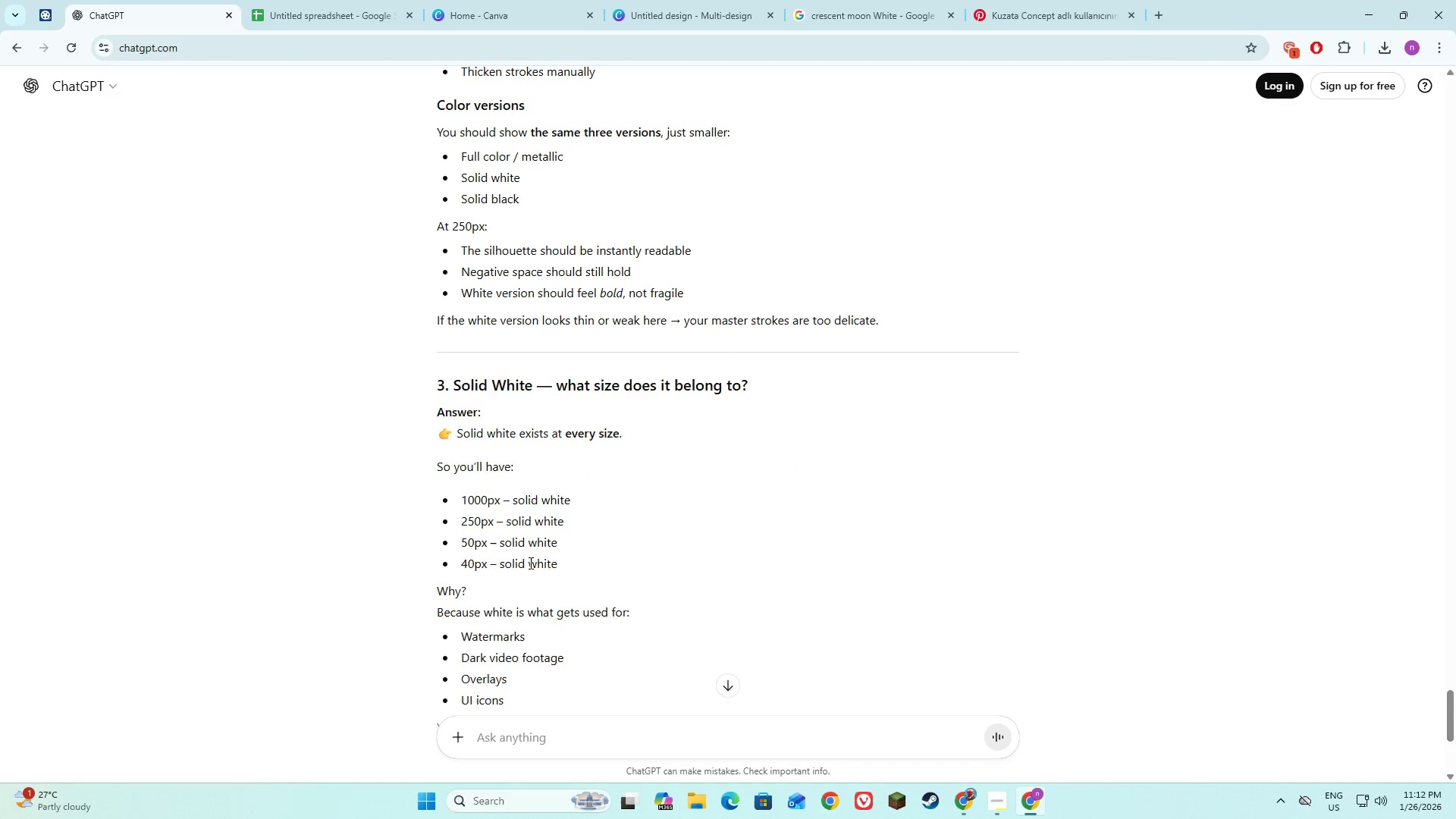 
left_click_drag(start_coordinate=[529, 563], to_coordinate=[541, 563])
 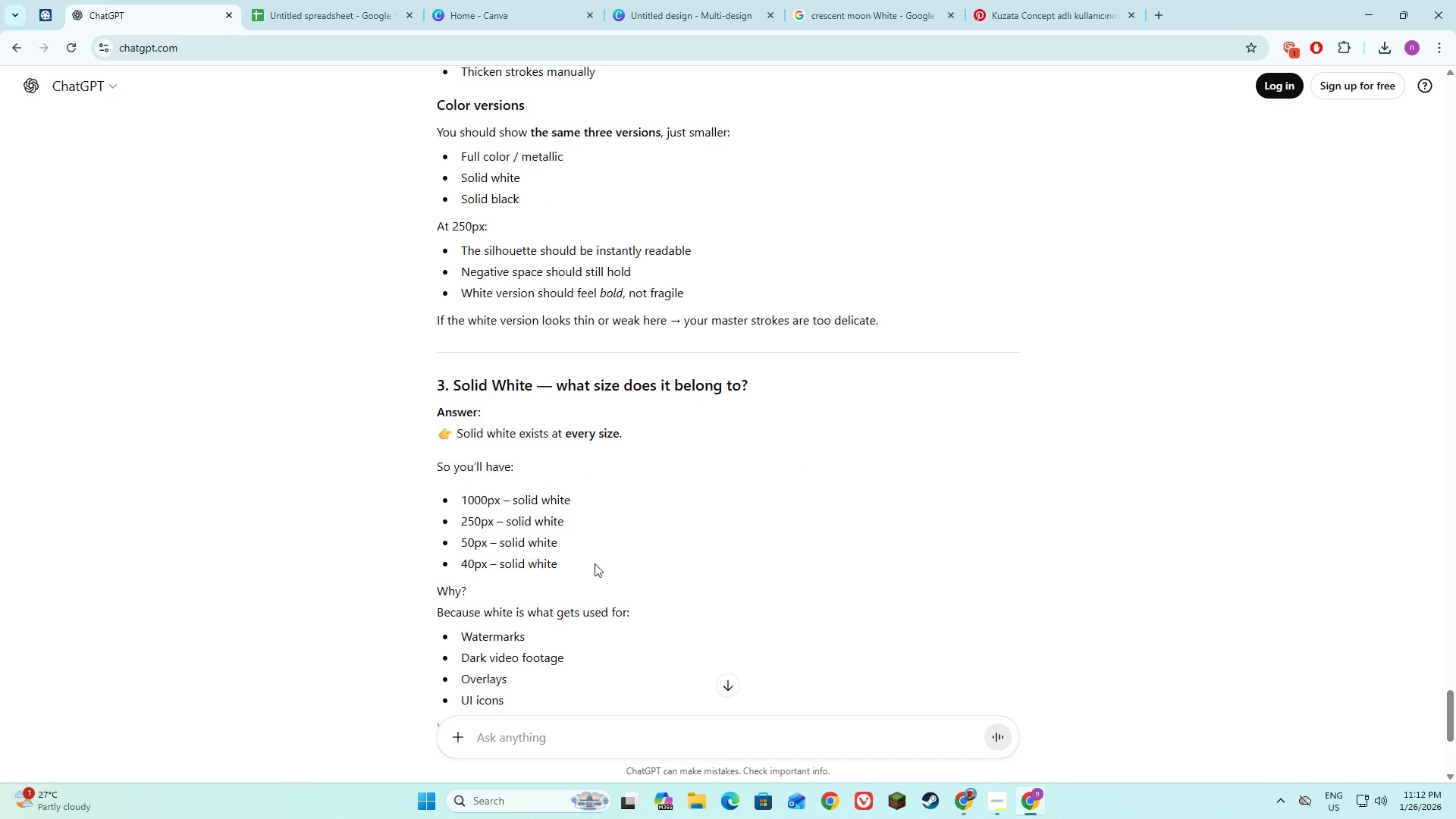 
double_click([595, 563])
 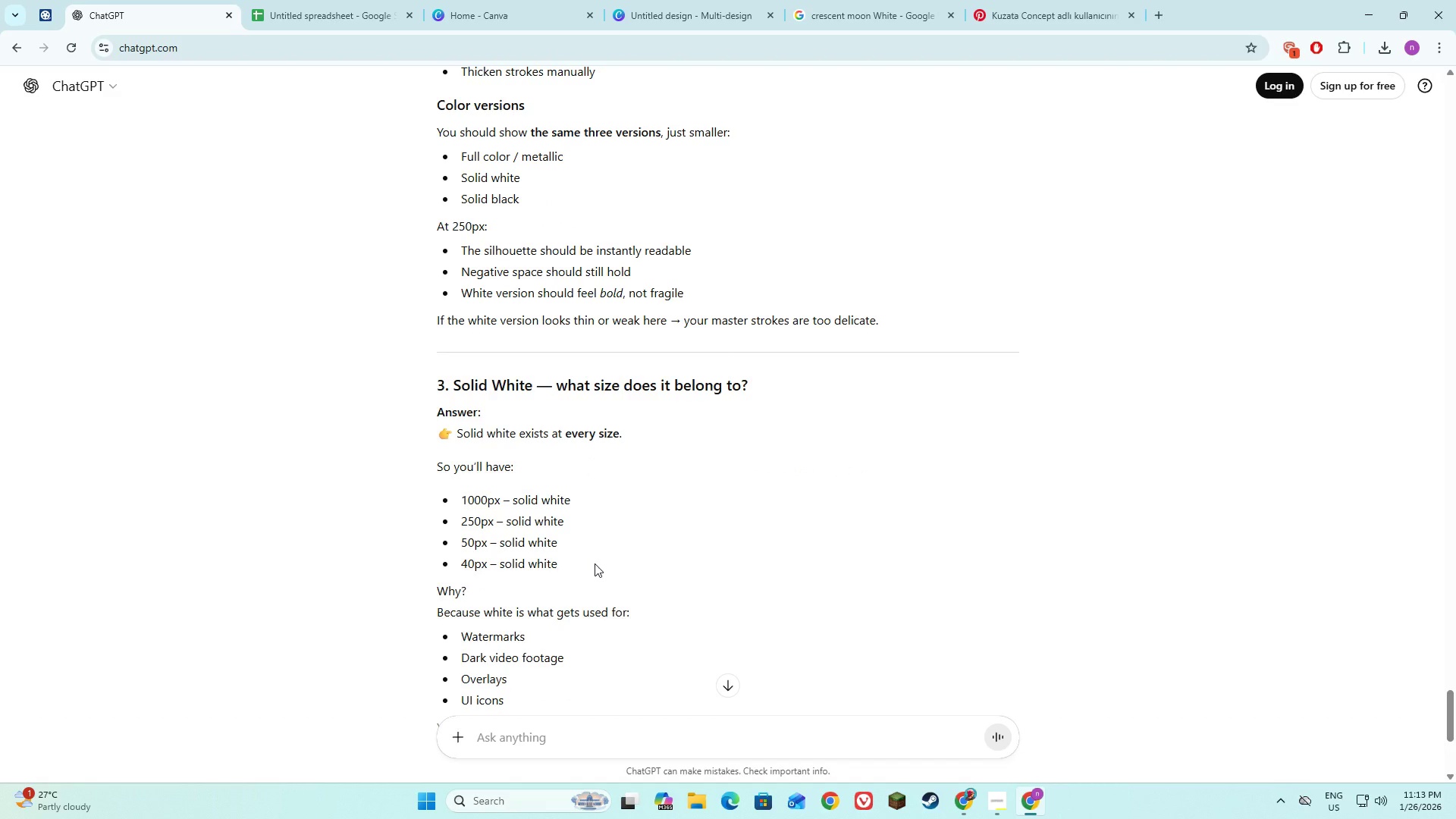 
wait(6.28)
 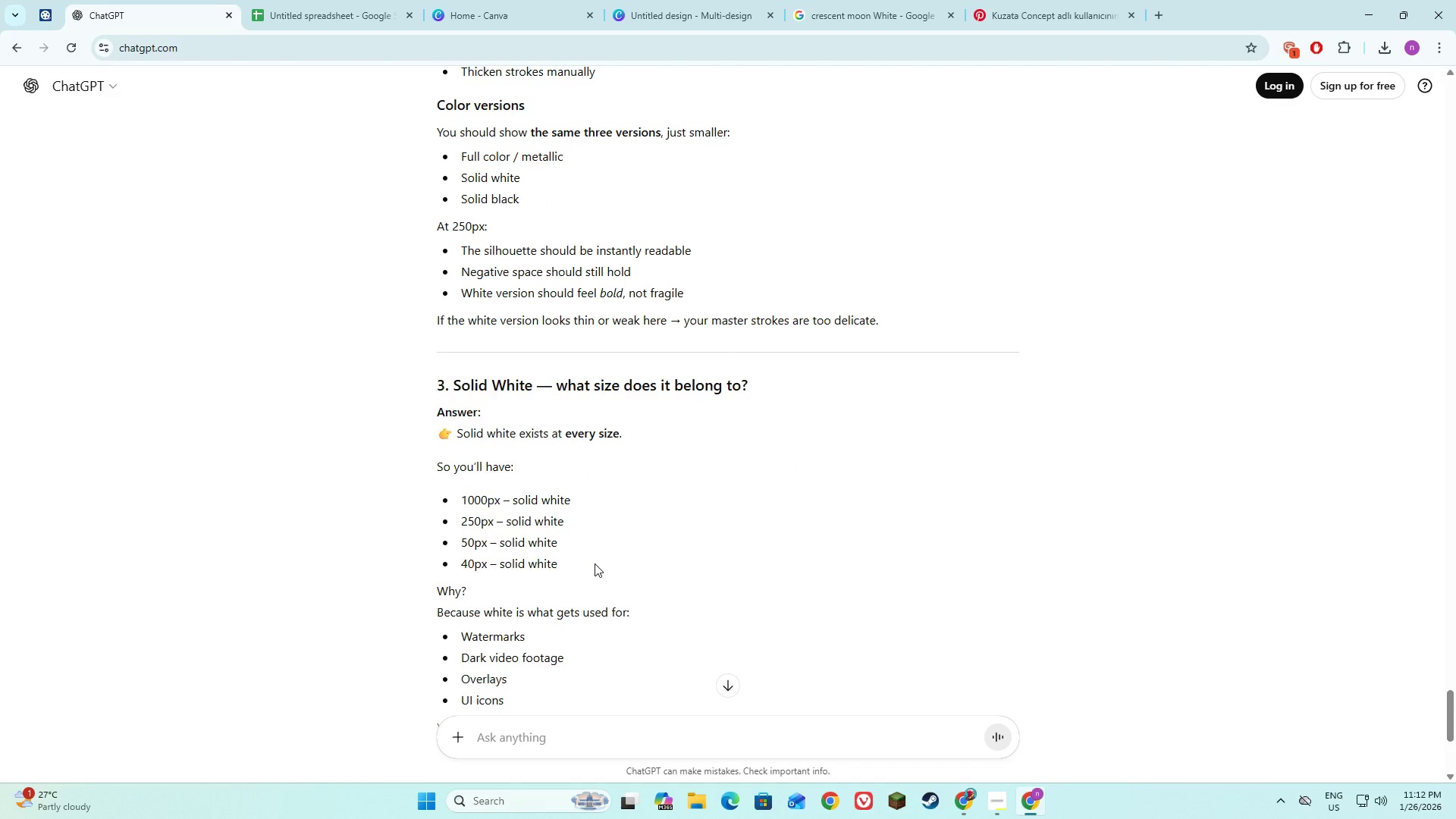 
left_click([581, 730])
 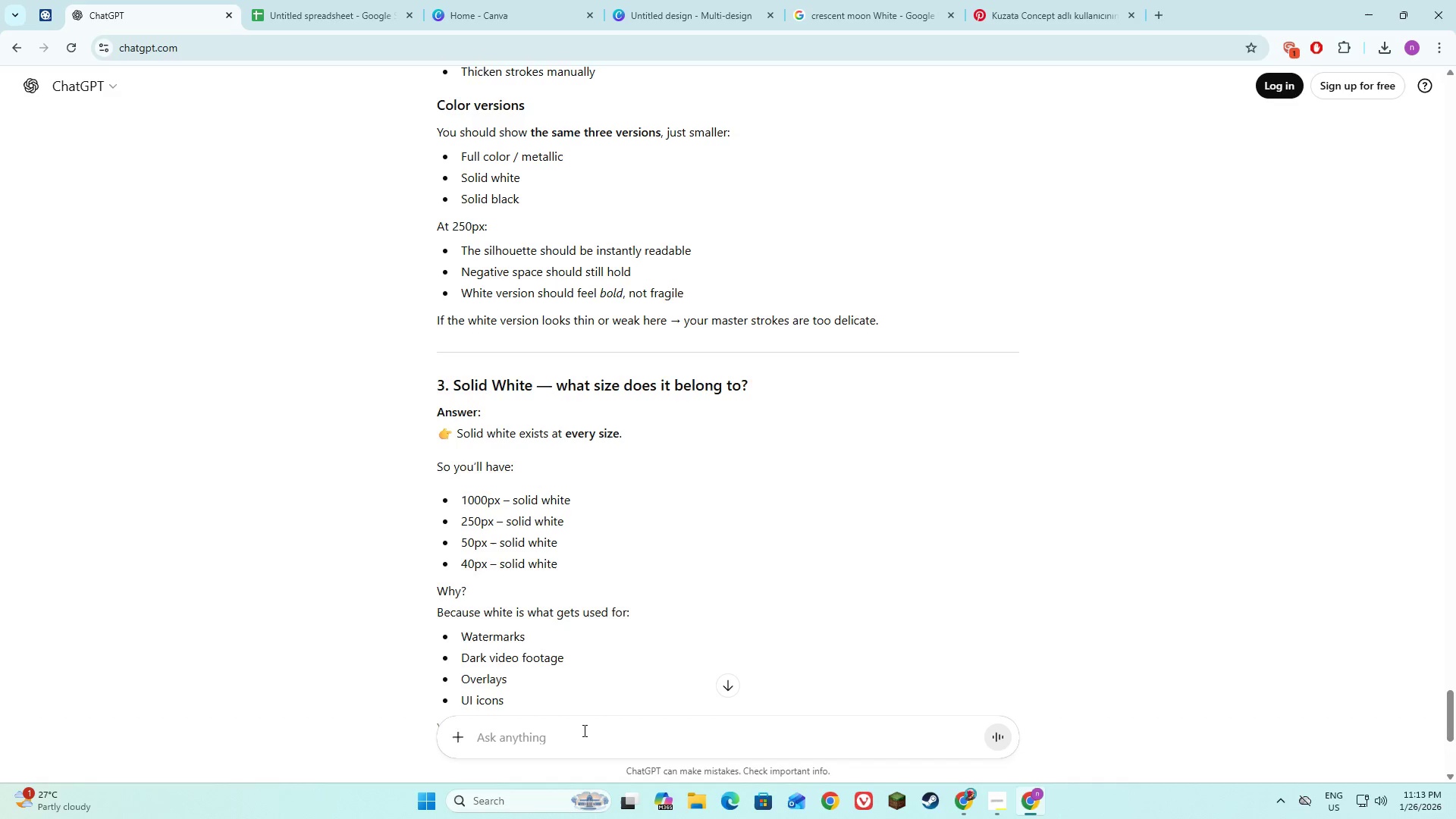 
type(So ec)
key(Backspace)
type(very px I will Generate all)
key(Backspace)
key(Backspace)
key(Backspace)
 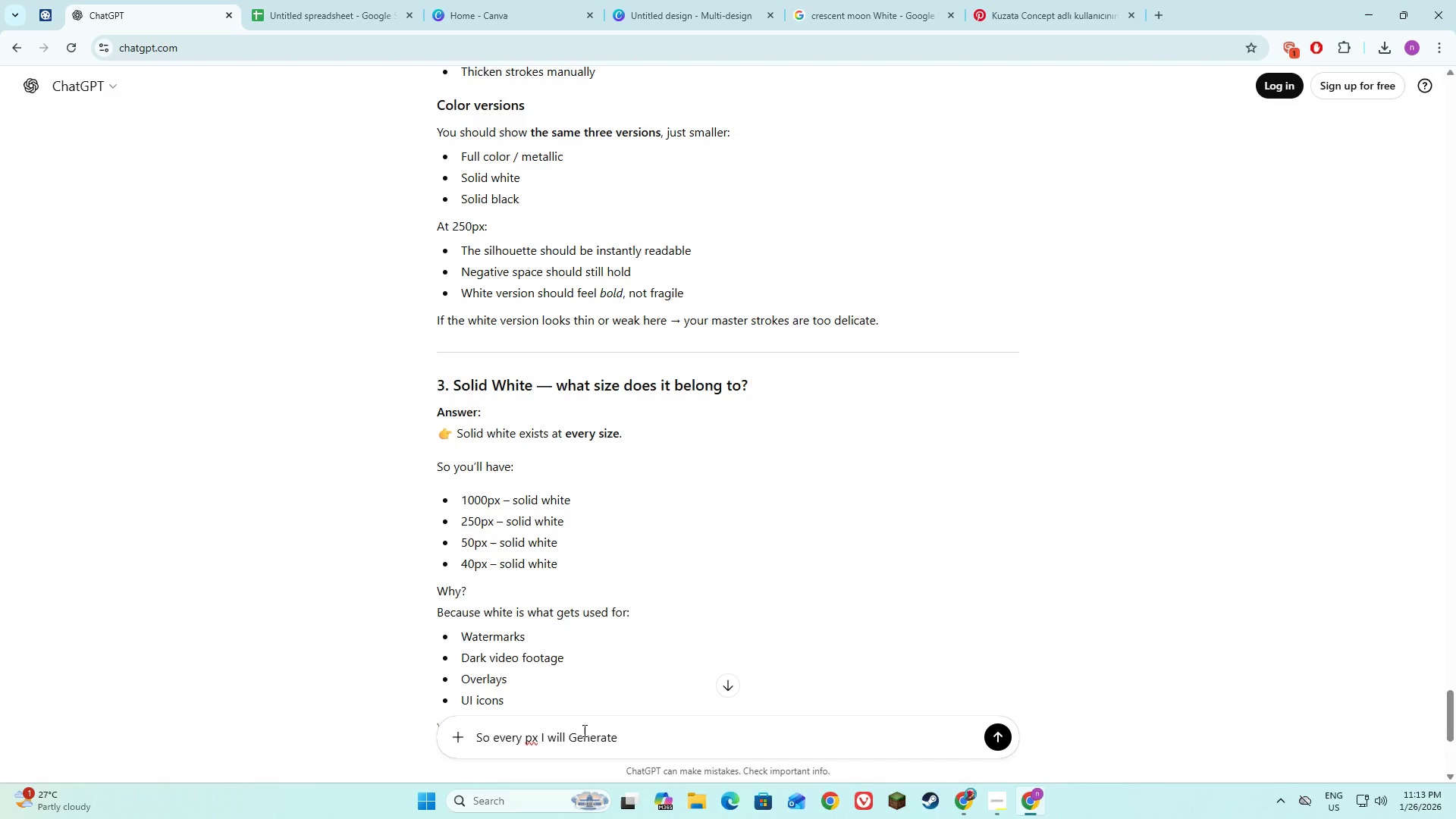 
wait(5.02)
 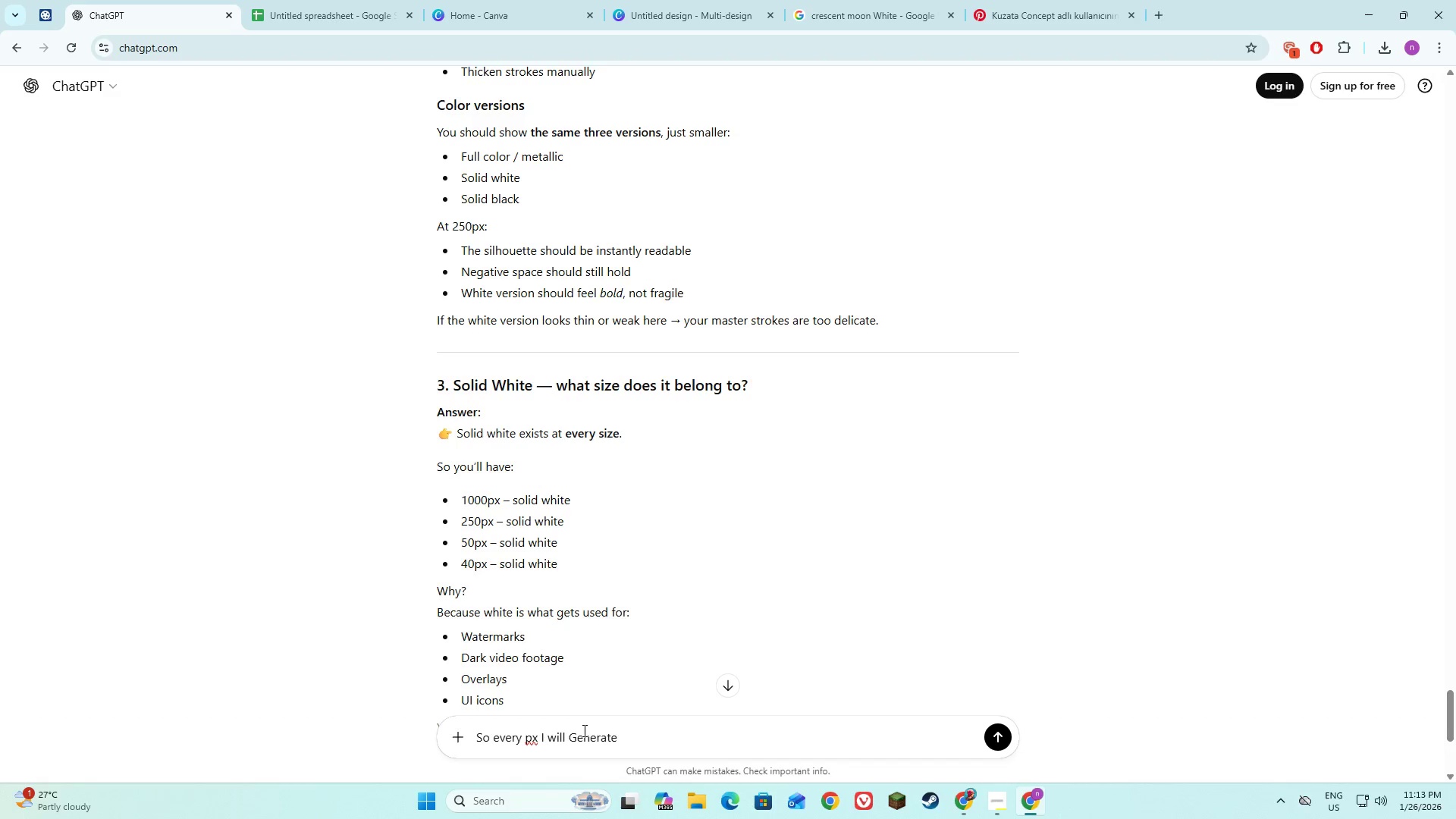 
type(Master)
key(Backspace)
key(Backspace)
key(Backspace)
key(Backspace)
key(Backspace)
key(Backspace)
type(Black n )
key(Backspace)
type( )
key(Backspace)
key(Backspace)
key(Backspace)
key(Backspace)
key(Backspace)
key(Backspace)
key(Backspace)
key(Backspace)
type(solid c)
key(Backspace)
type(black )
key(Backspace)
type(, Solid white and Metallic?)
 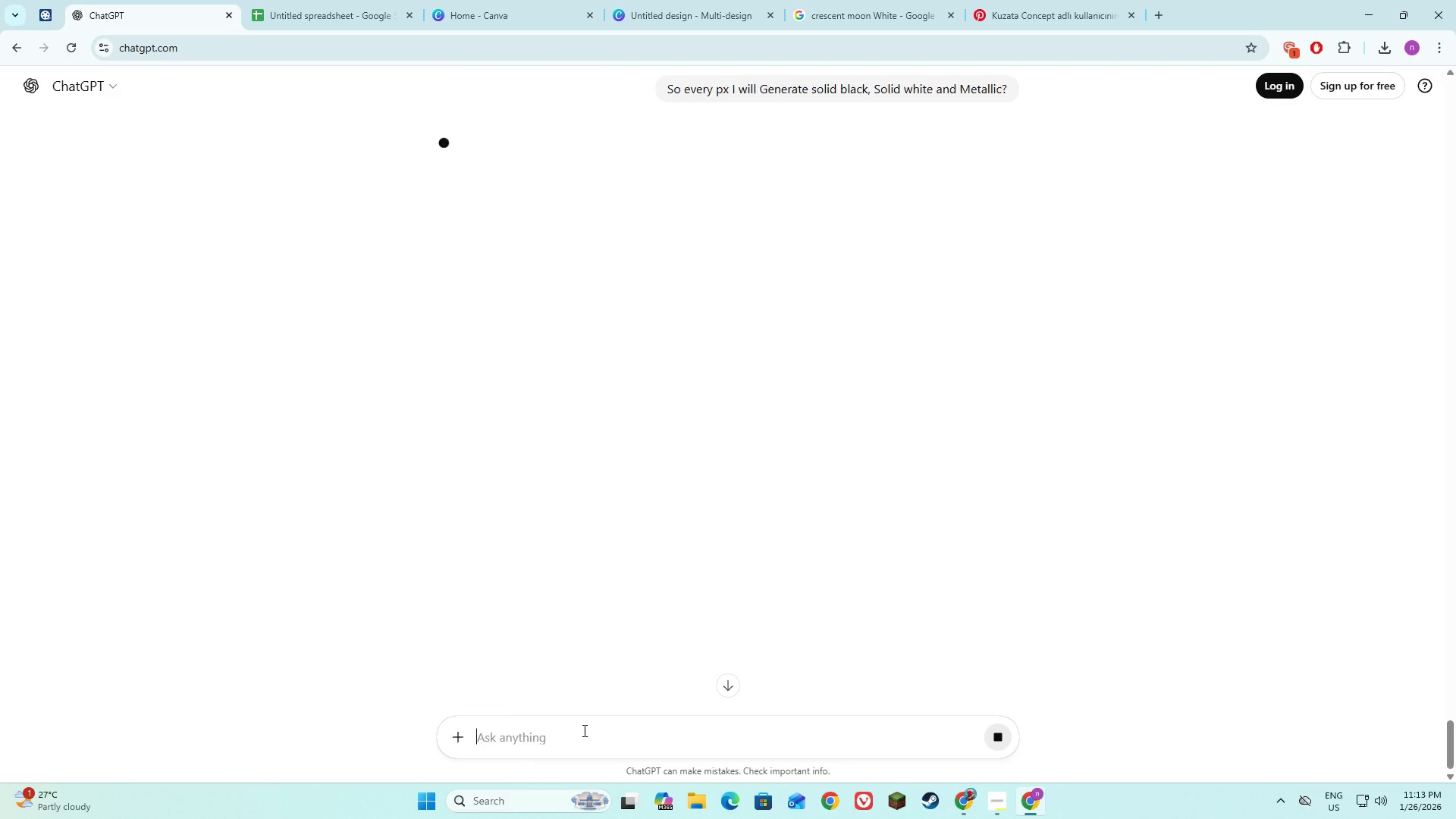 
 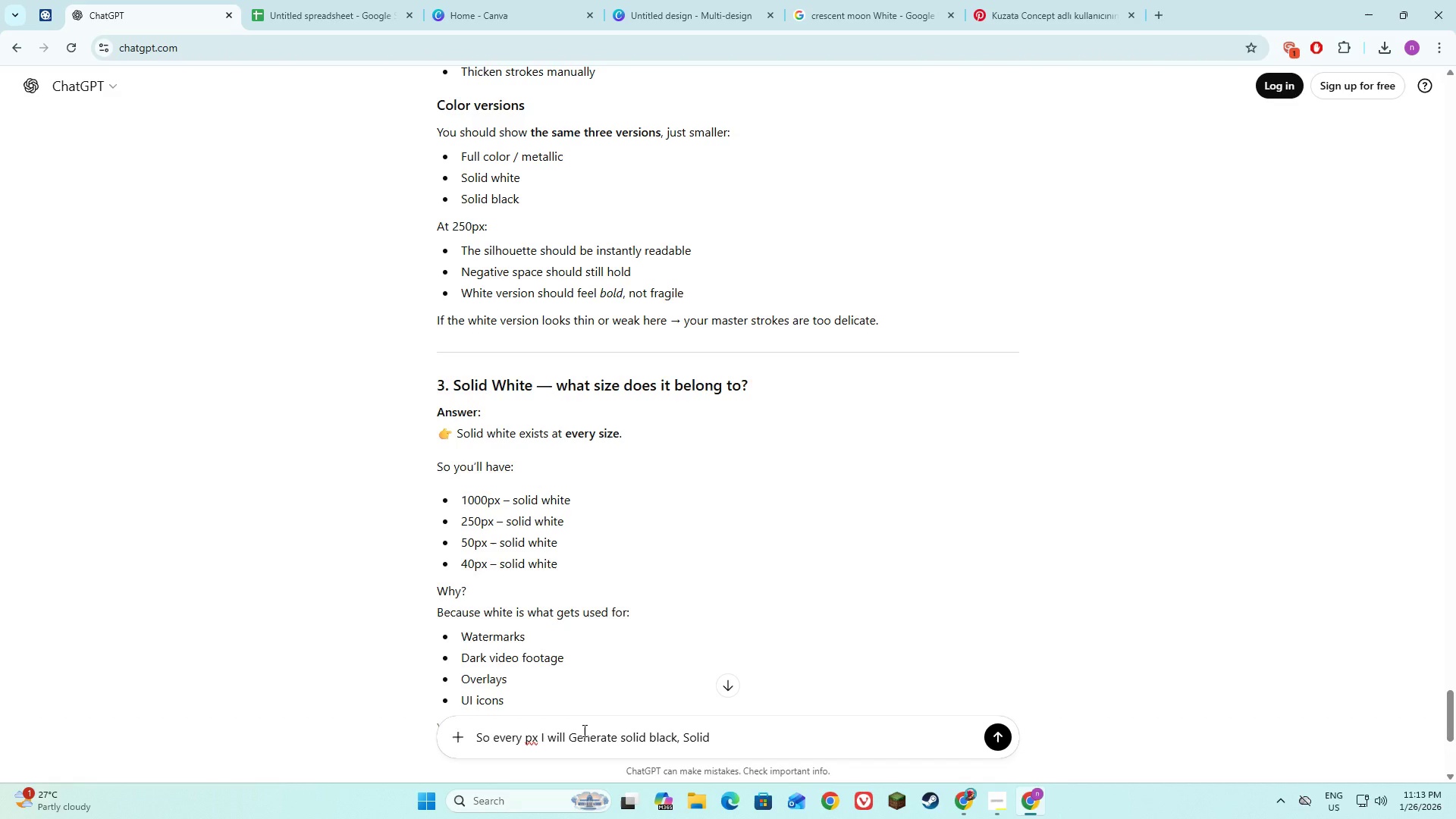 
key(Enter)
 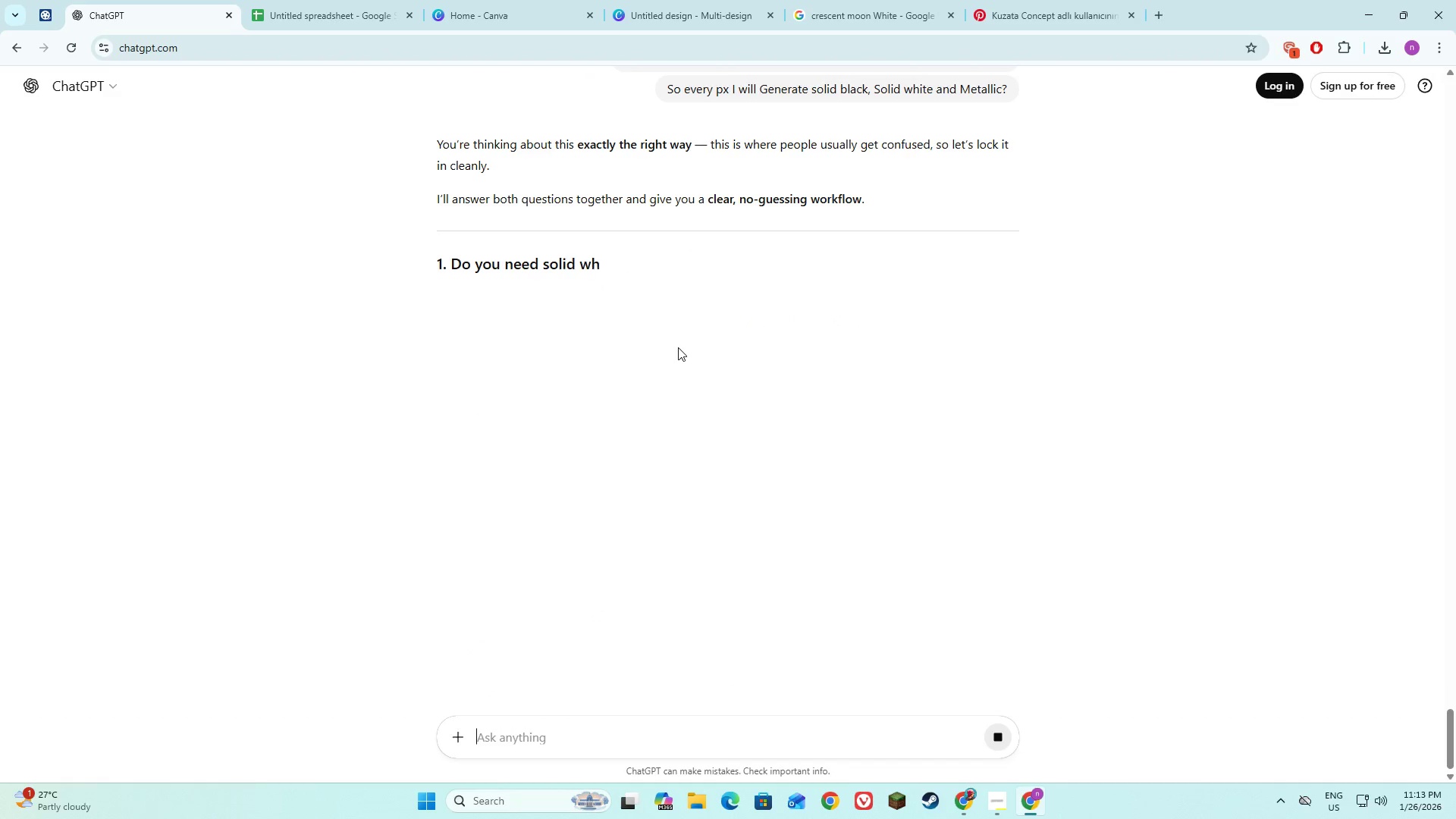 
wait(9.61)
 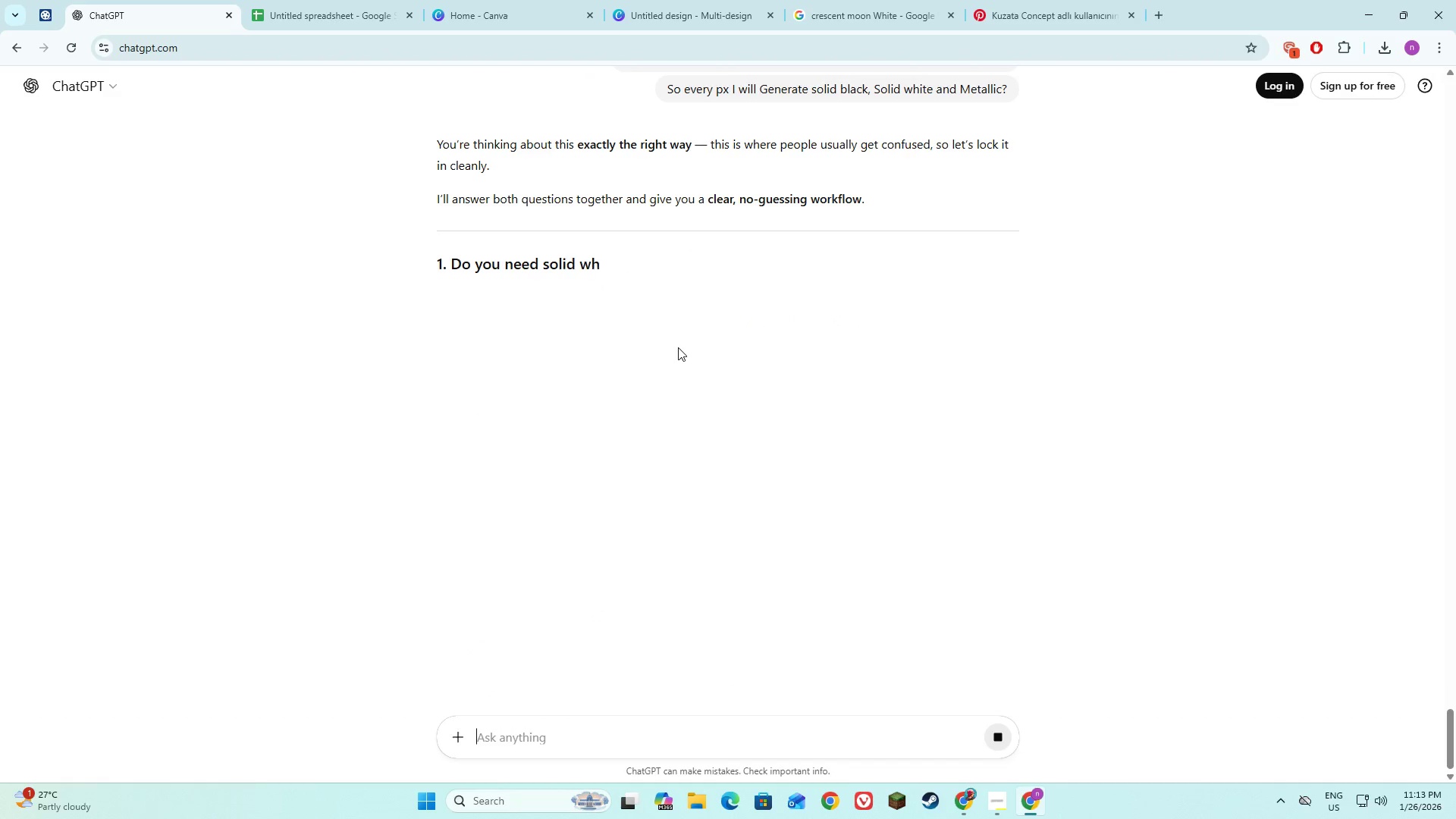 
scroll: coordinate [667, 362], scroll_direction: down, amount: 3.0
 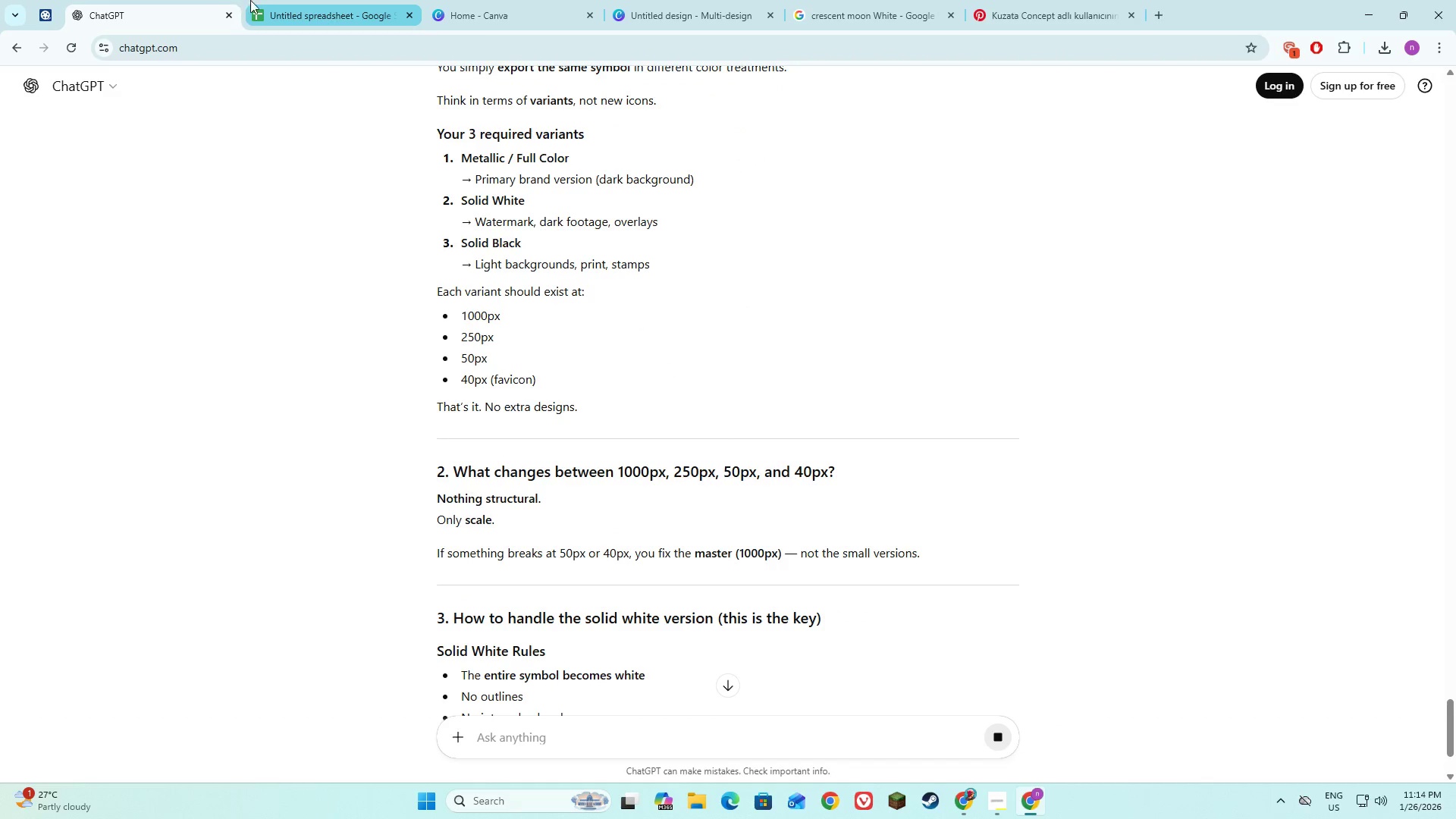 
left_click([535, 0])
 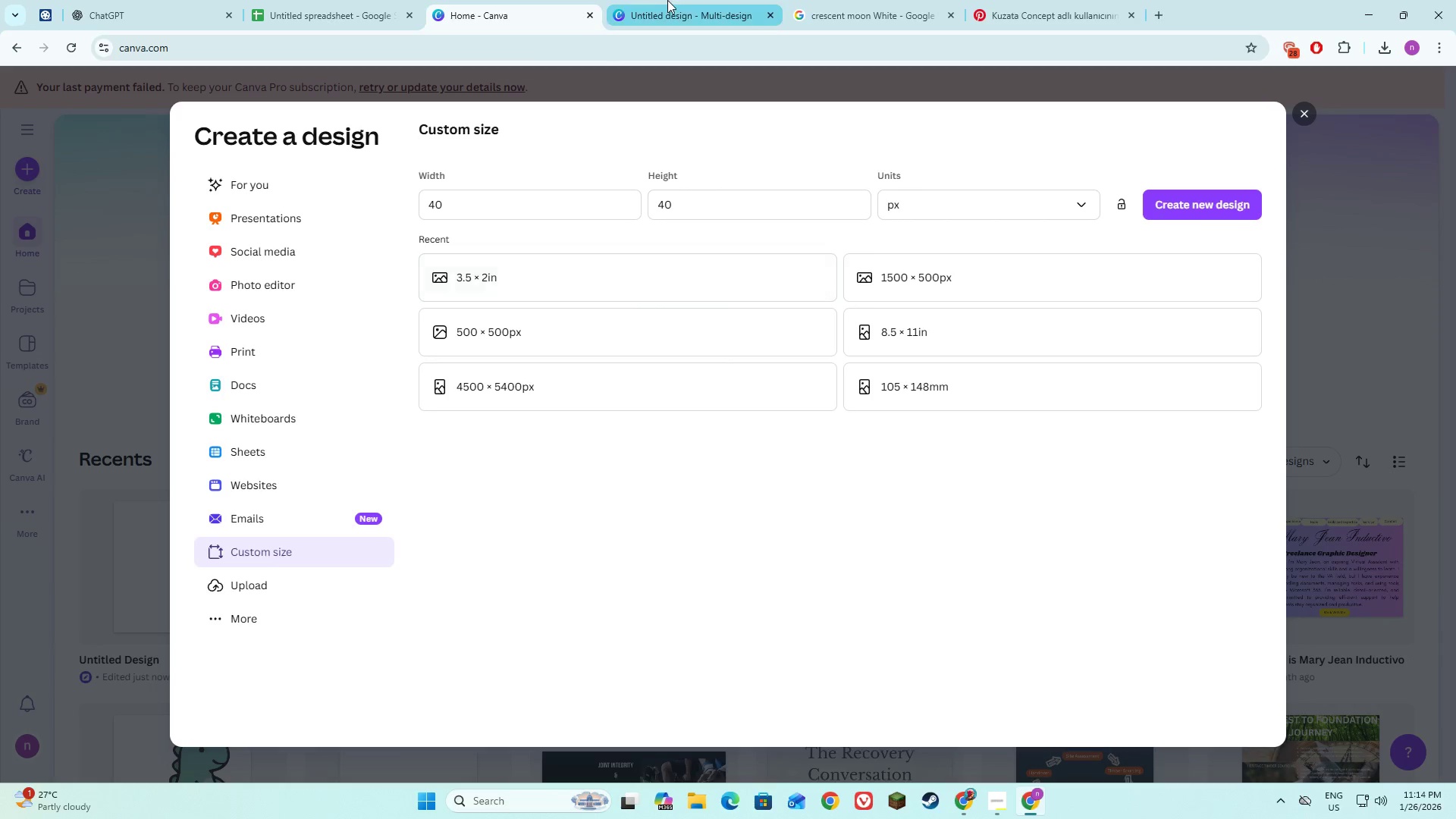 
left_click([668, 0])
 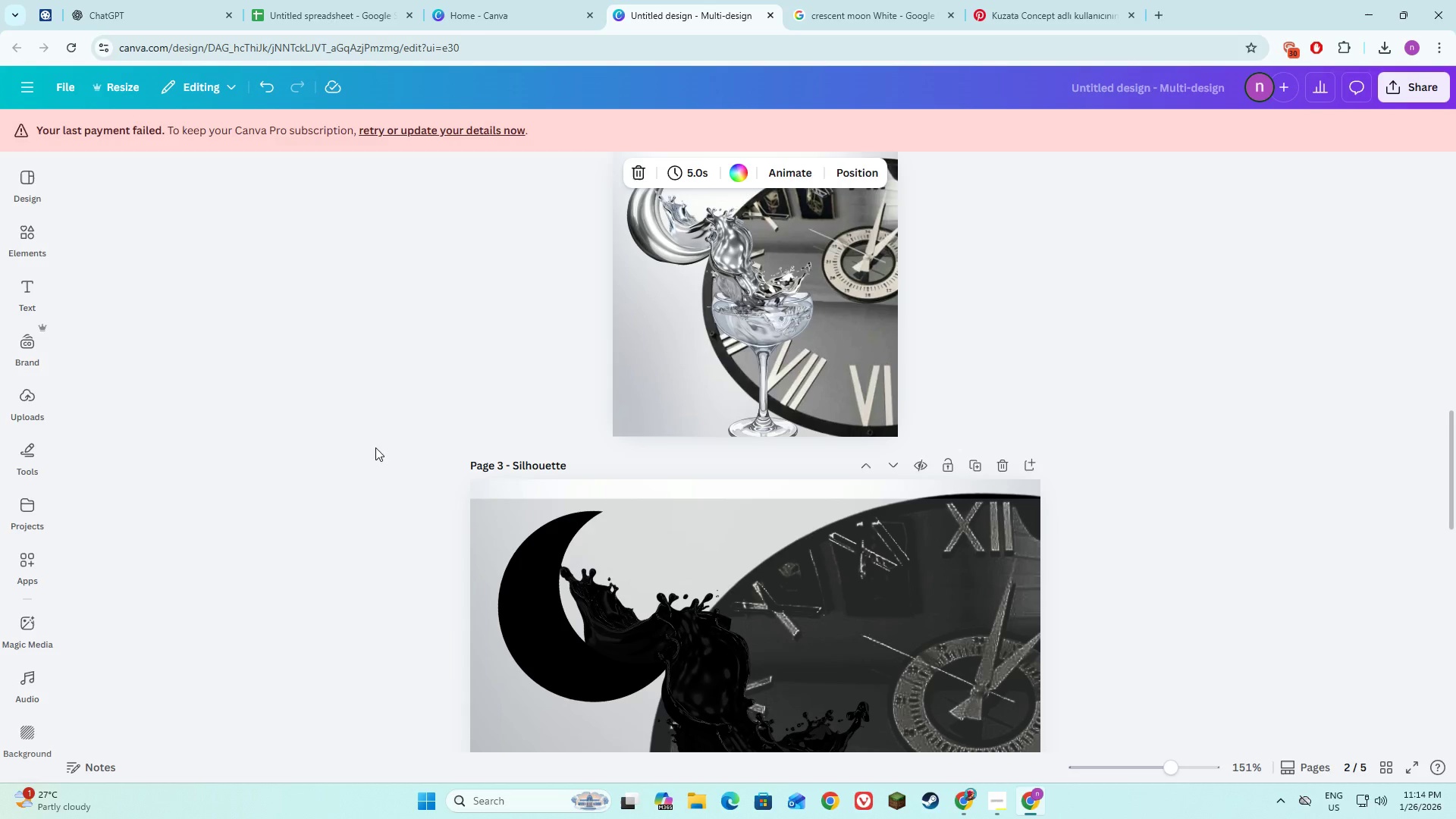 
left_click([369, 447])
 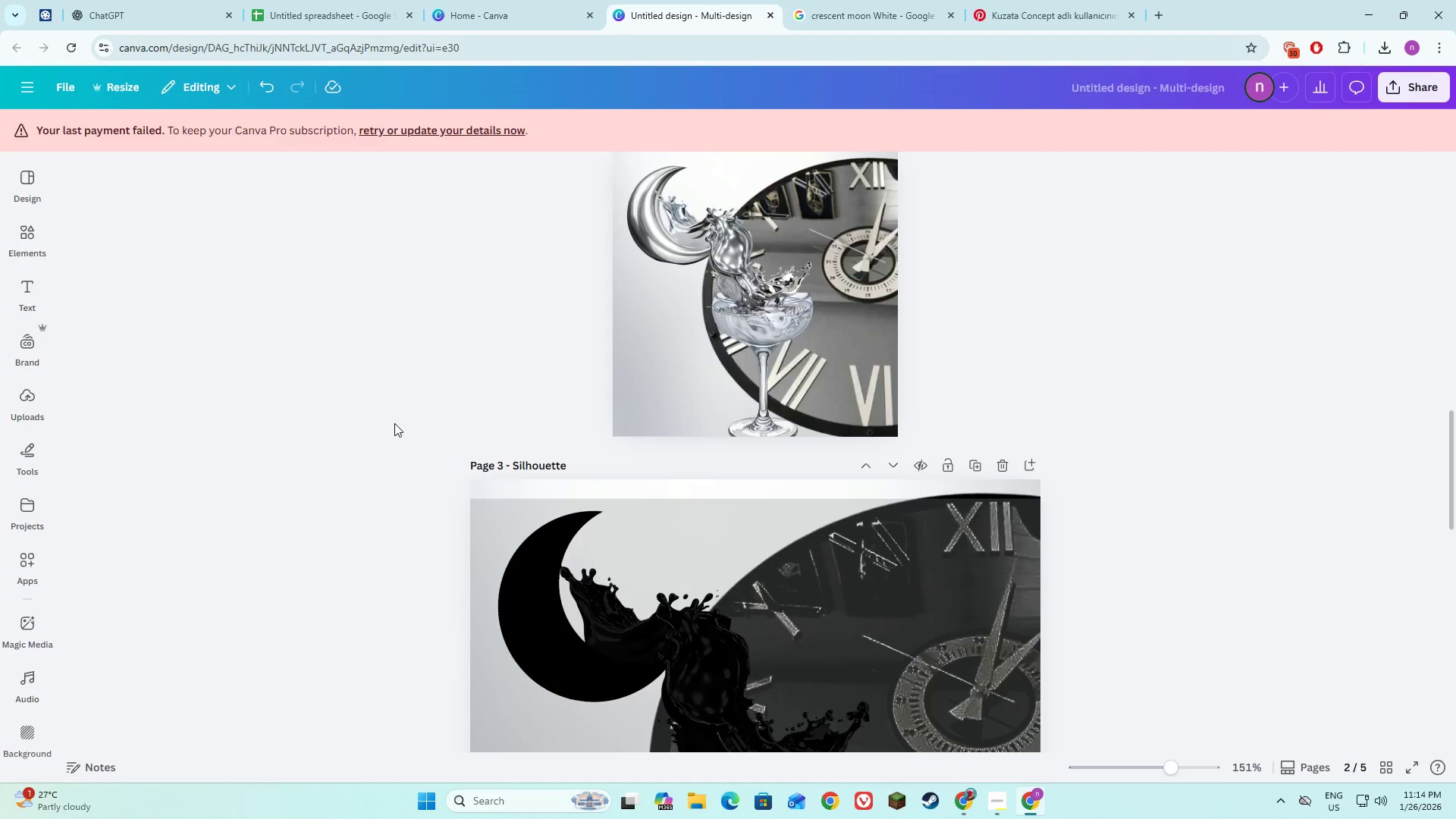 
scroll: coordinate [401, 419], scroll_direction: up, amount: 17.0
 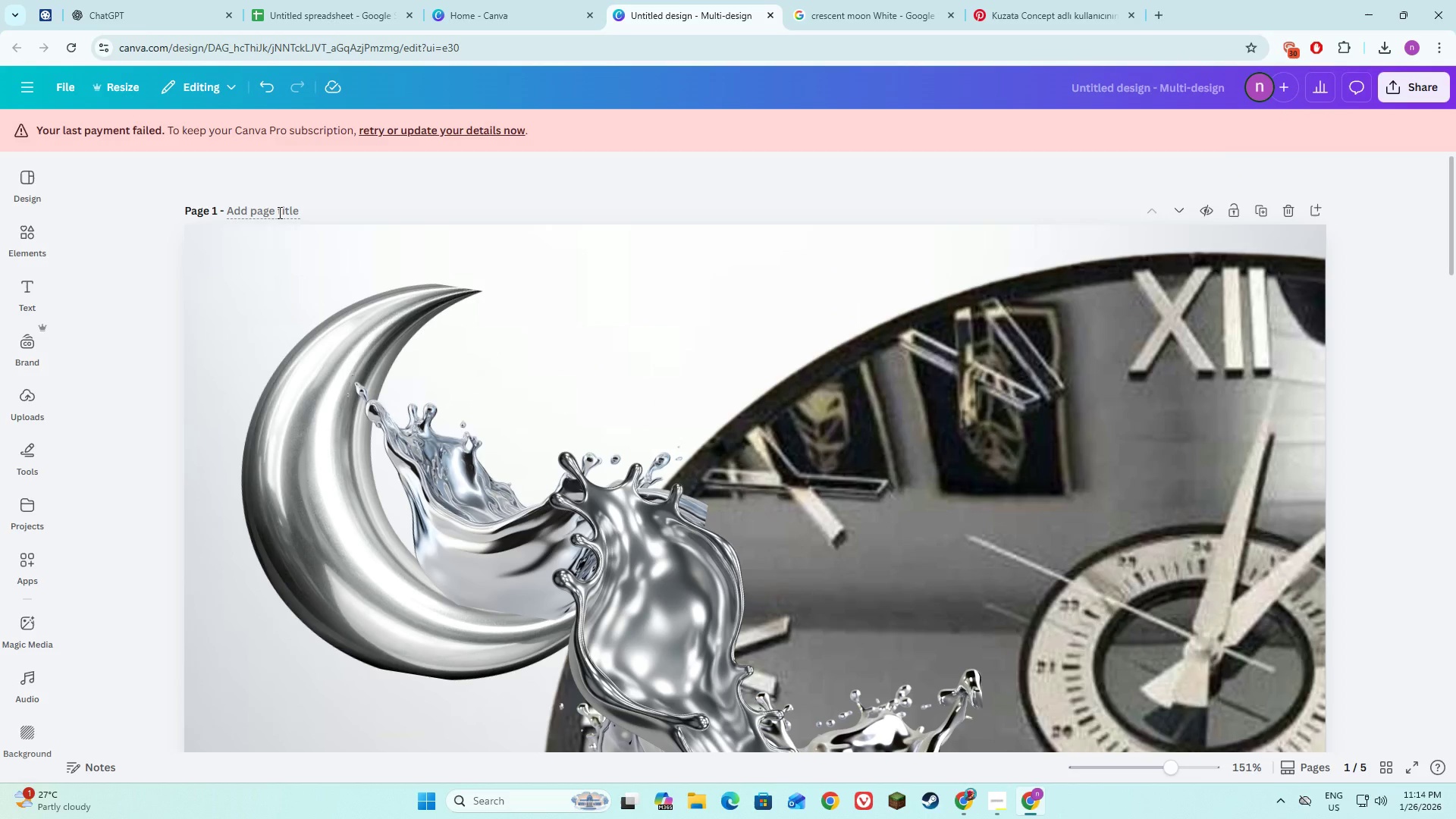 
left_click([278, 212])
 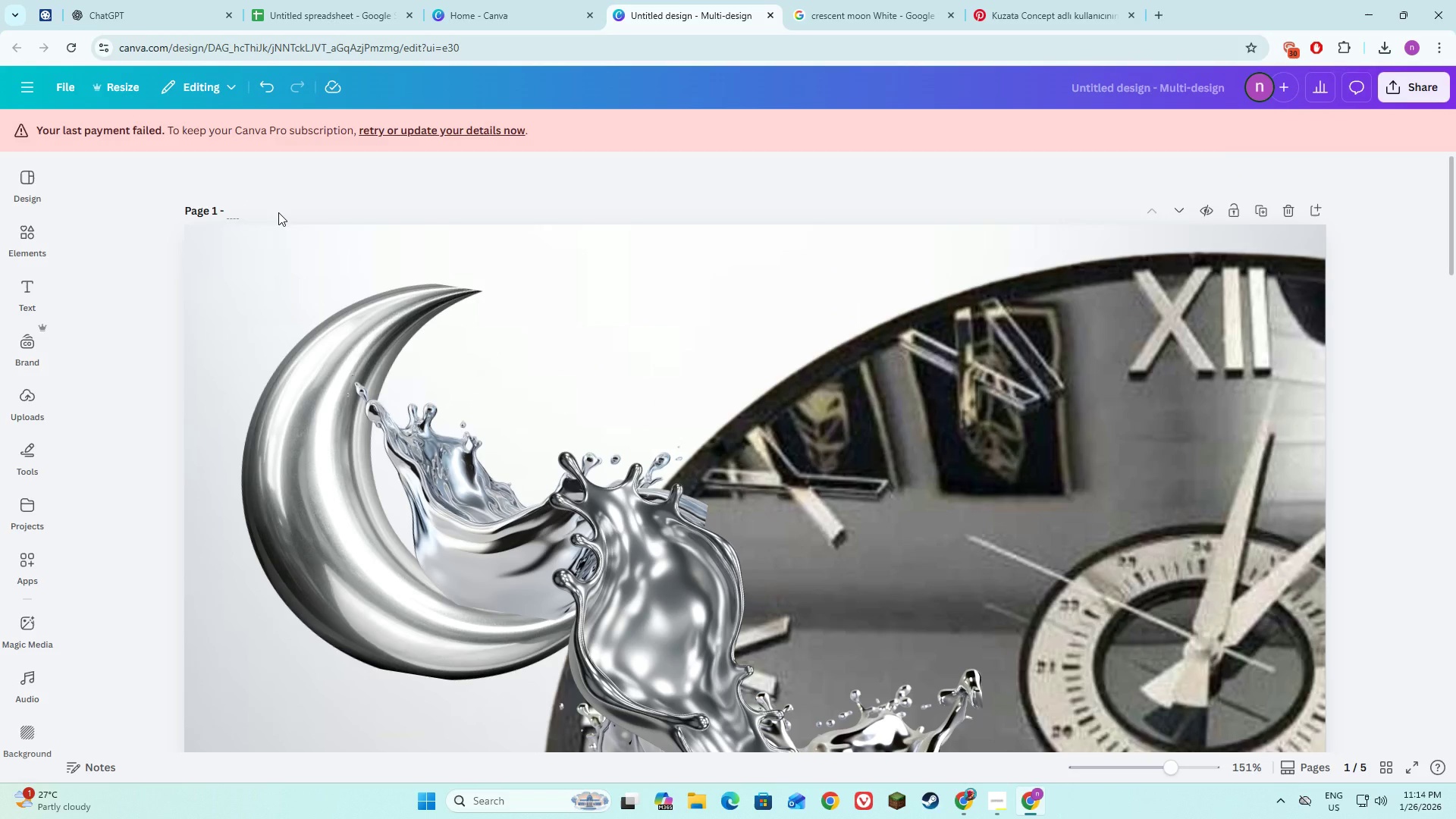 
type(Metallic Master )
 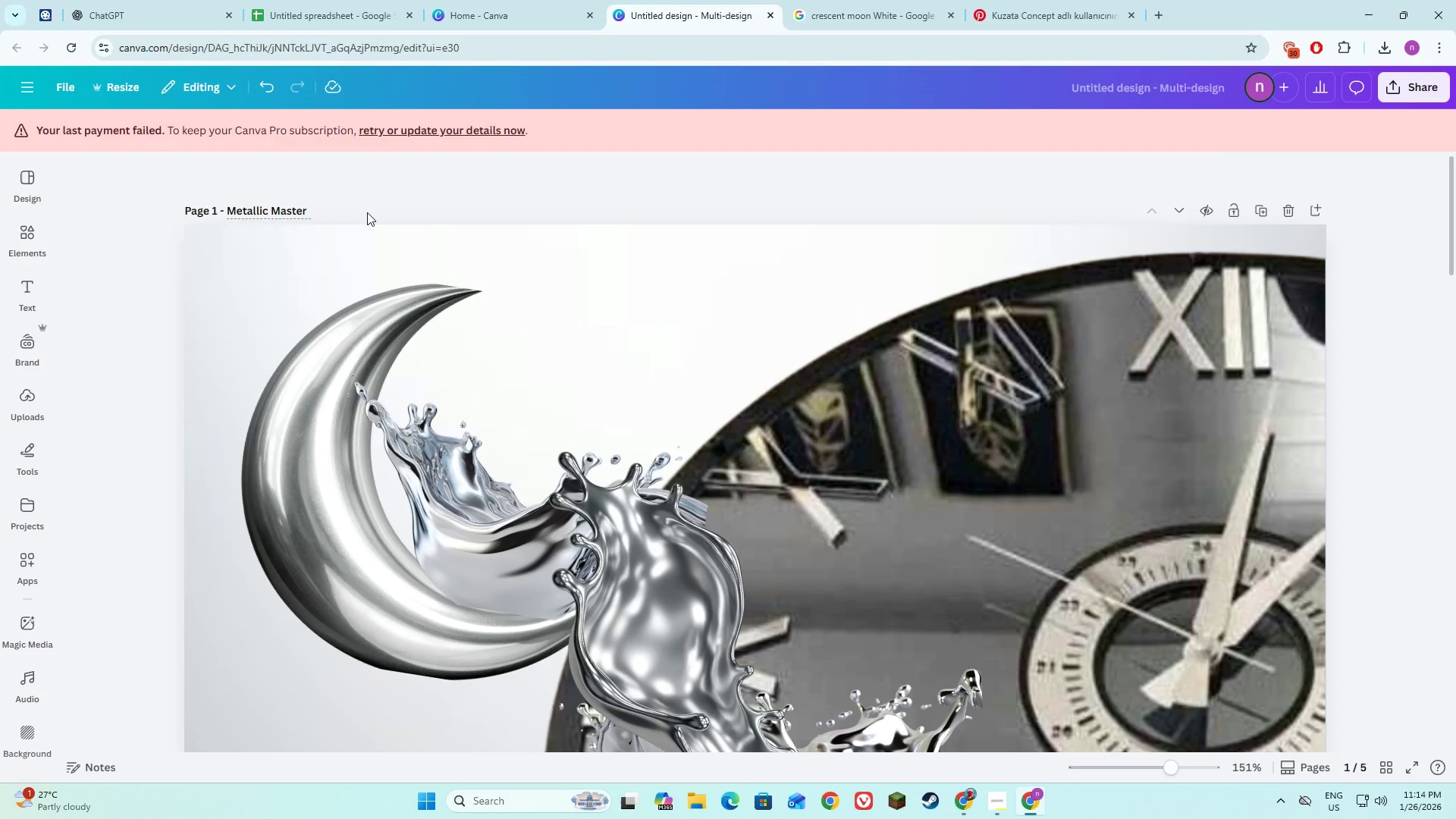 
left_click([367, 212])
 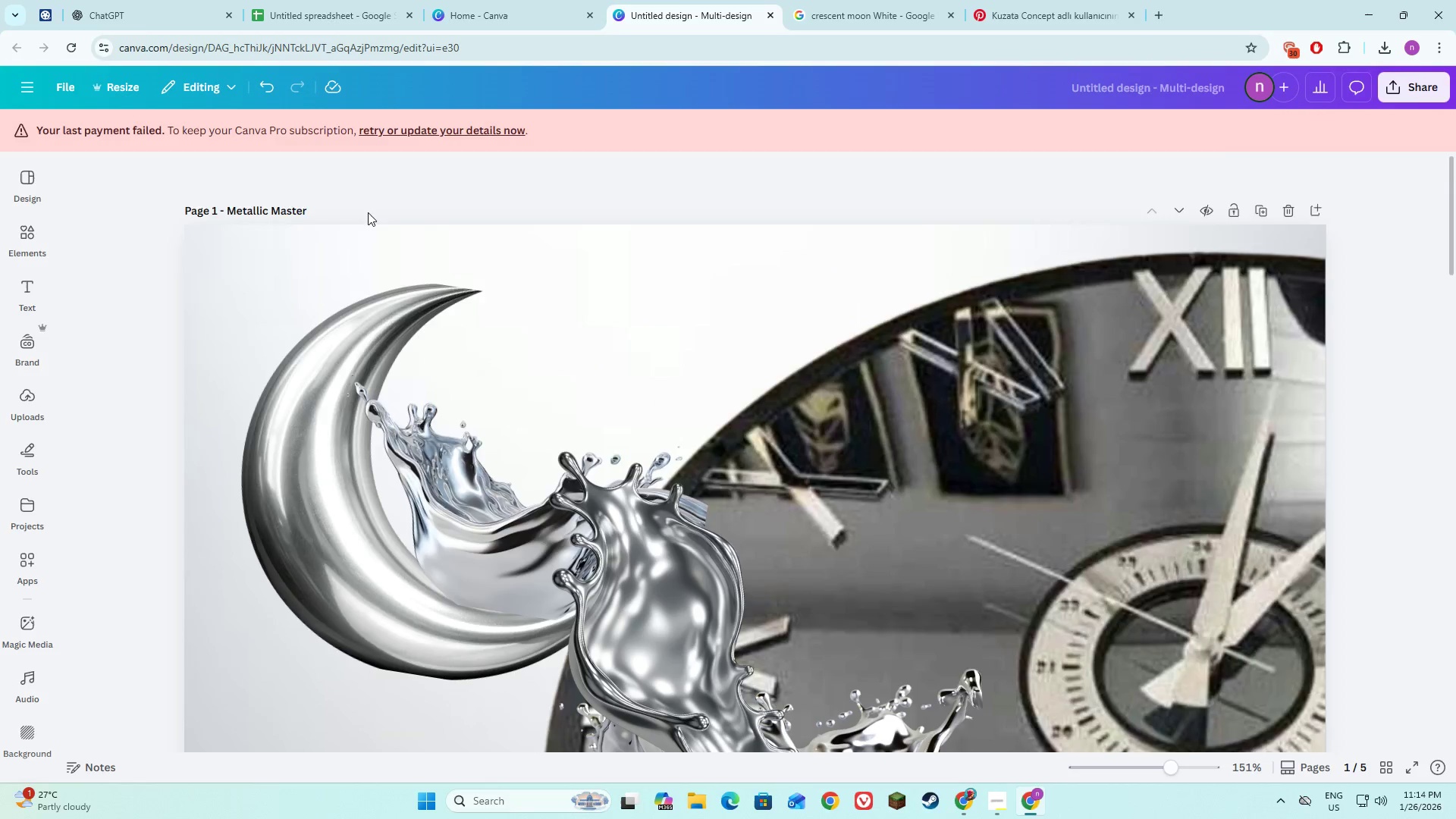 
scroll: coordinate [443, 389], scroll_direction: down, amount: 1.0
 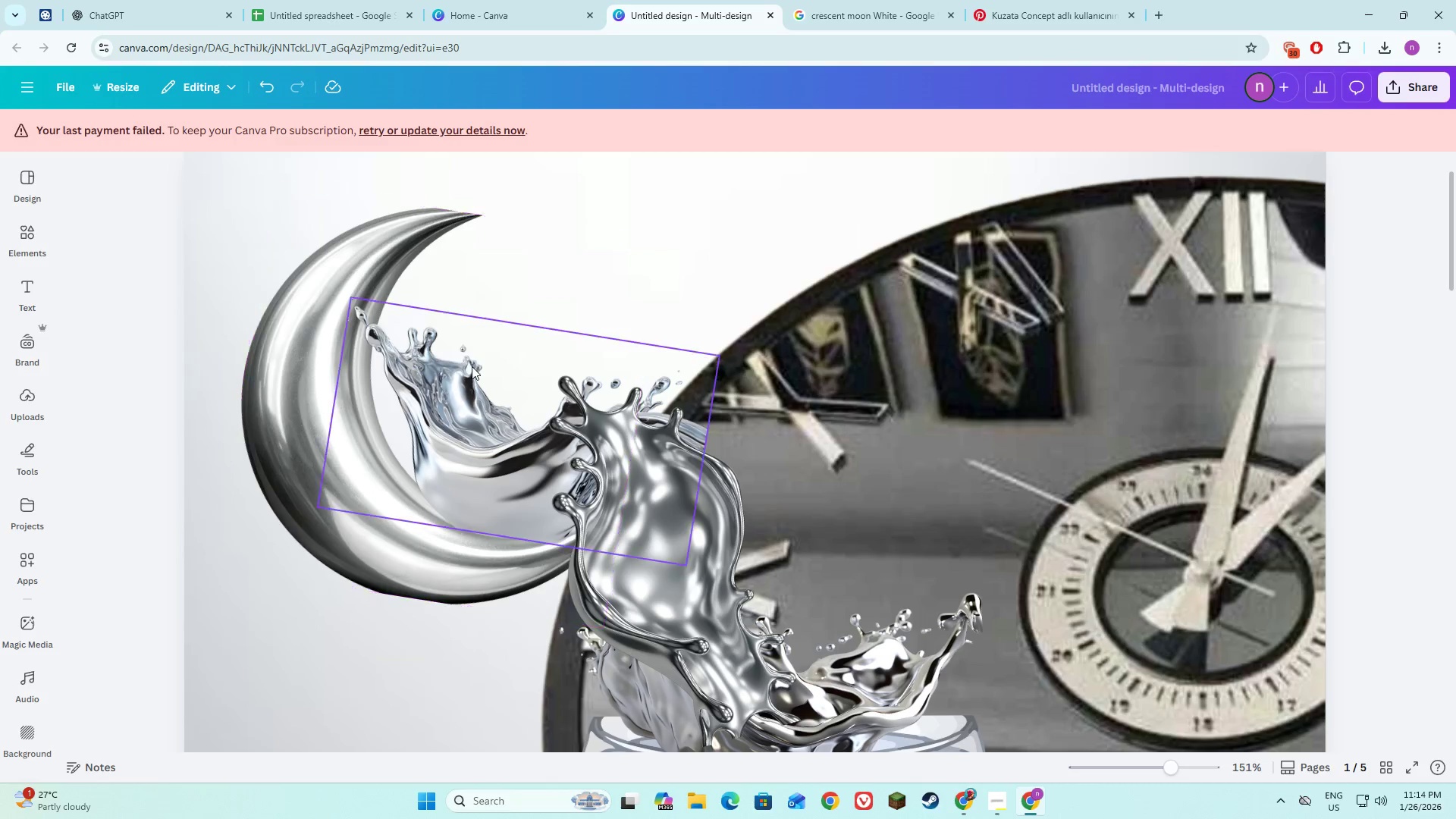 
scroll: coordinate [531, 356], scroll_direction: up, amount: 3.0
 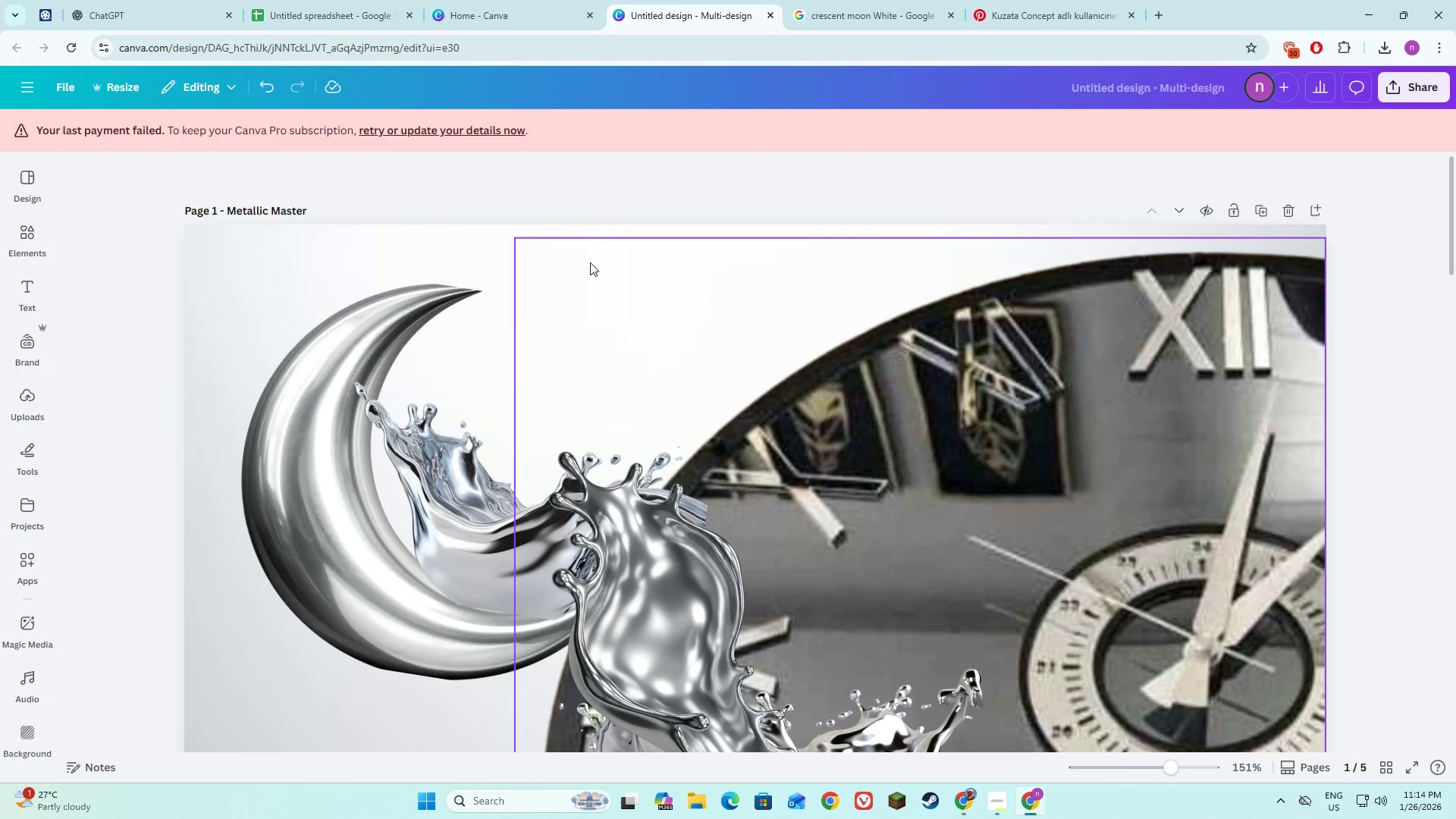 
scroll: coordinate [381, 247], scroll_direction: down, amount: 22.0
 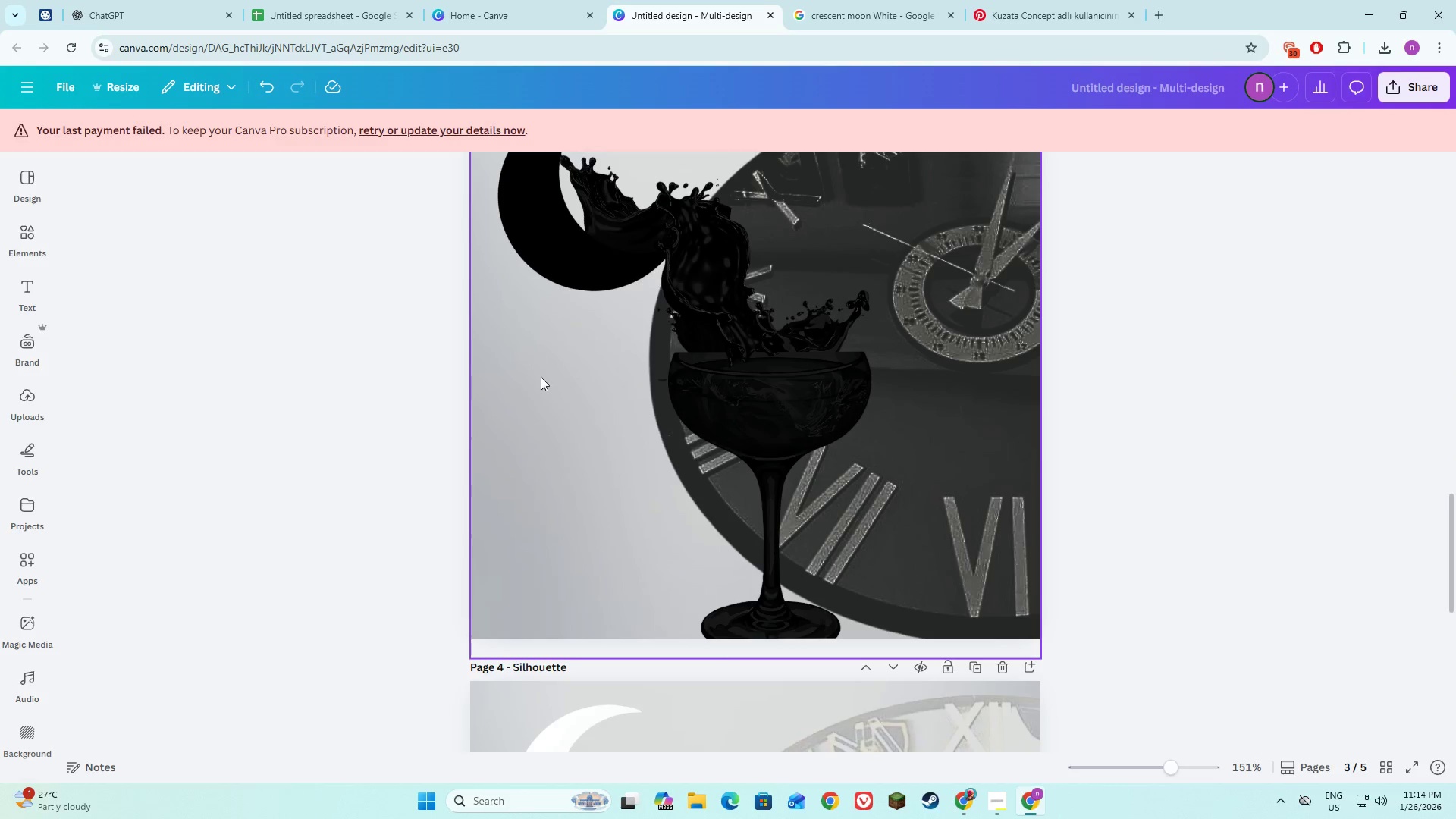 
scroll: coordinate [542, 381], scroll_direction: up, amount: 2.0
 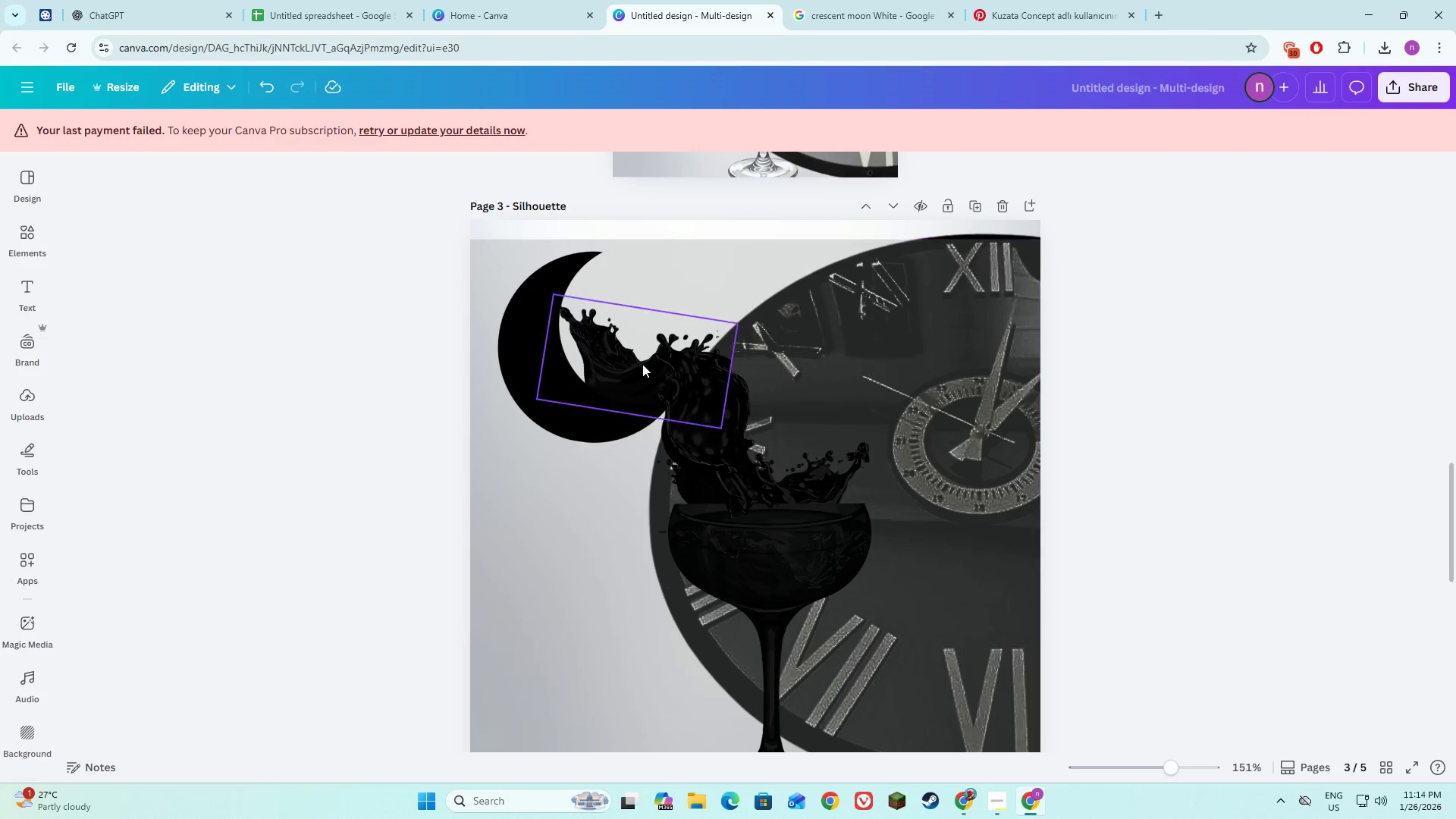 
left_click_drag(start_coordinate=[560, 513], to_coordinate=[557, 495])
 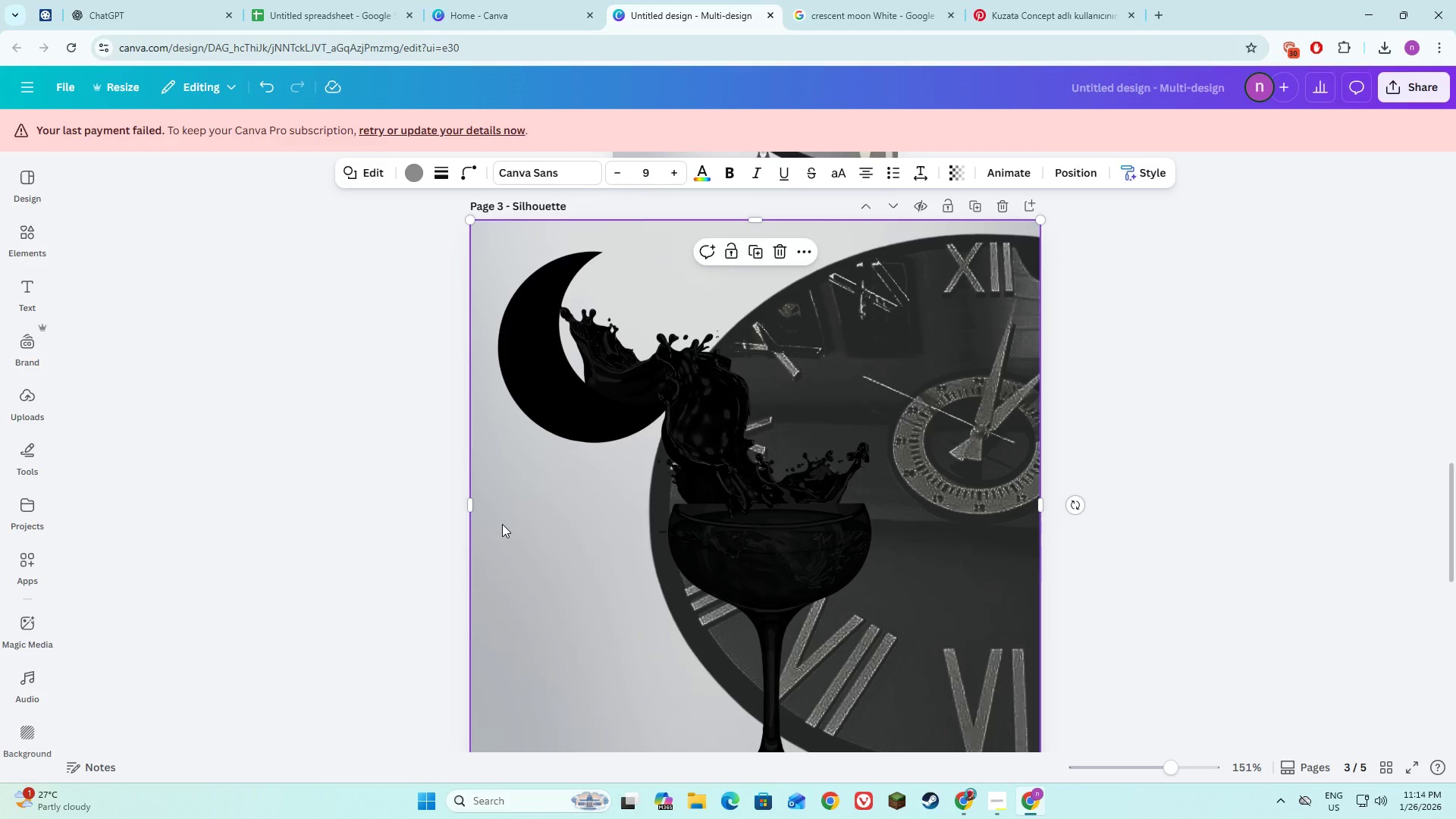 
scroll: coordinate [502, 524], scroll_direction: down, amount: 1.0
 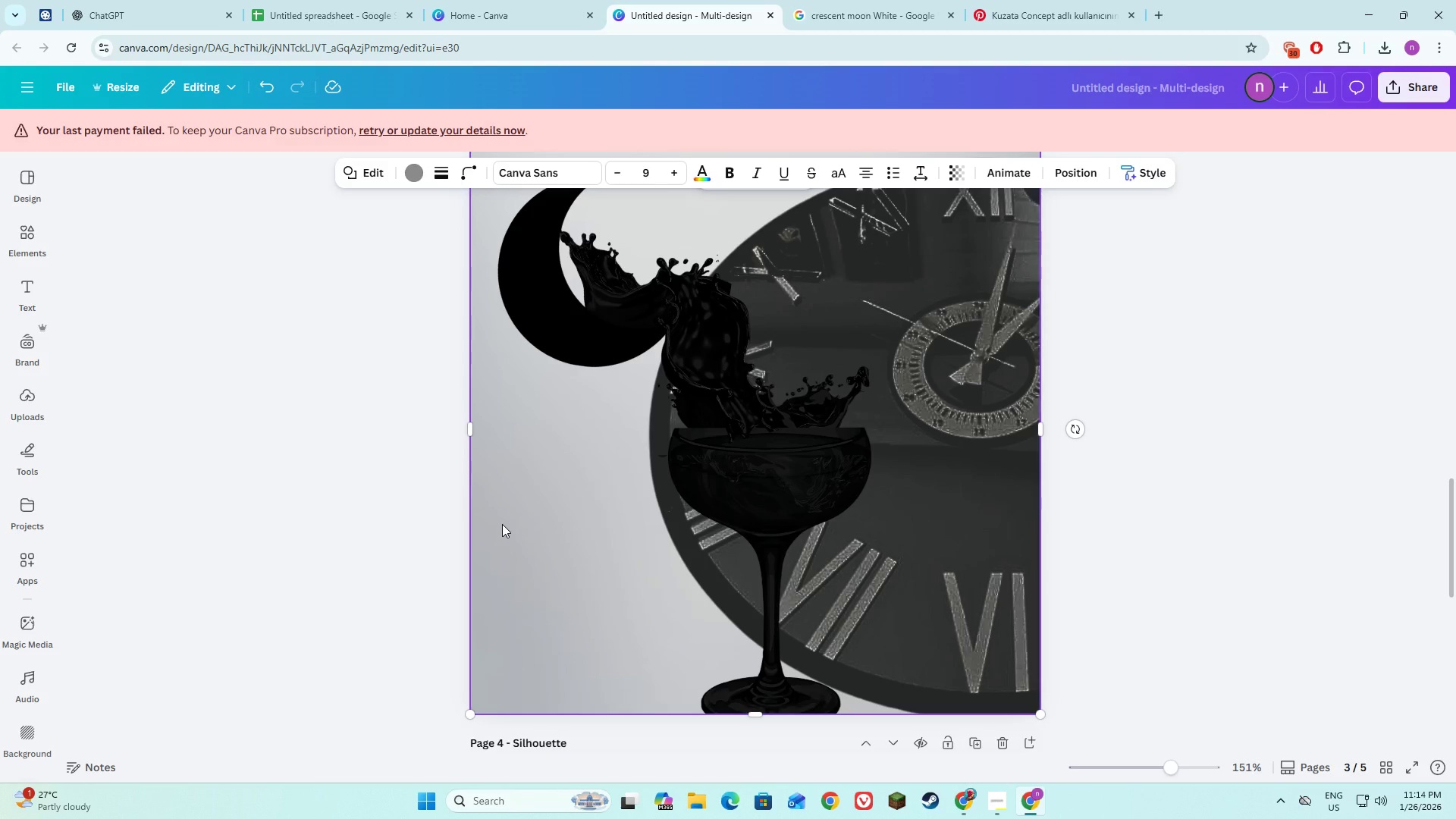 
right_click([502, 524])
 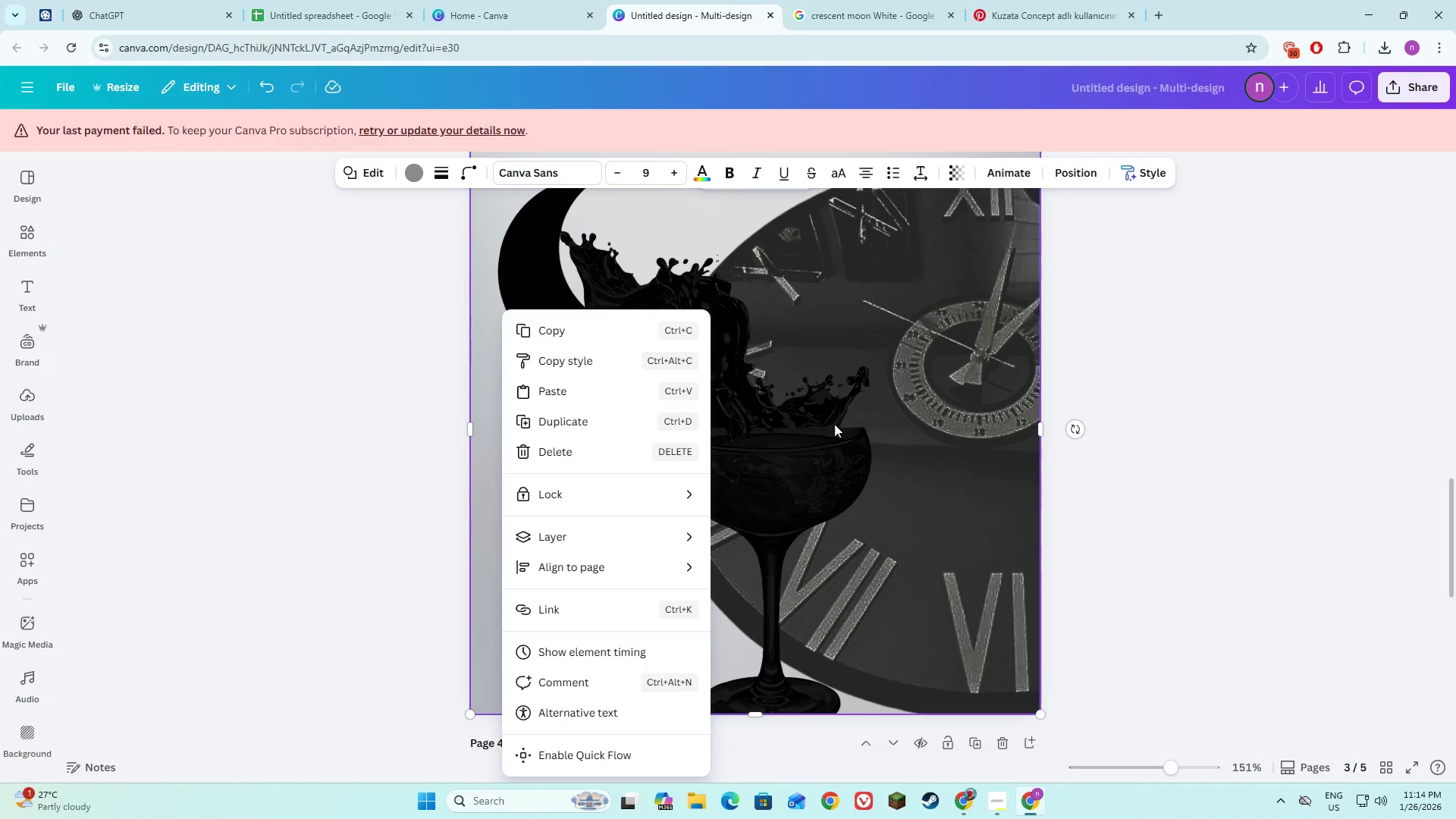 
left_click([1116, 412])
 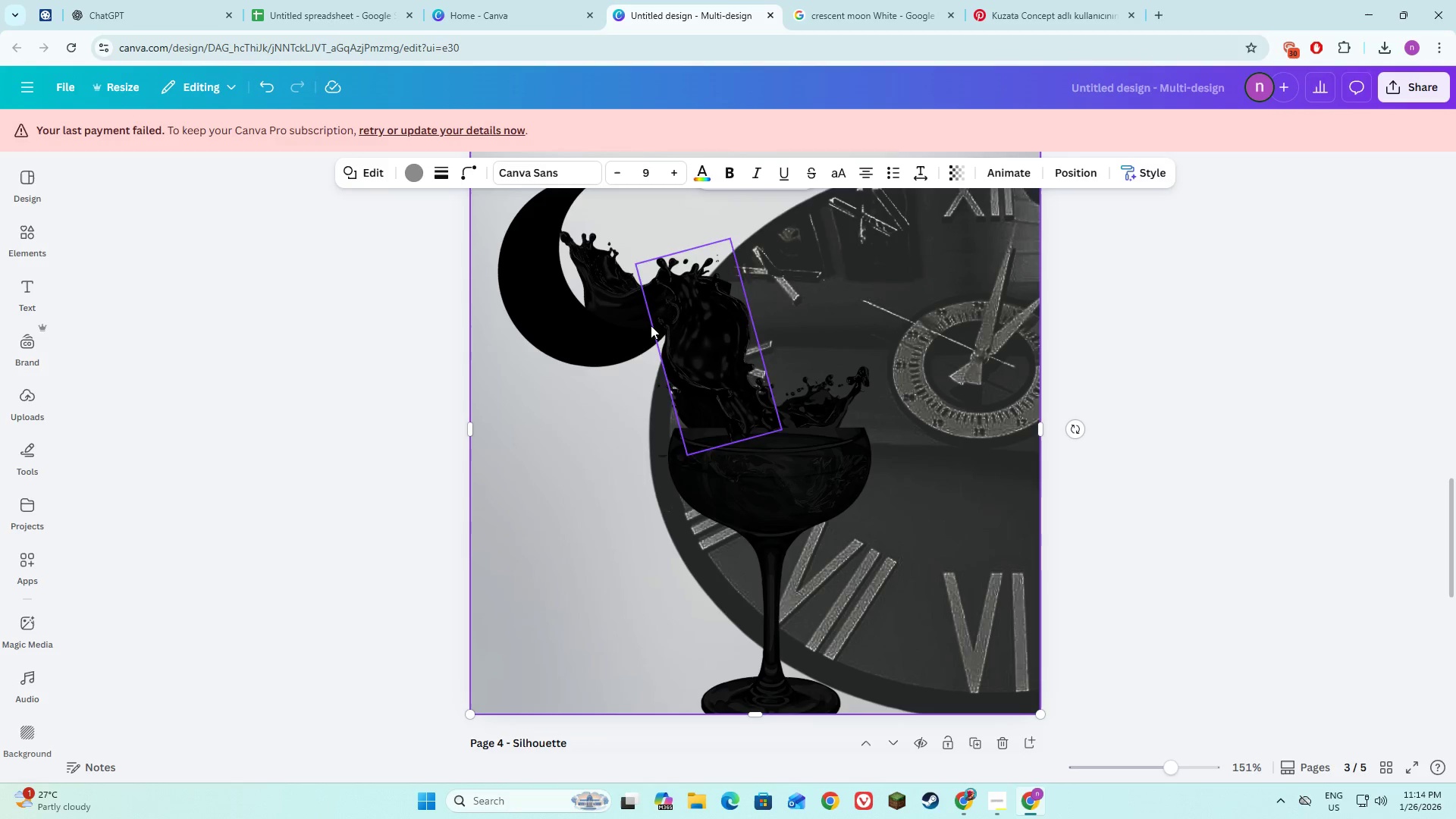 
scroll: coordinate [629, 355], scroll_direction: up, amount: 2.0
 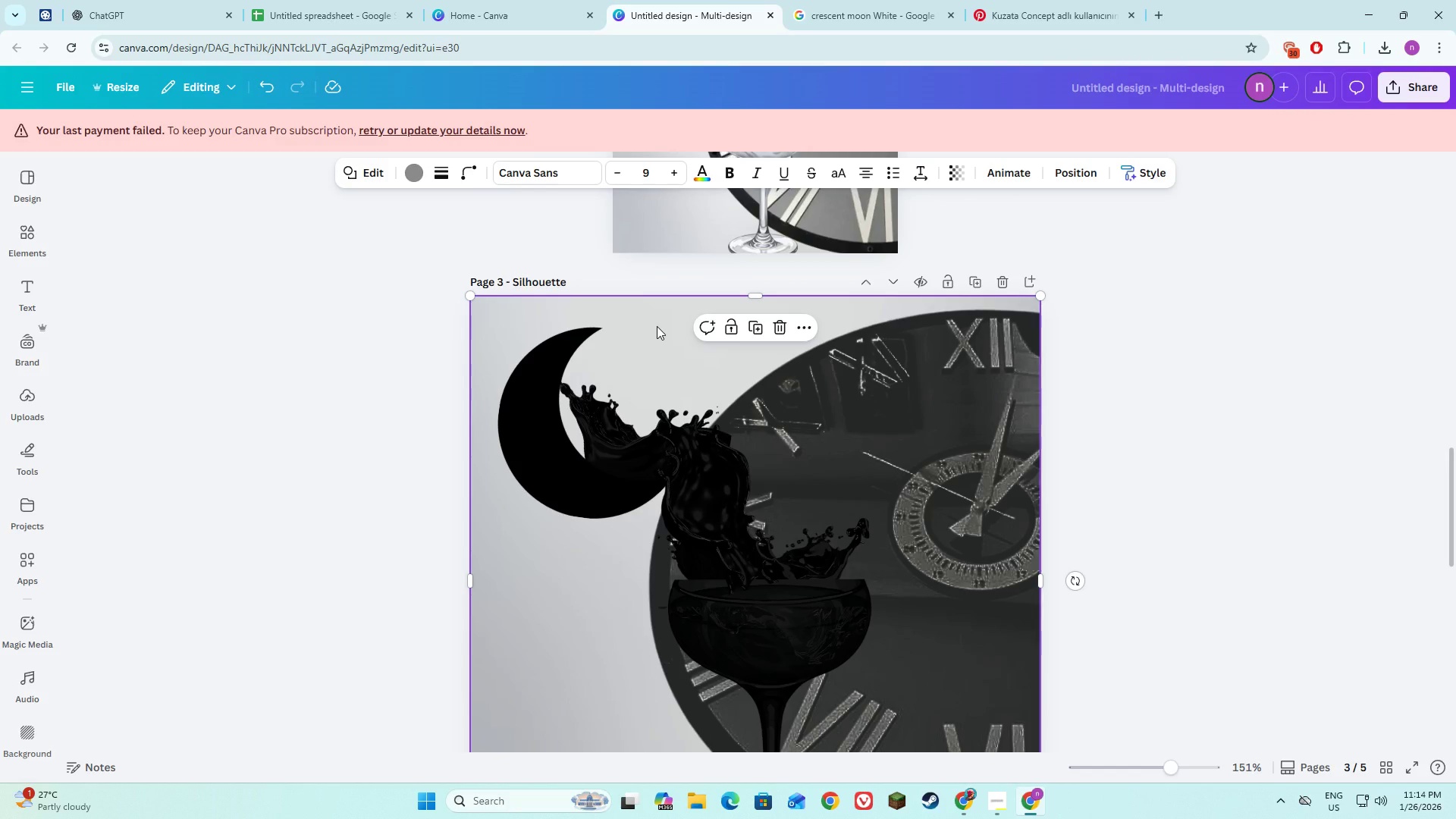 
right_click([657, 326])
 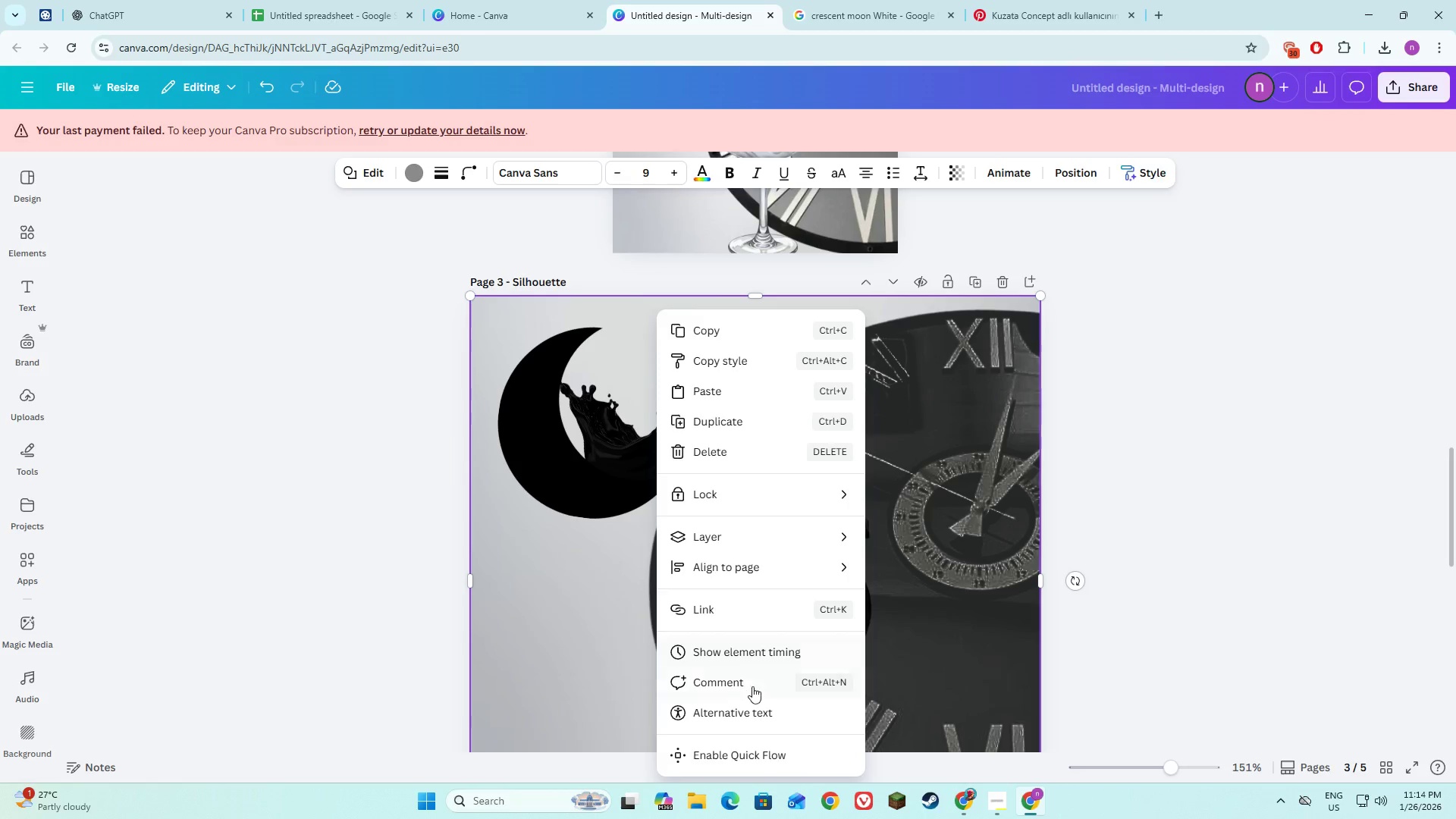 
left_click([513, 640])
 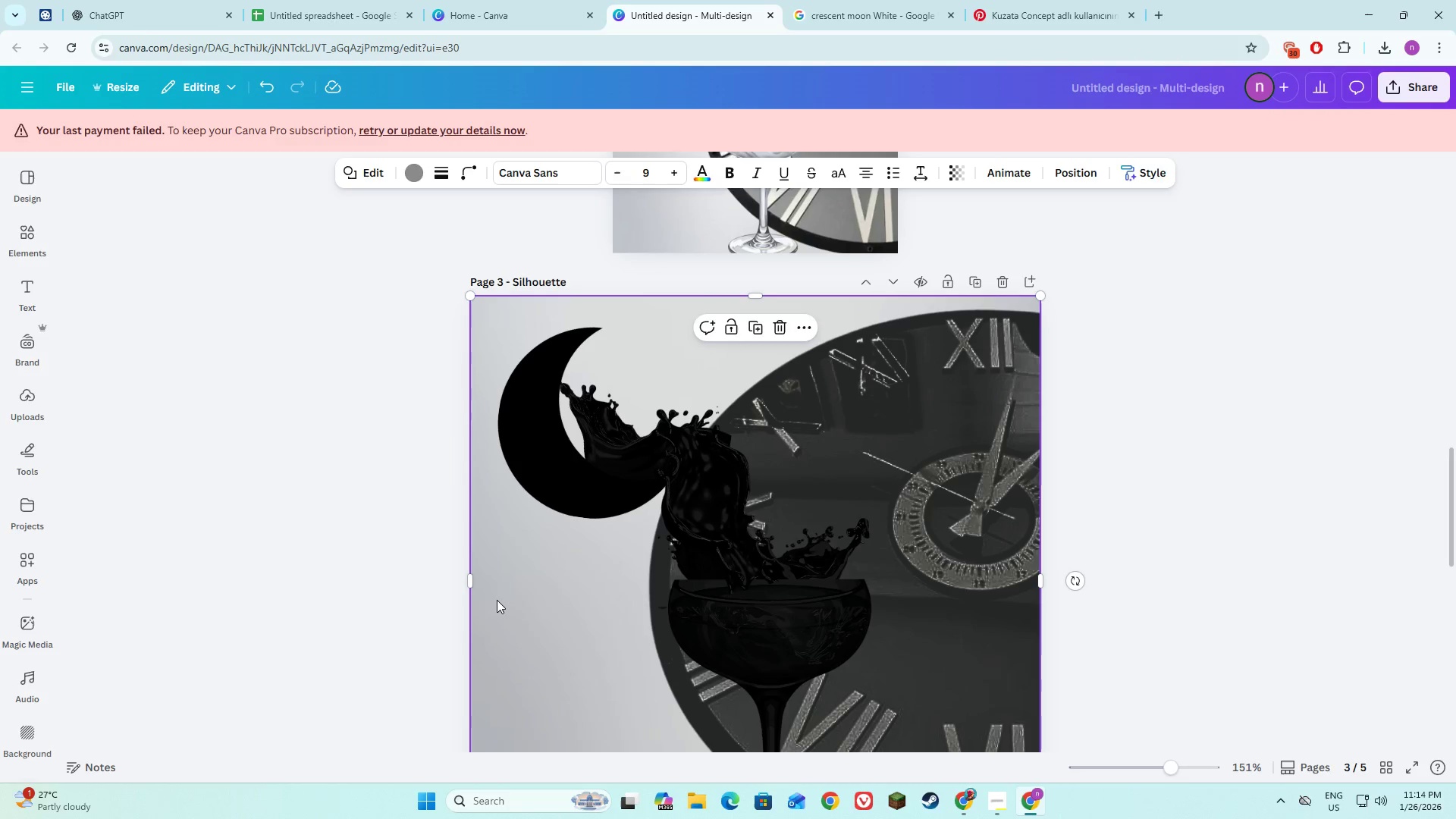 
right_click([498, 593])
 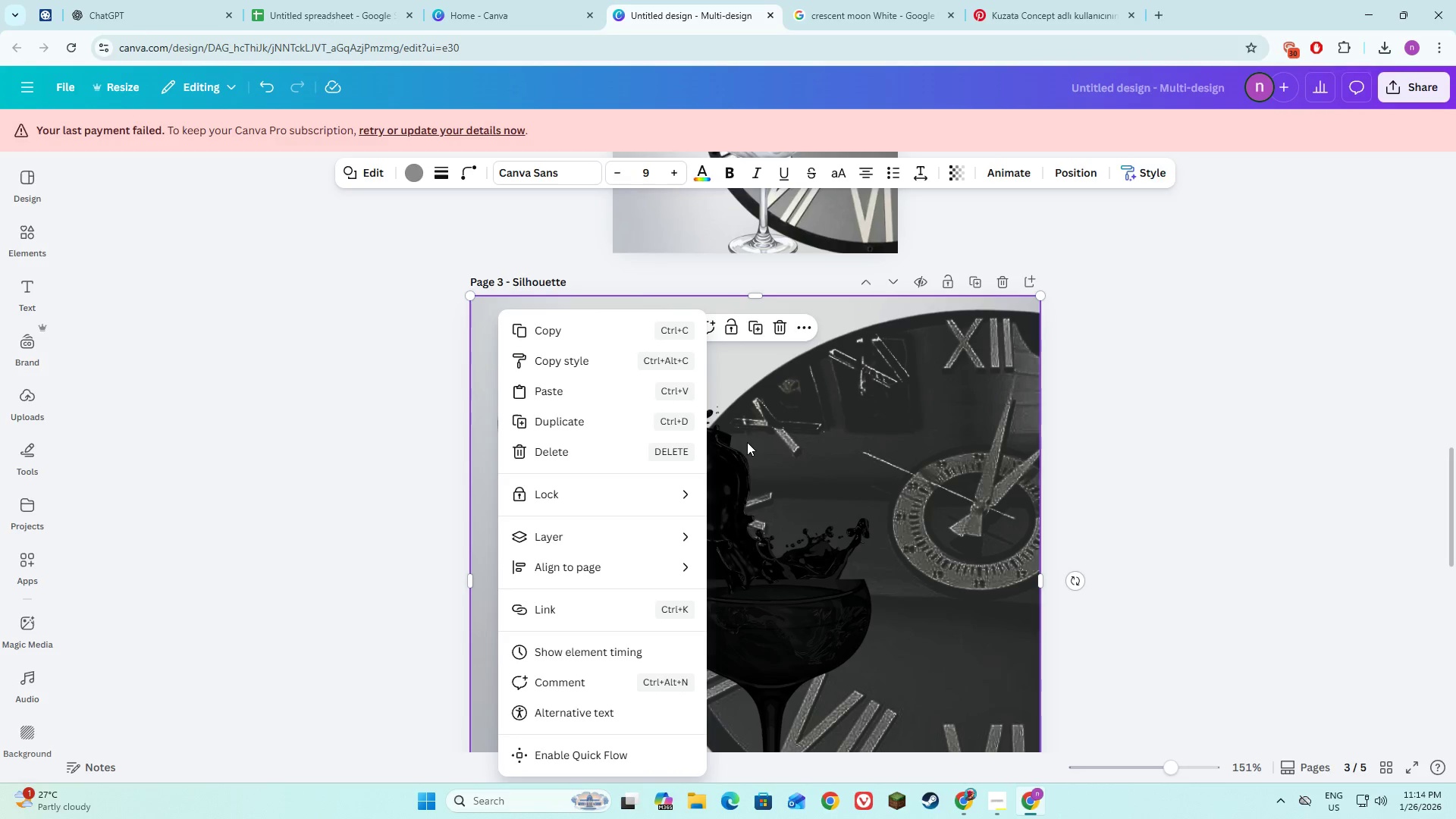 
left_click([748, 416])
 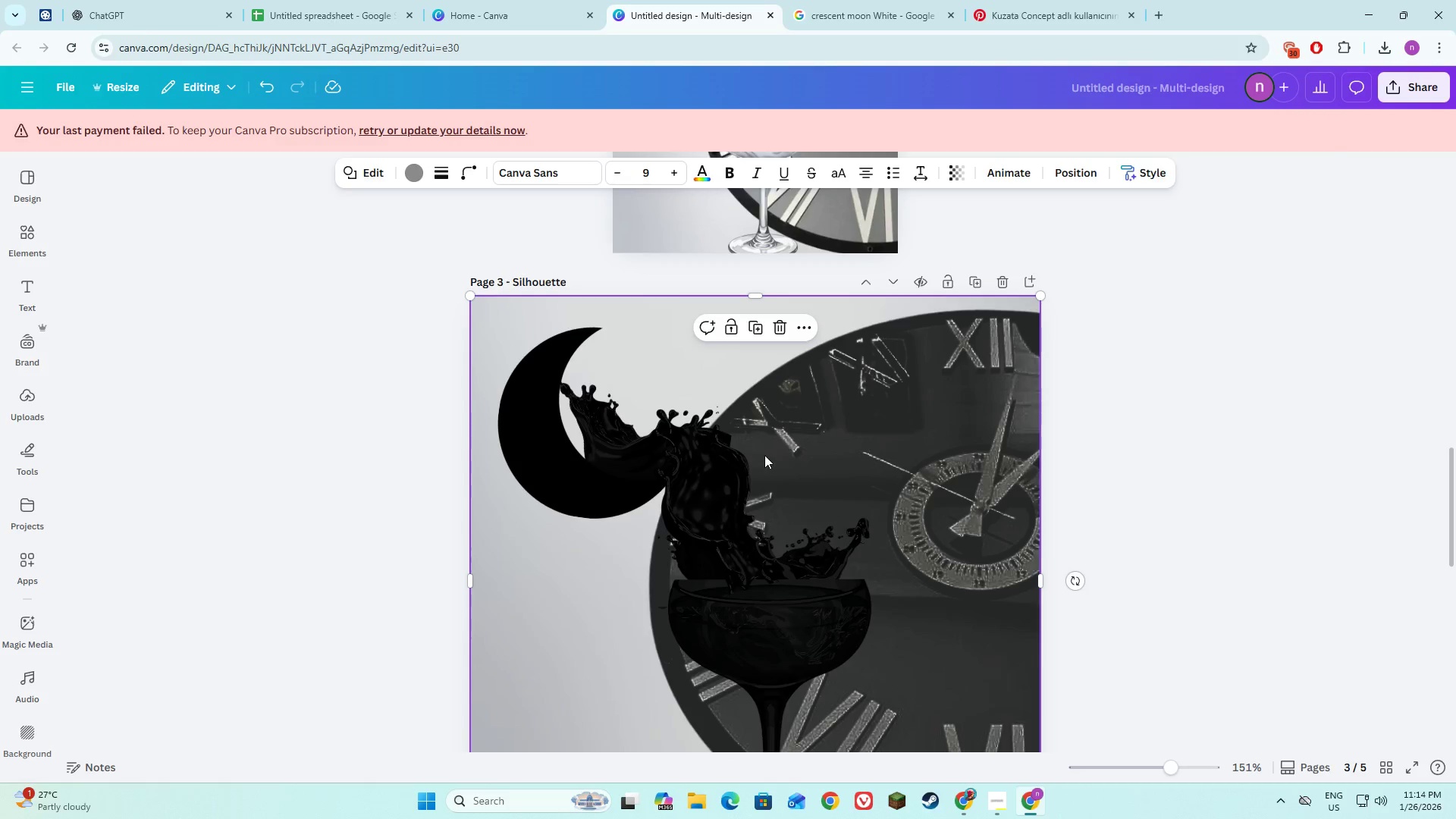 
scroll: coordinate [764, 455], scroll_direction: up, amount: 4.0
 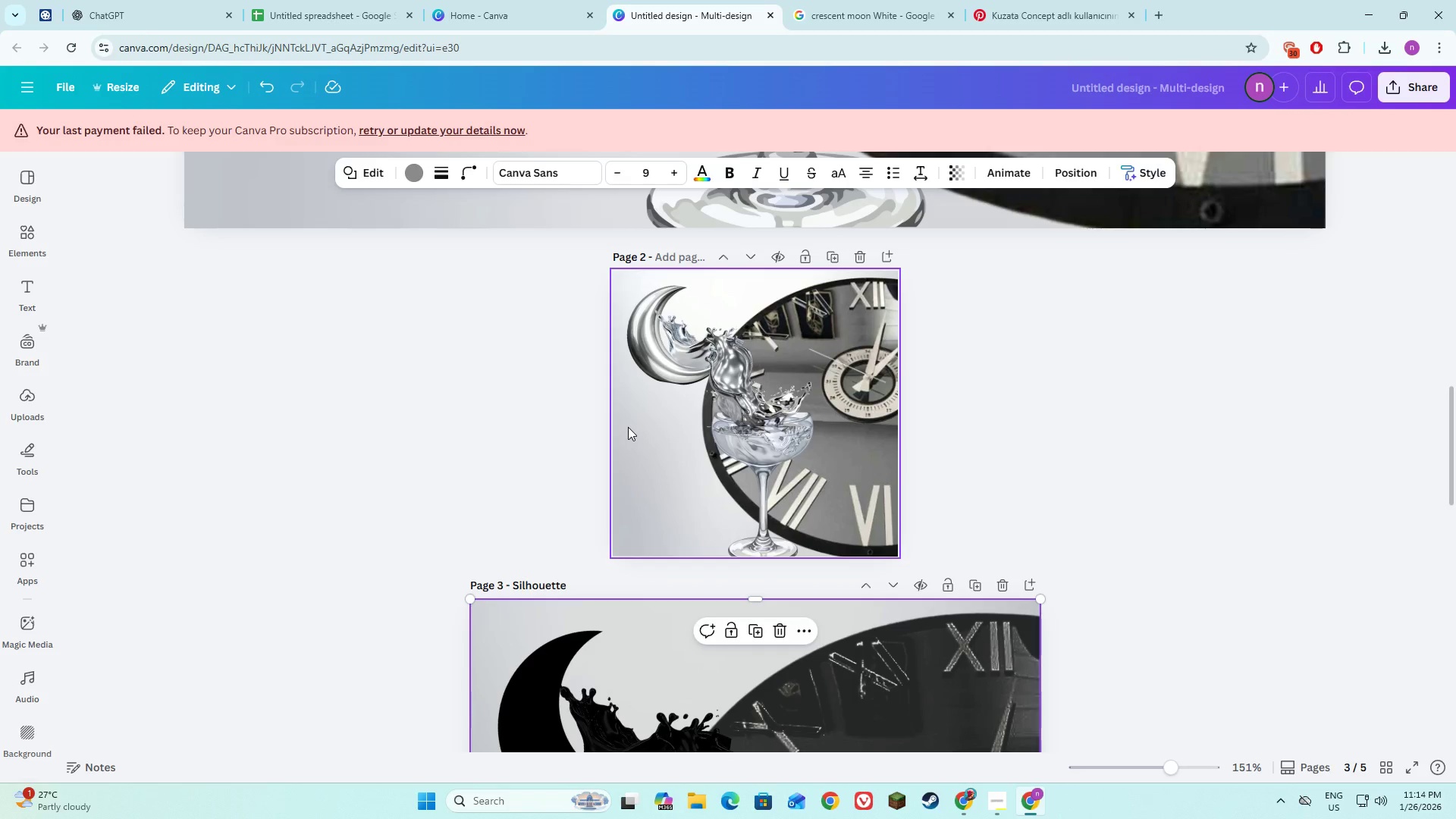 
left_click([628, 427])
 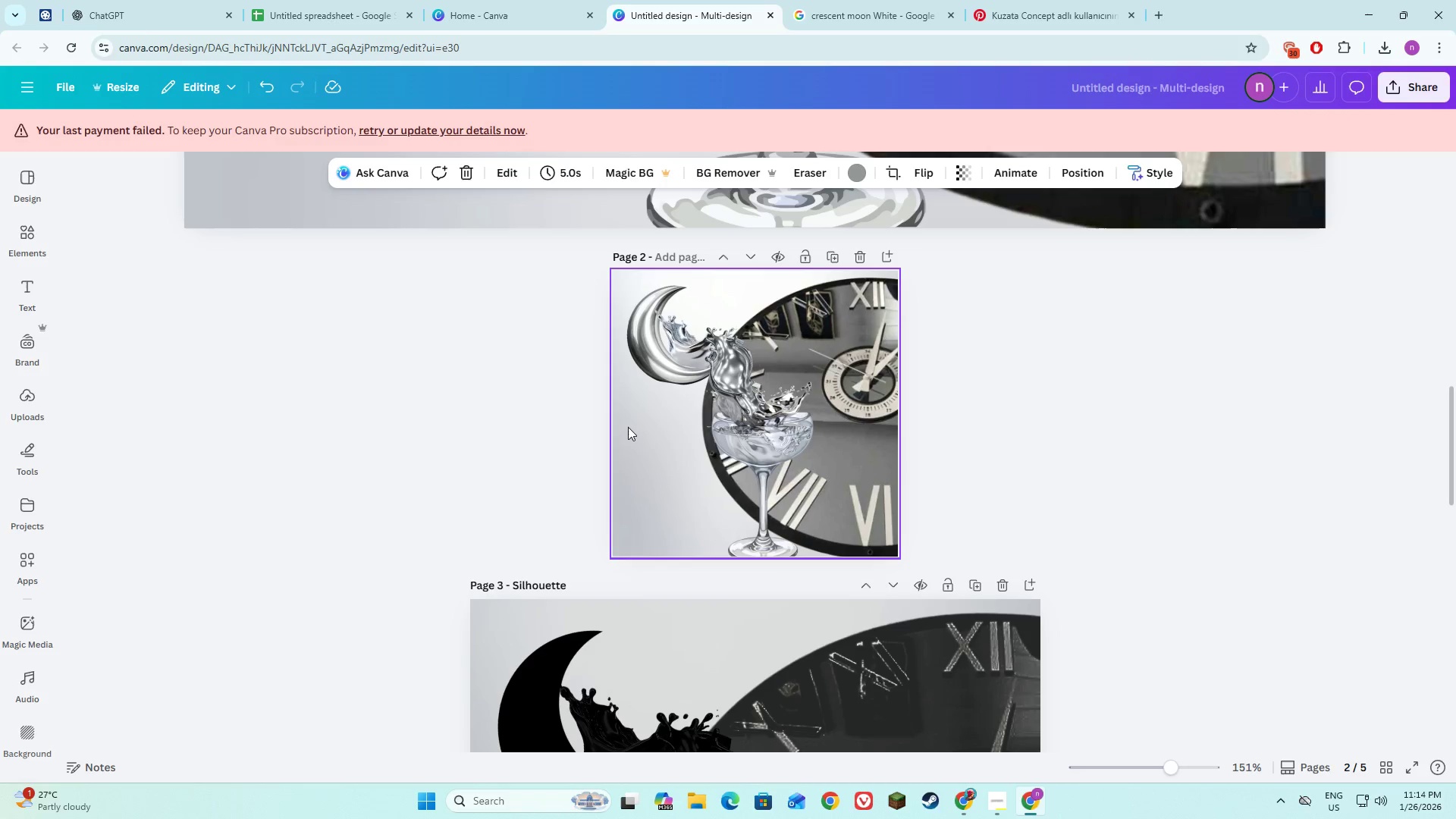 
right_click([628, 427])
 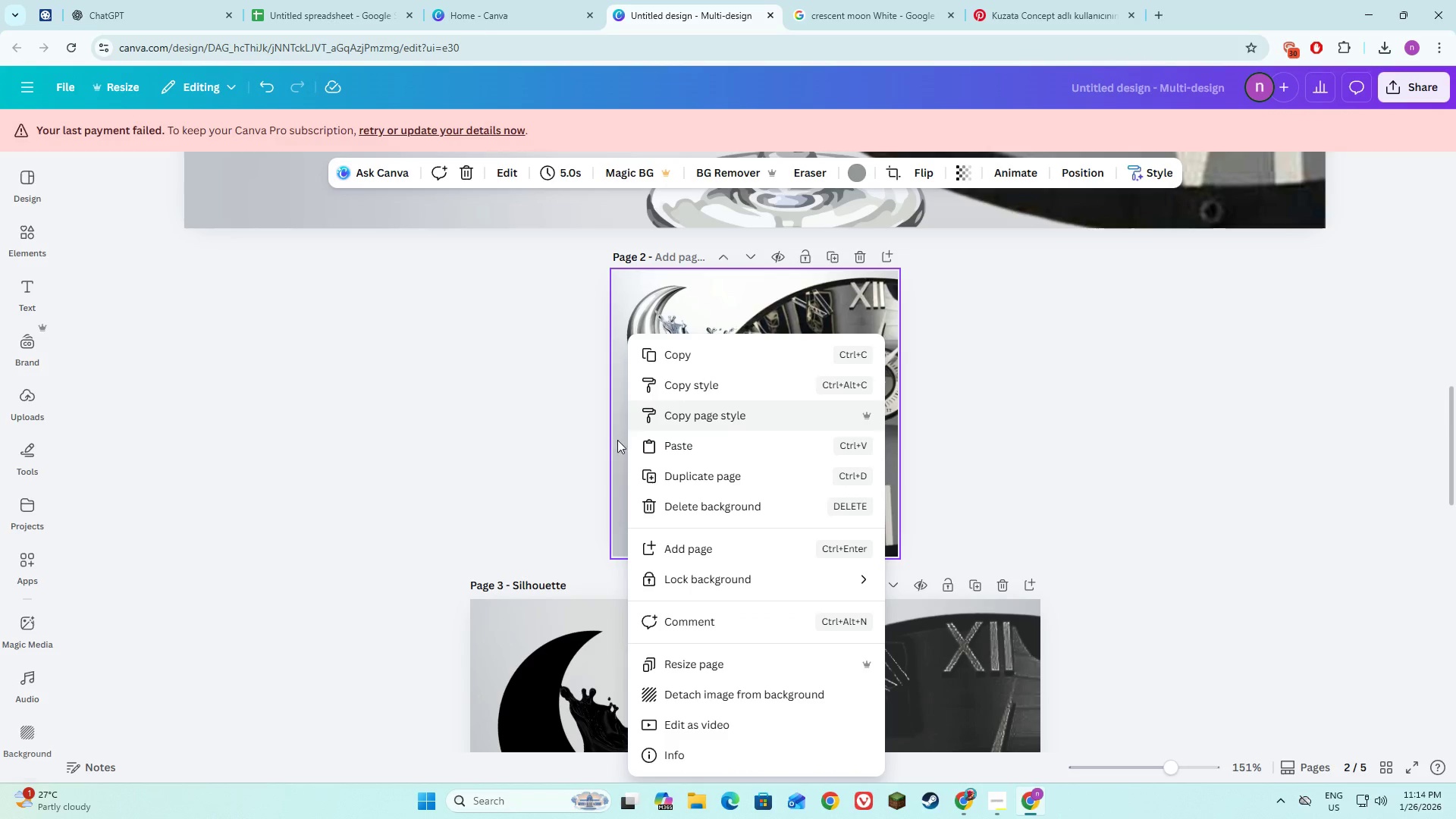 
left_click([411, 485])
 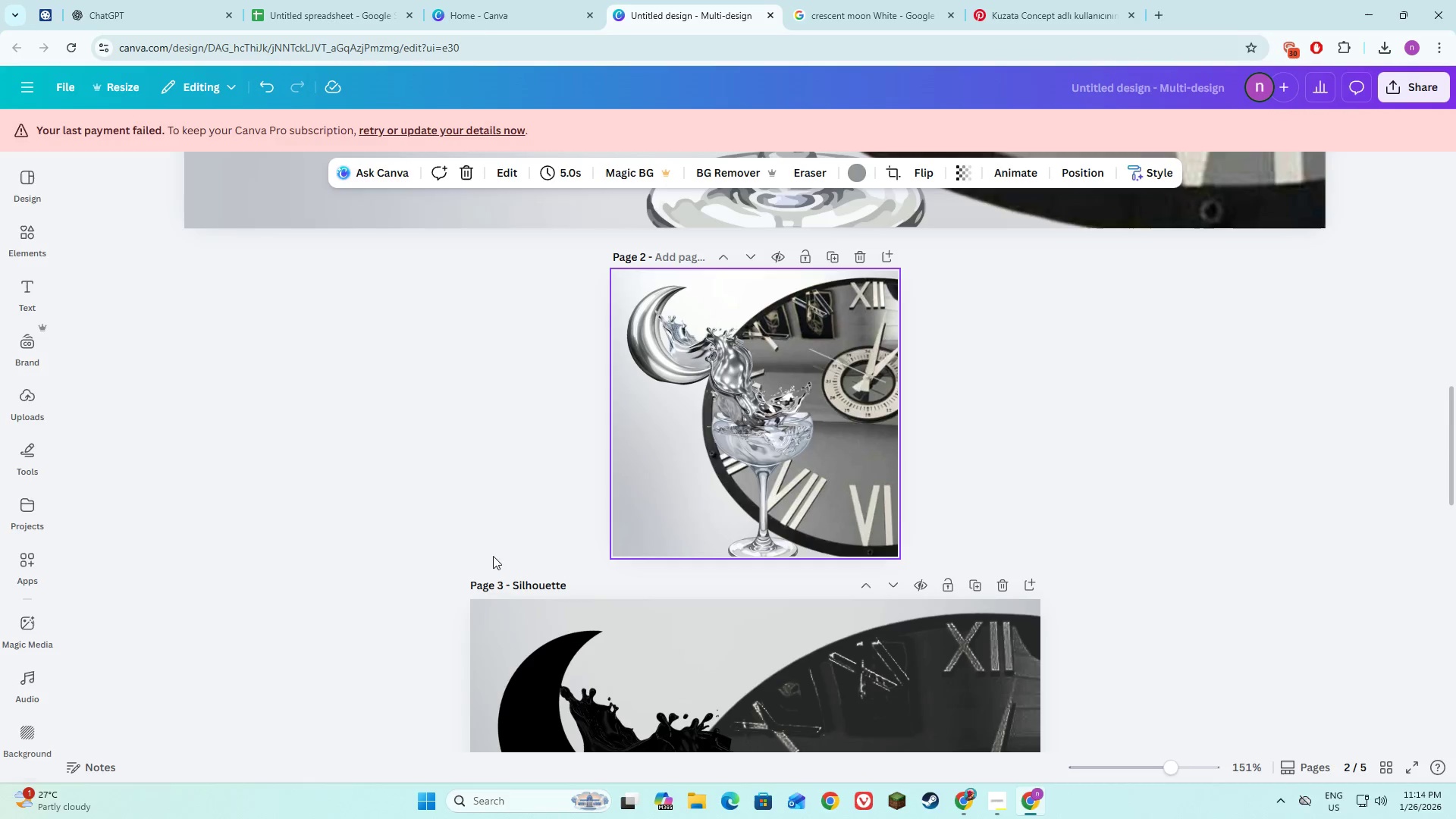 
scroll: coordinate [496, 556], scroll_direction: down, amount: 2.0
 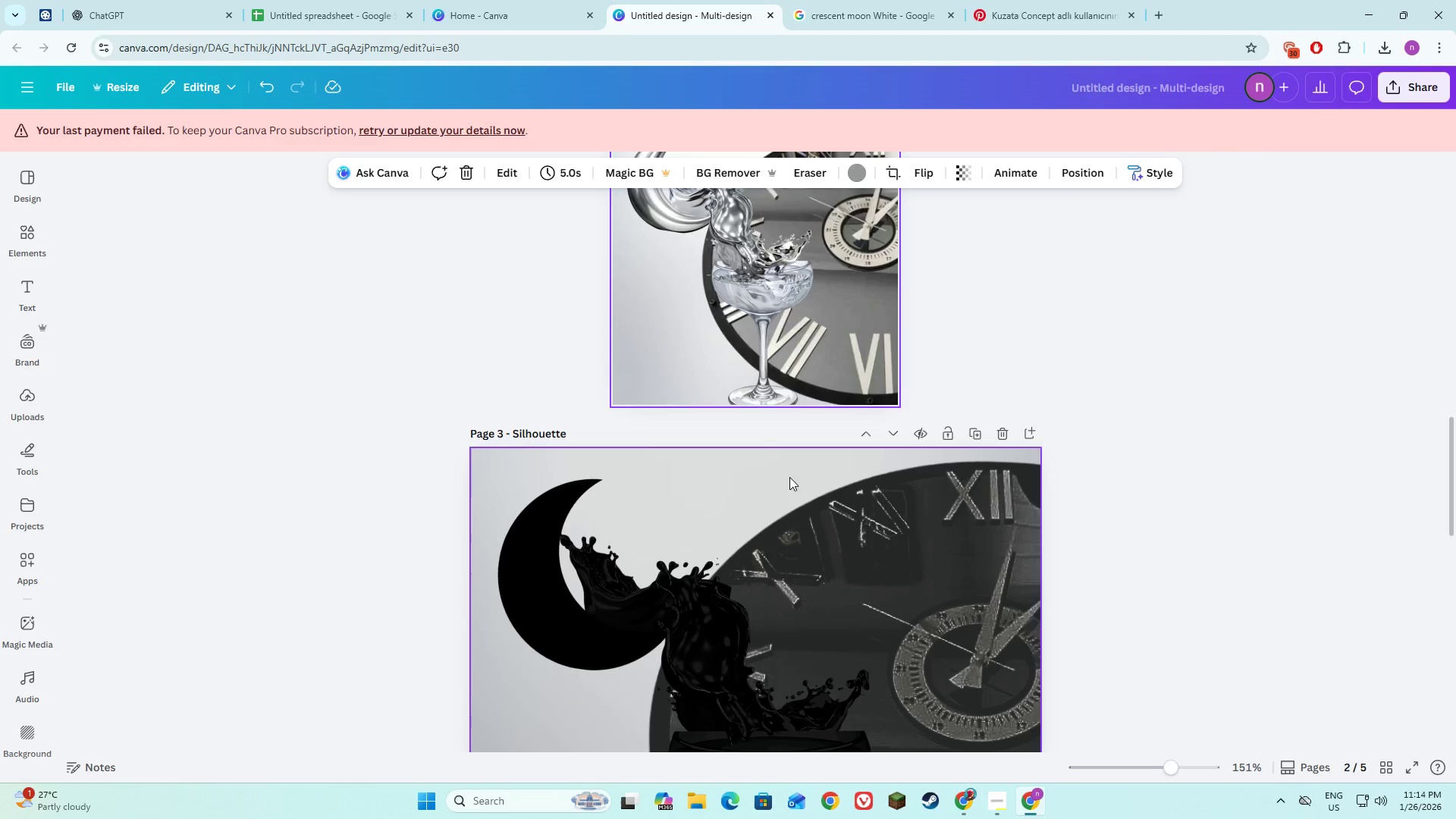 
left_click([781, 469])
 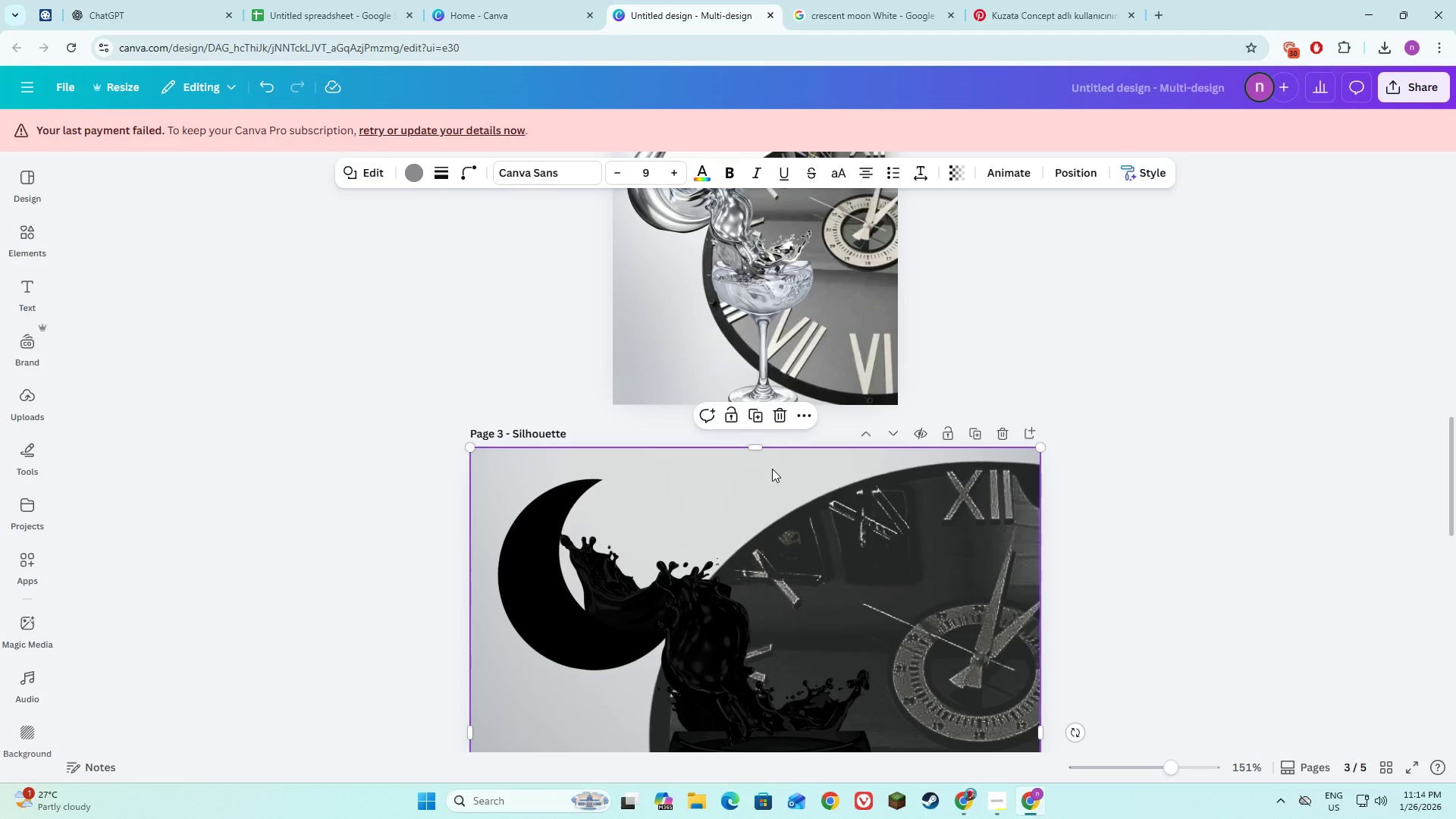 
right_click([772, 469])
 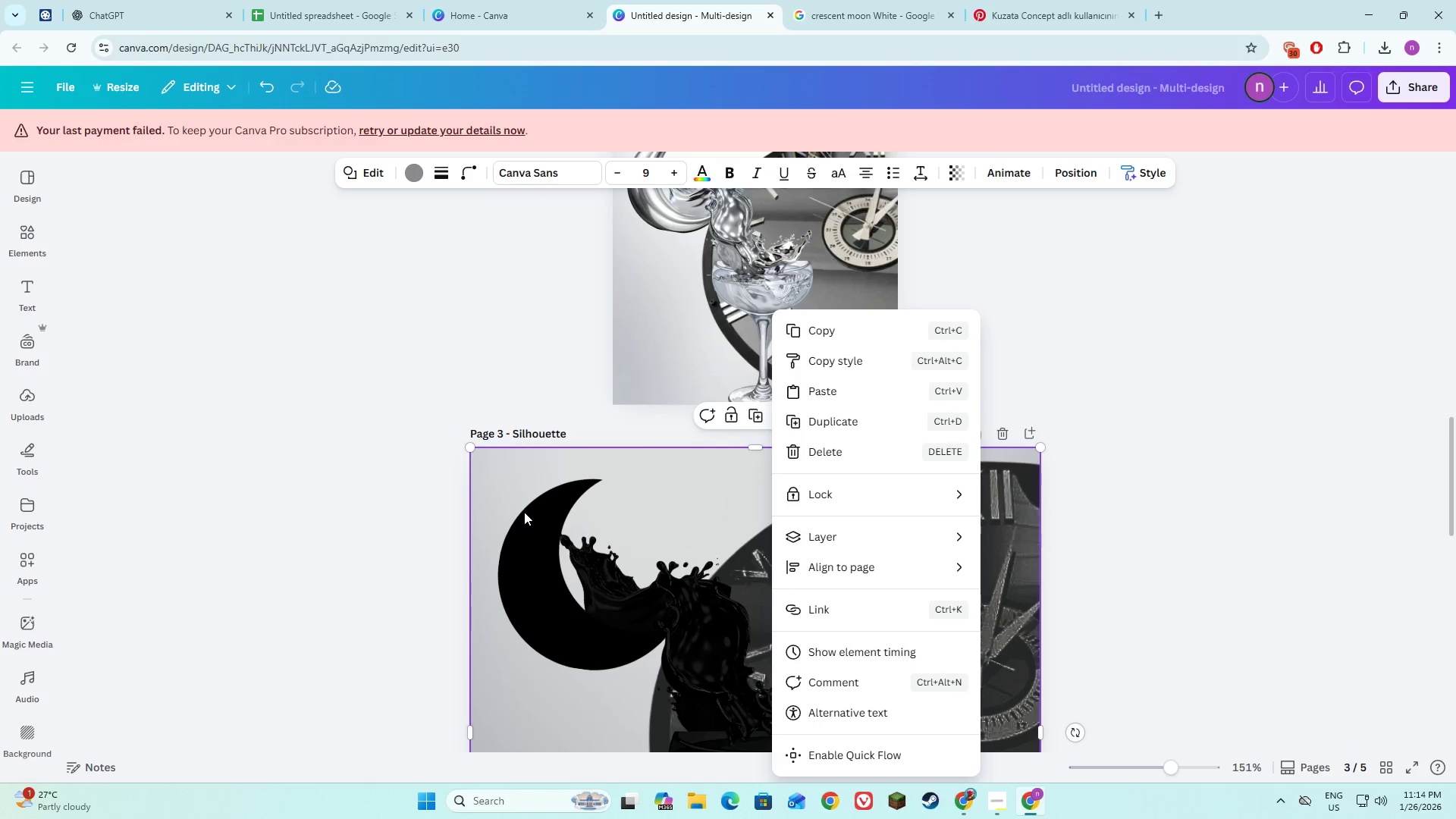 
left_click([503, 518])
 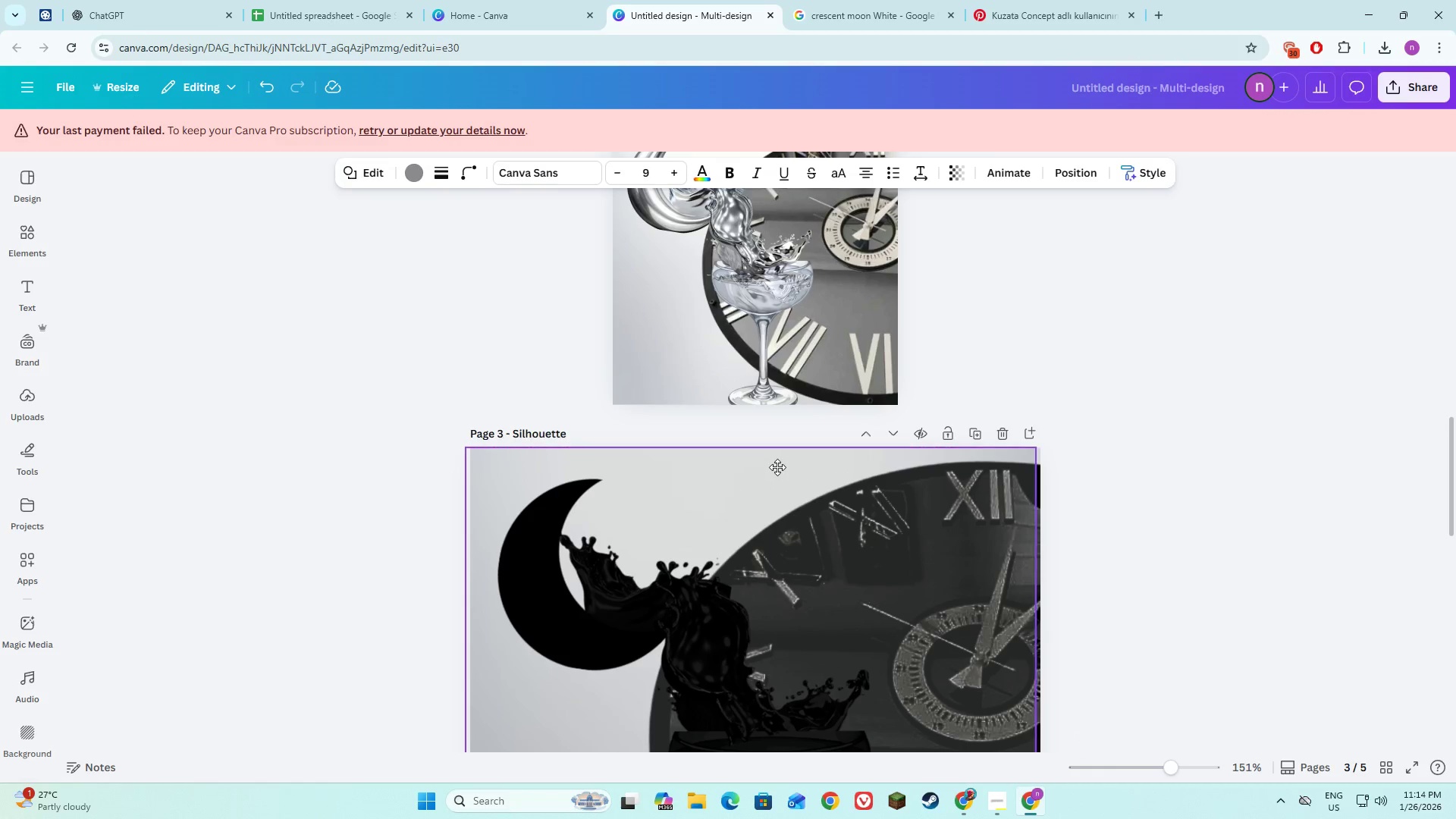 
scroll: coordinate [780, 468], scroll_direction: down, amount: 3.0
 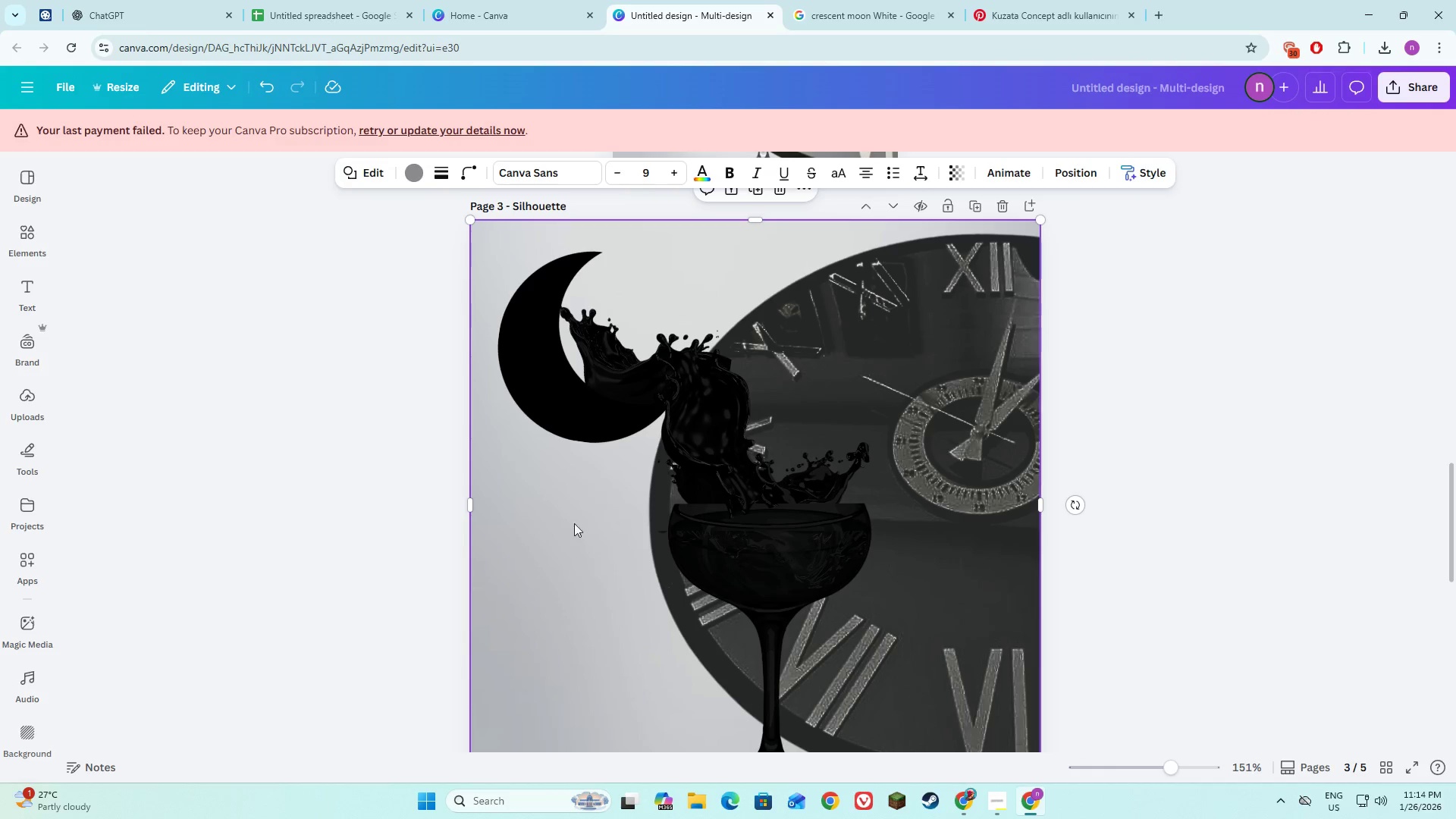 
right_click([569, 533])
 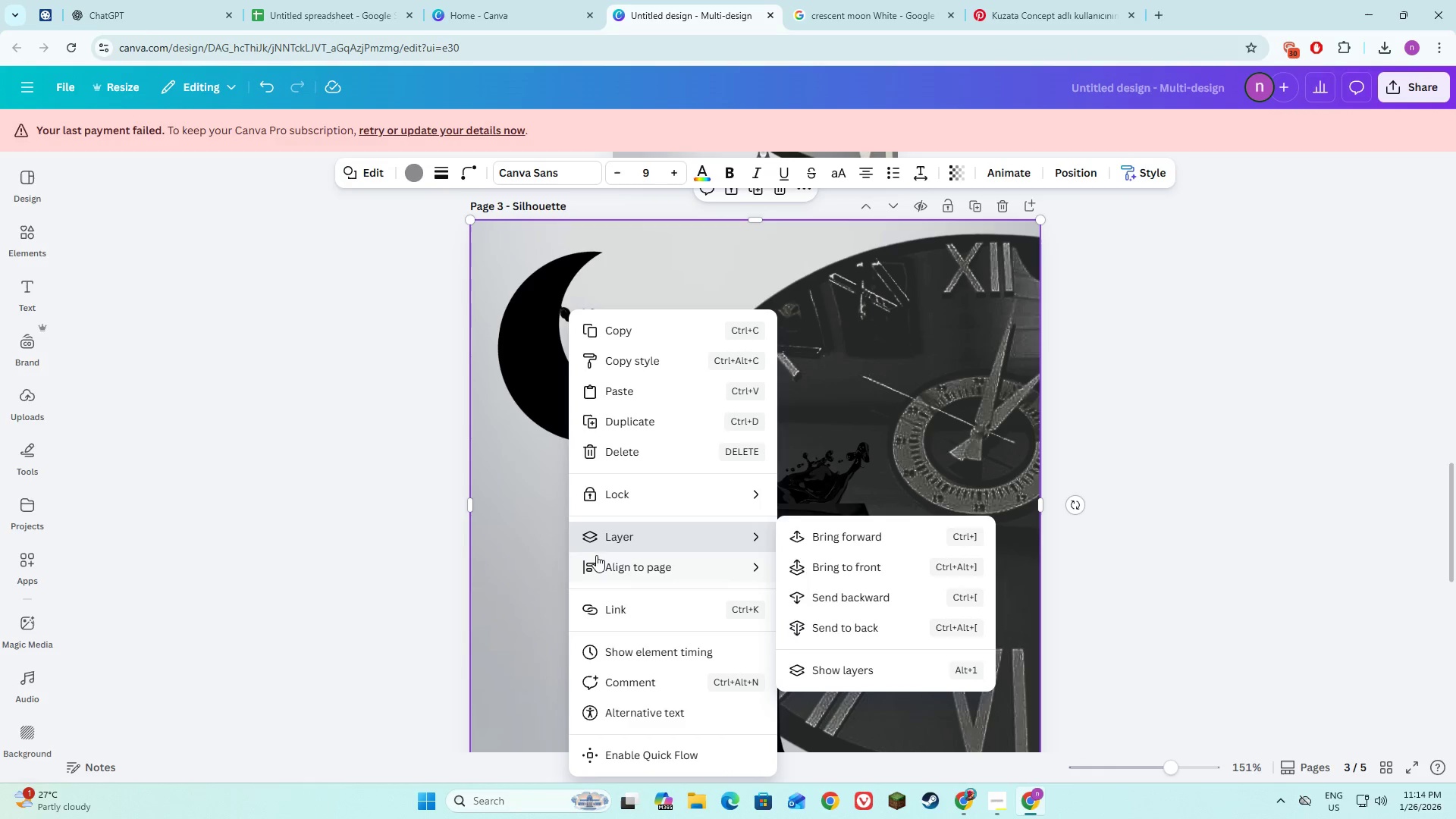 
left_click([610, 539])
 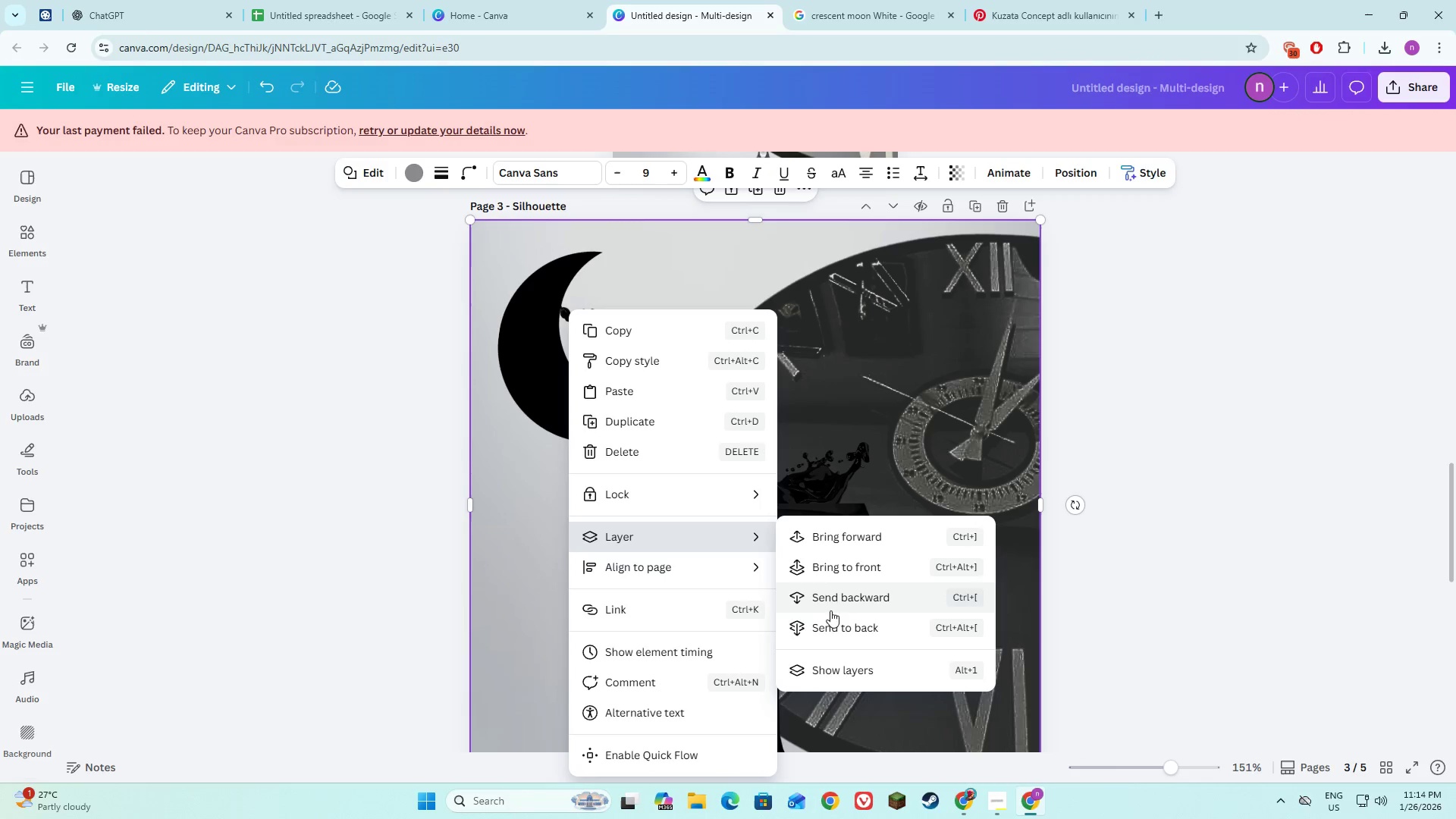 
left_click([834, 624])
 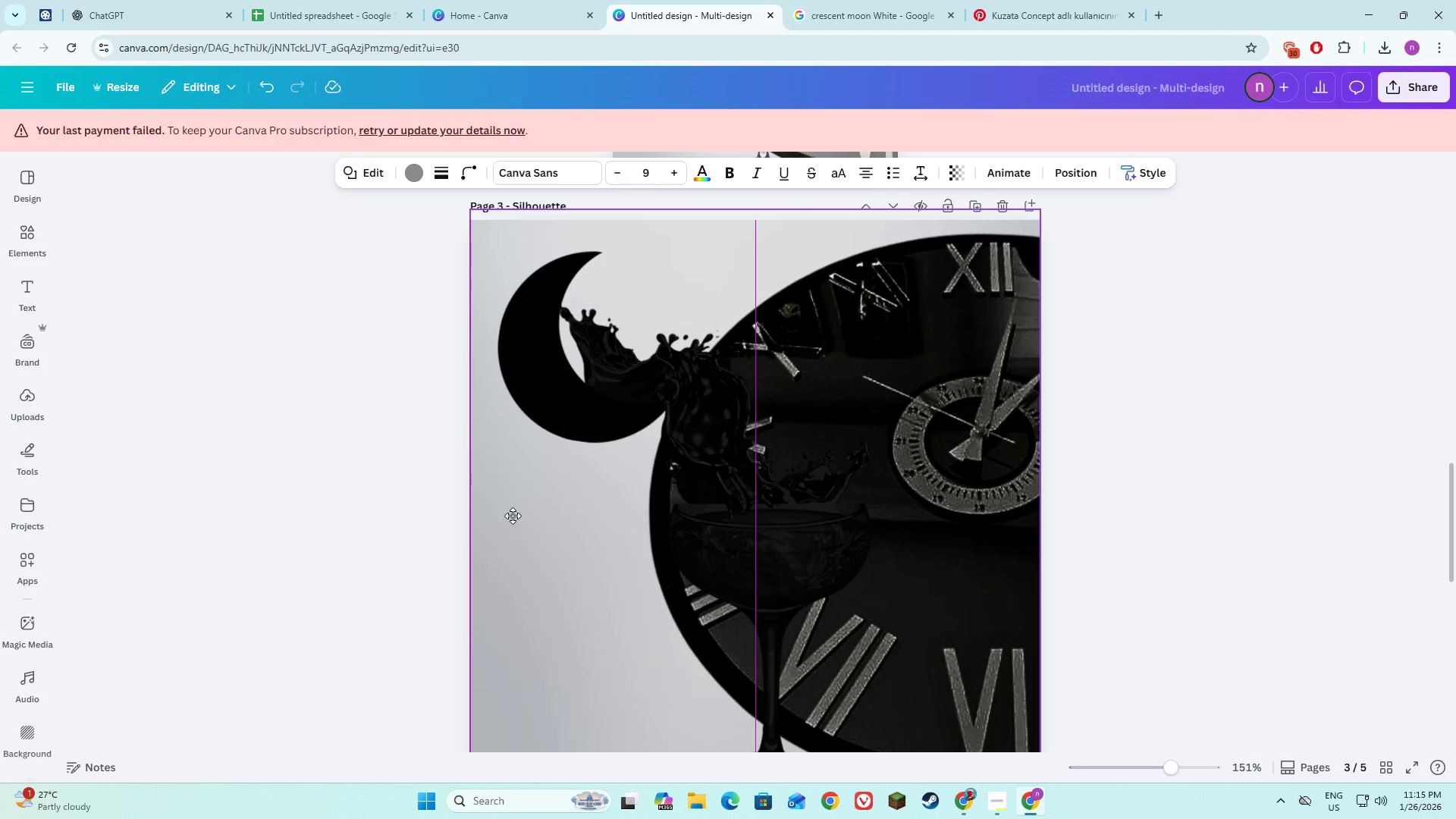 
right_click([513, 527])
 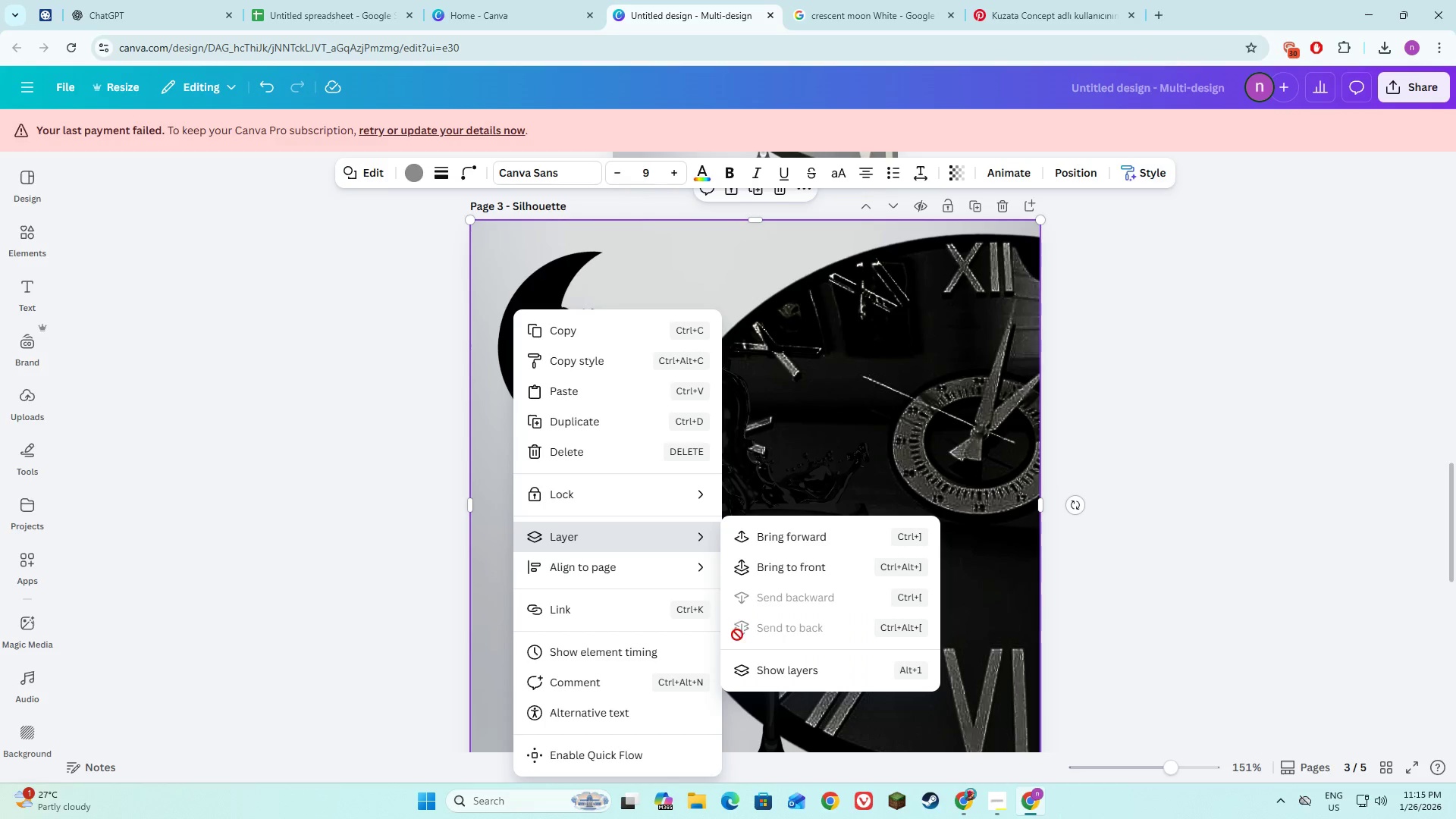 
left_click([754, 669])
 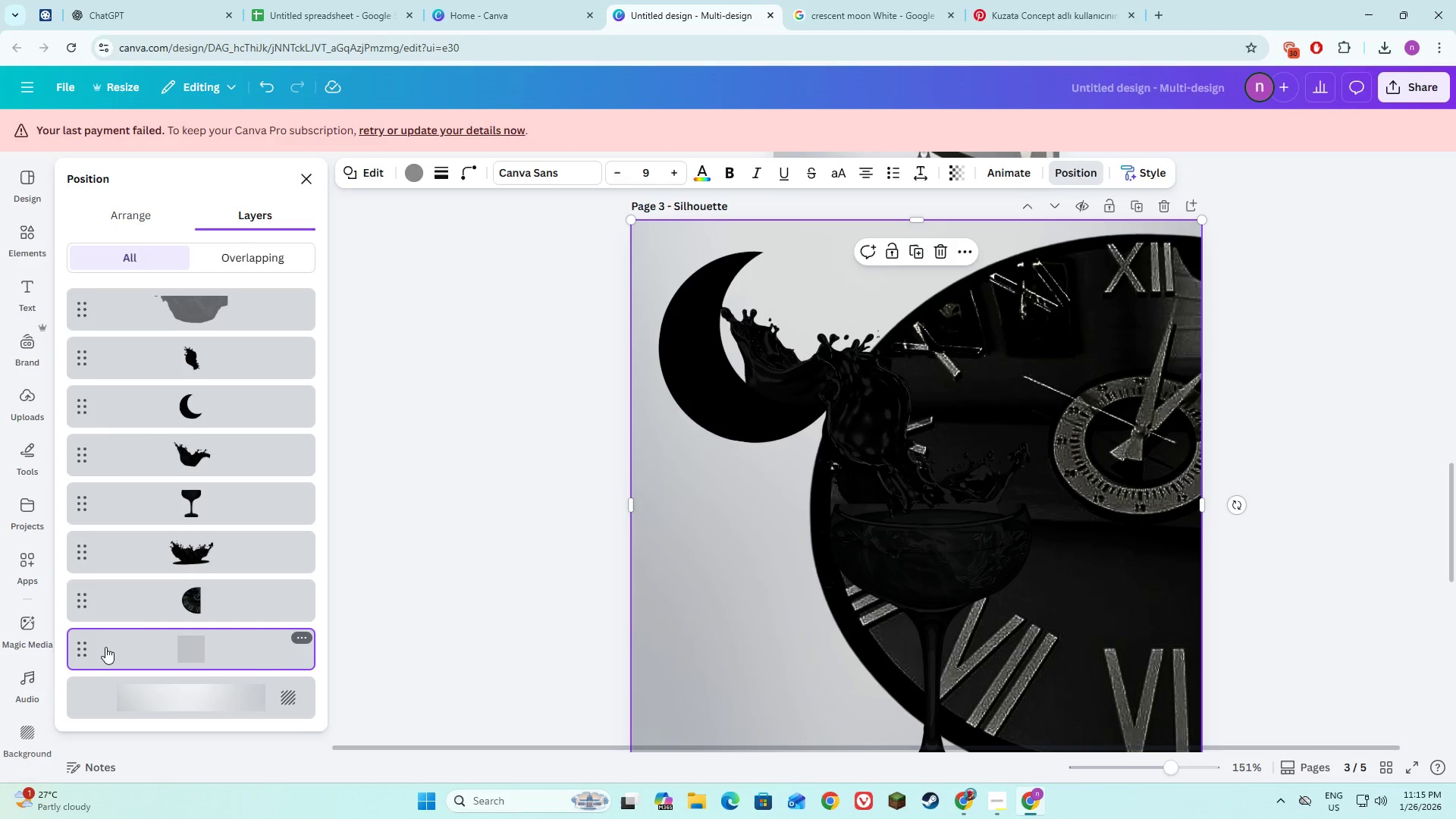 
left_click_drag(start_coordinate=[77, 654], to_coordinate=[78, 602])
 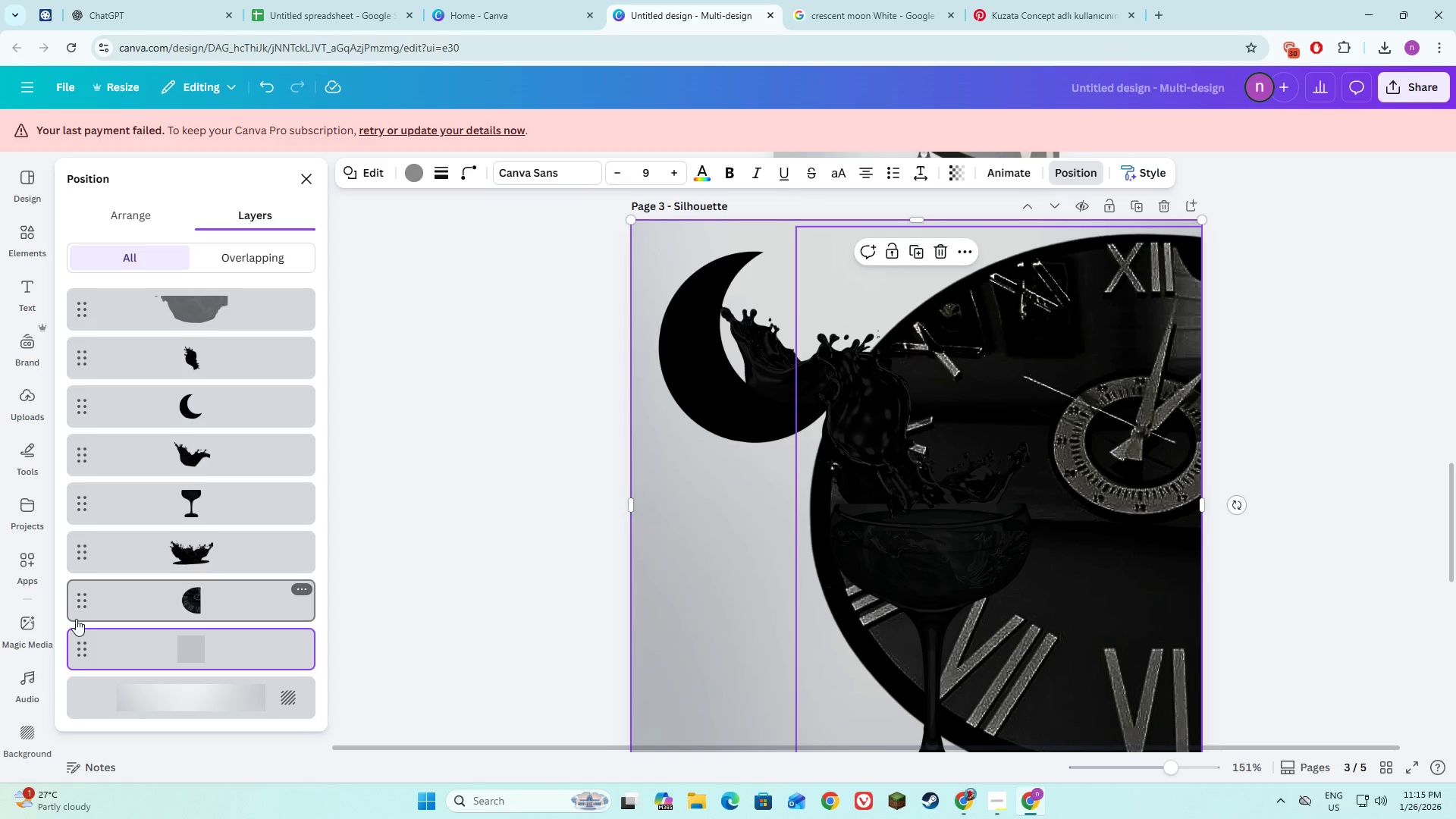 
left_click_drag(start_coordinate=[76, 598], to_coordinate=[88, 650])
 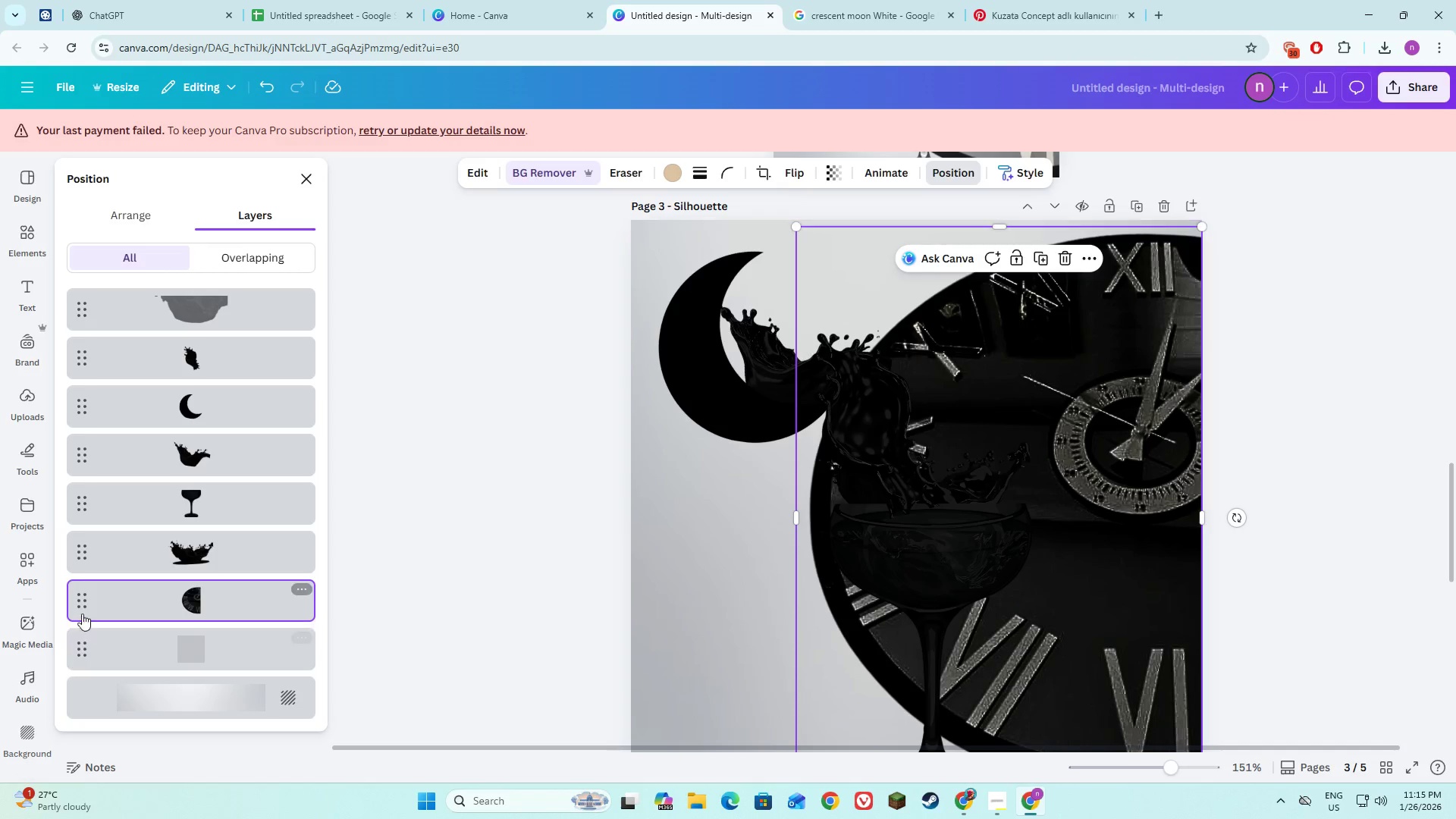 
left_click_drag(start_coordinate=[78, 599], to_coordinate=[87, 689])
 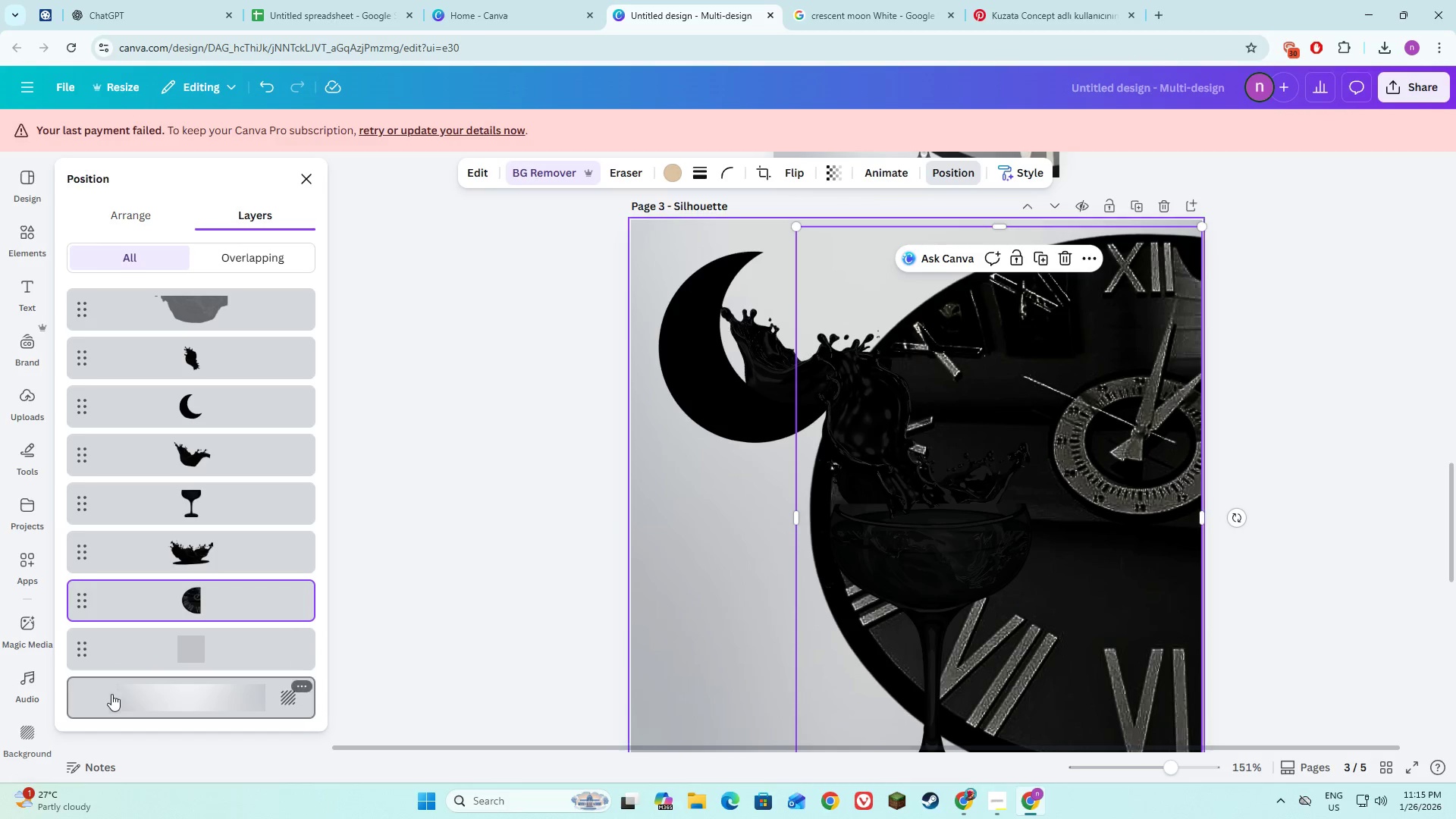 
left_click([96, 692])
 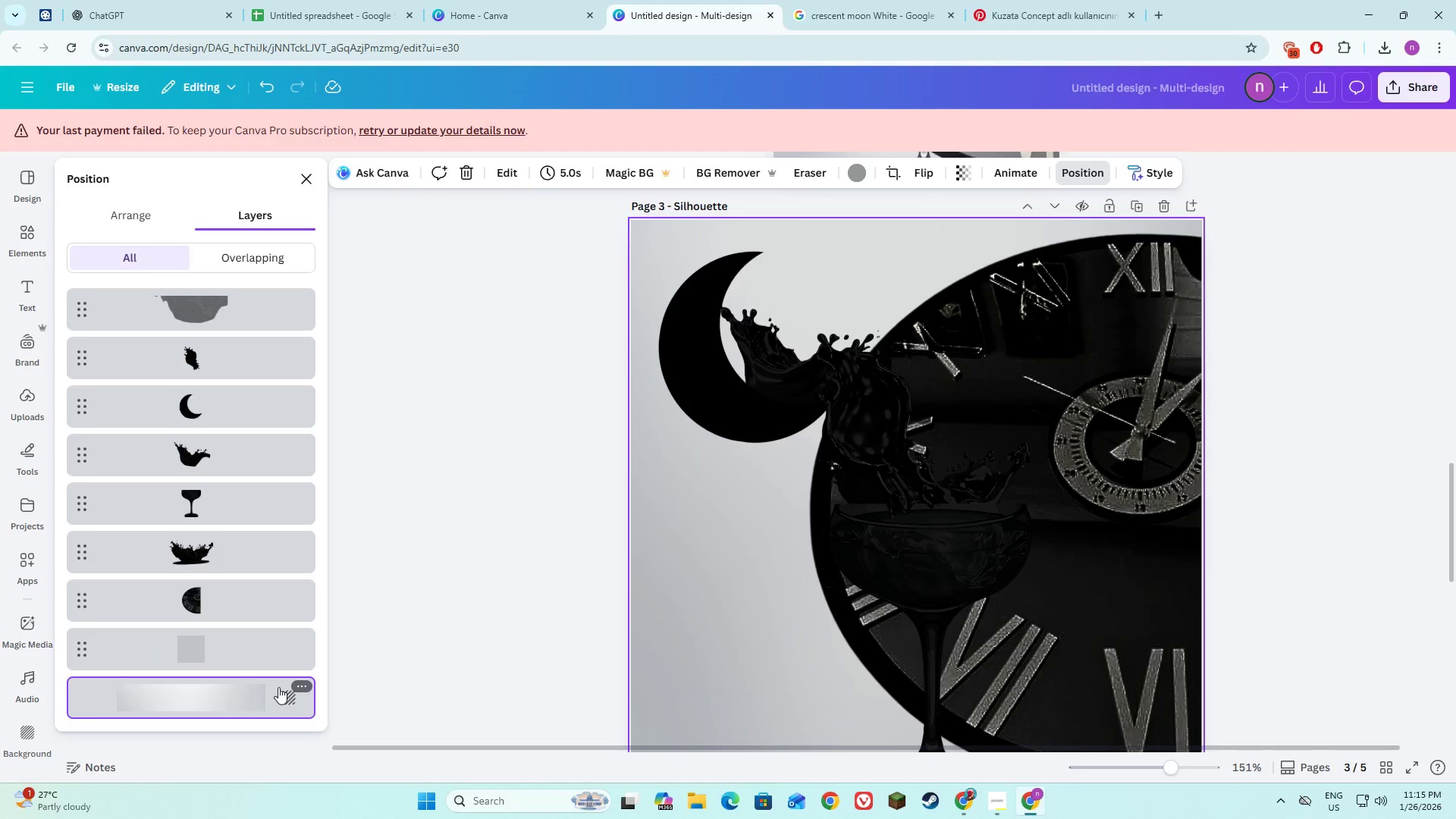 
left_click([299, 687])
 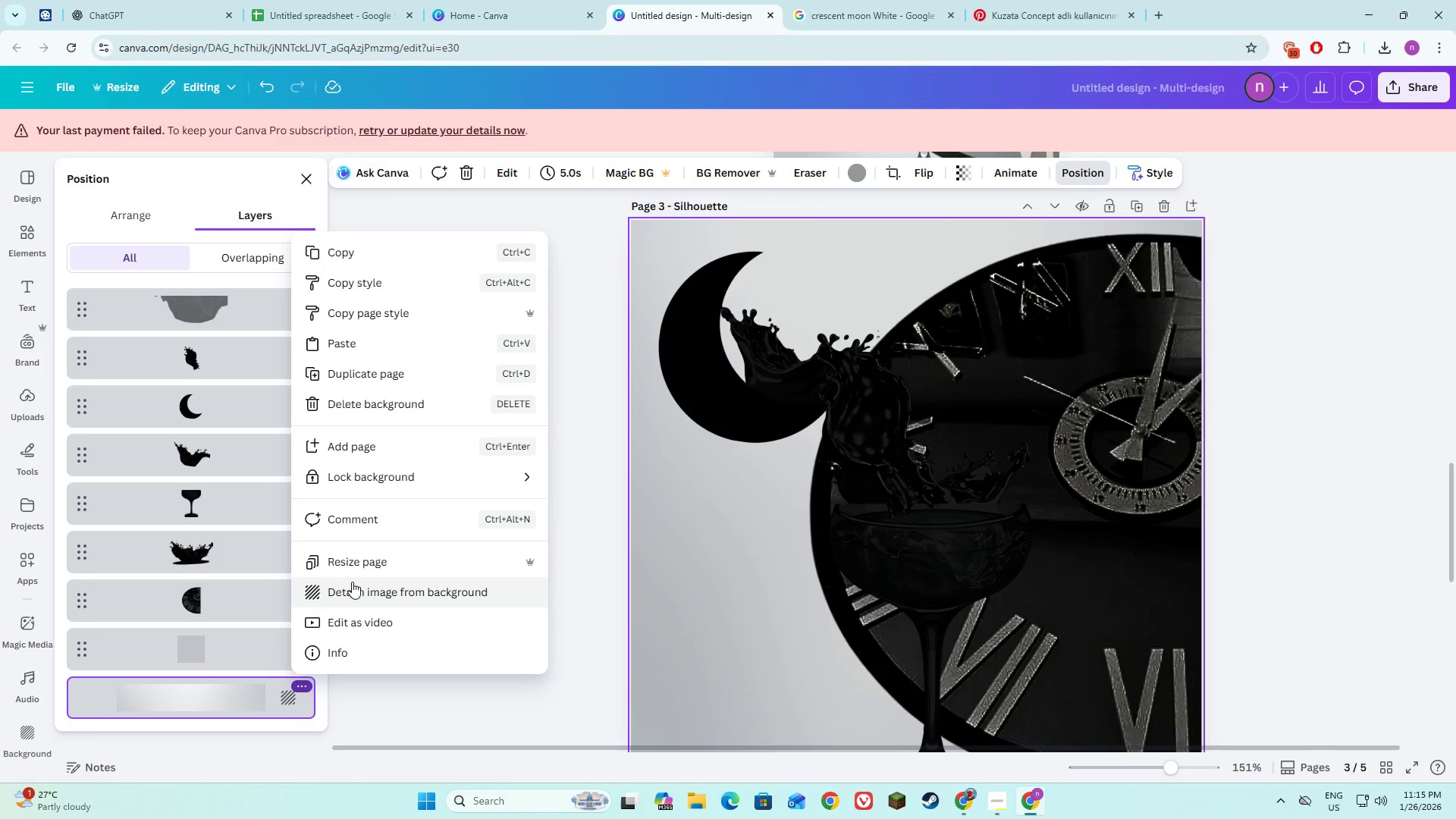 
left_click([355, 589])
 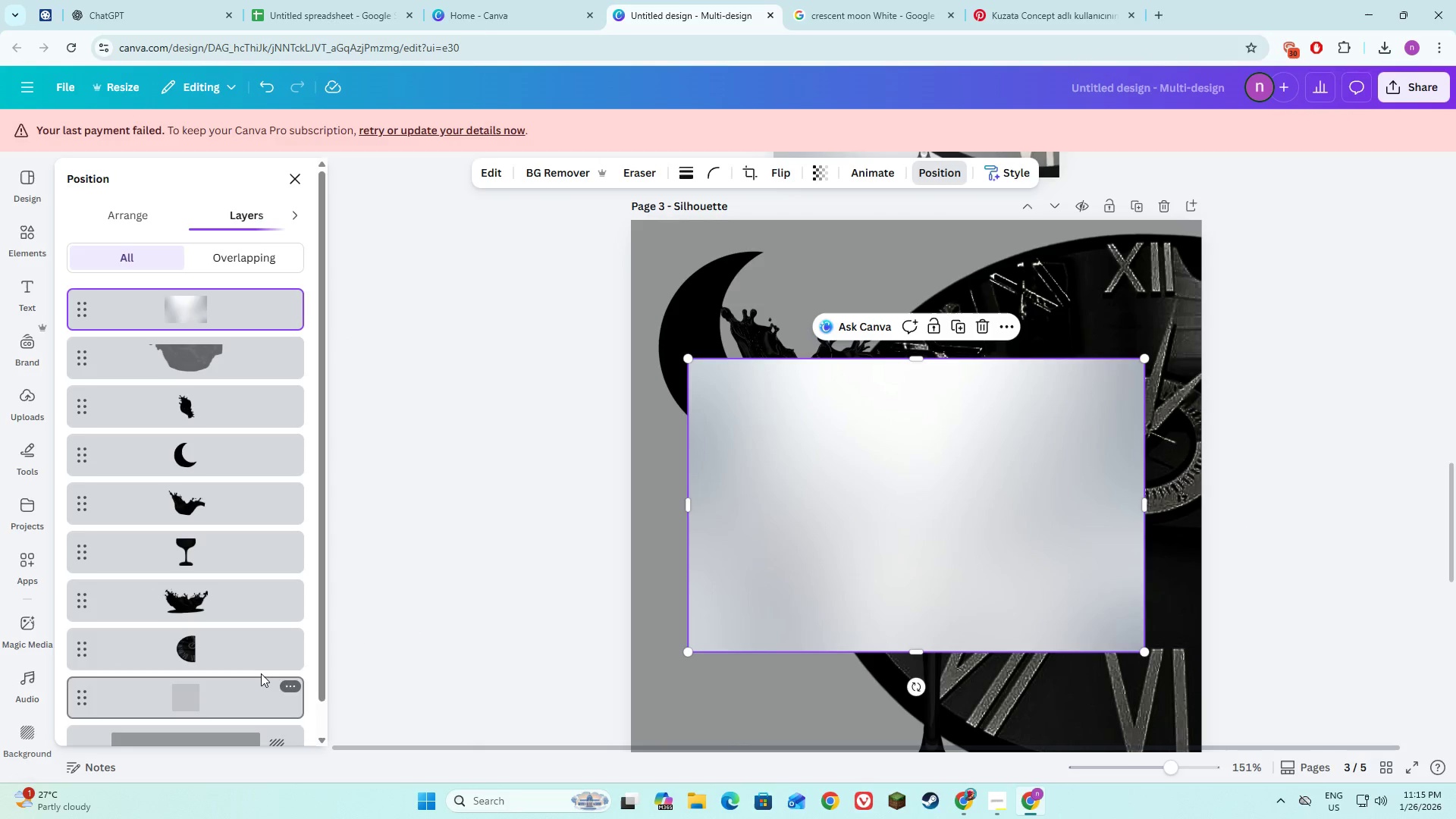 
scroll: coordinate [262, 670], scroll_direction: down, amount: 3.0
 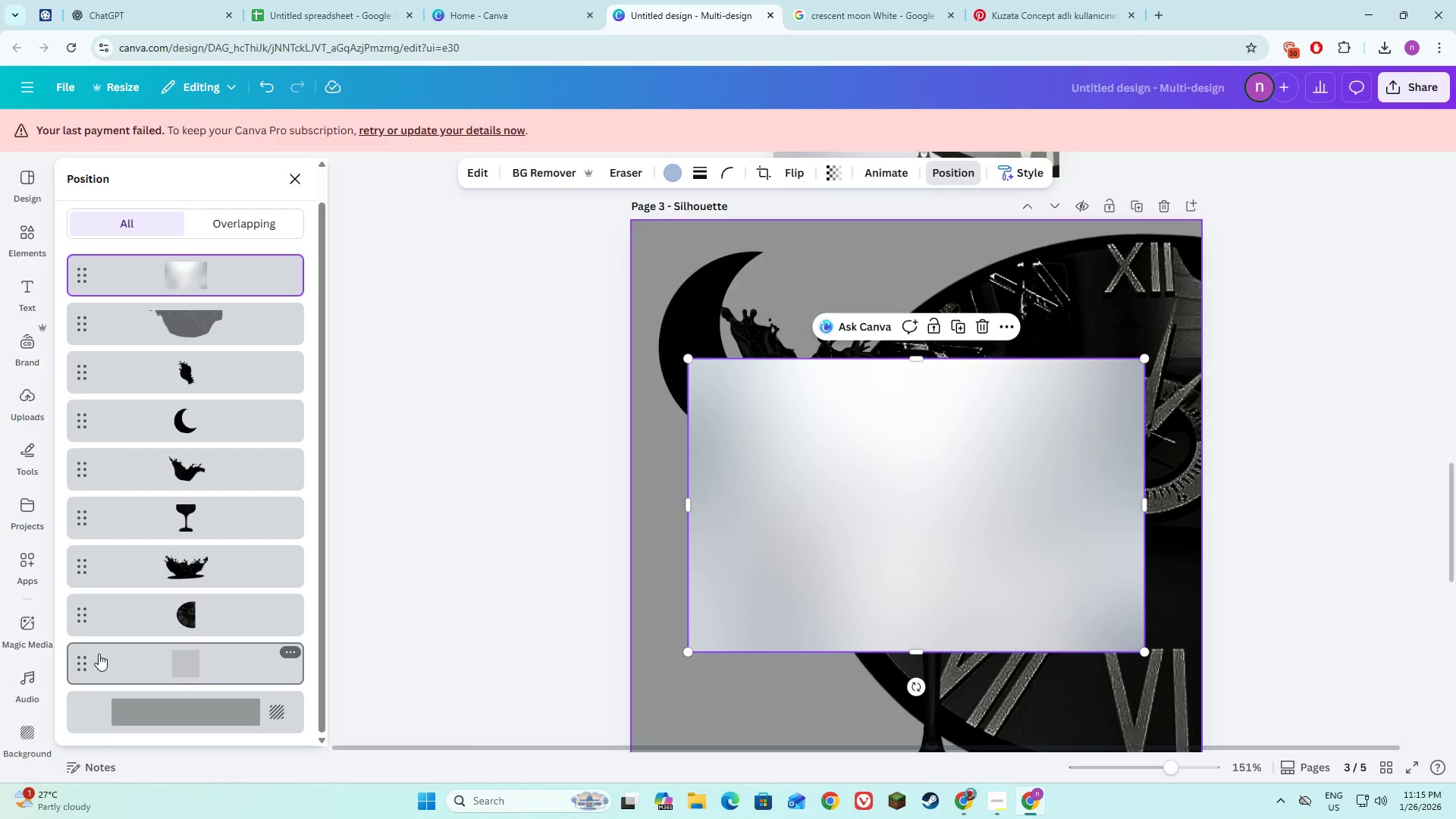 
left_click_drag(start_coordinate=[94, 660], to_coordinate=[89, 710])
 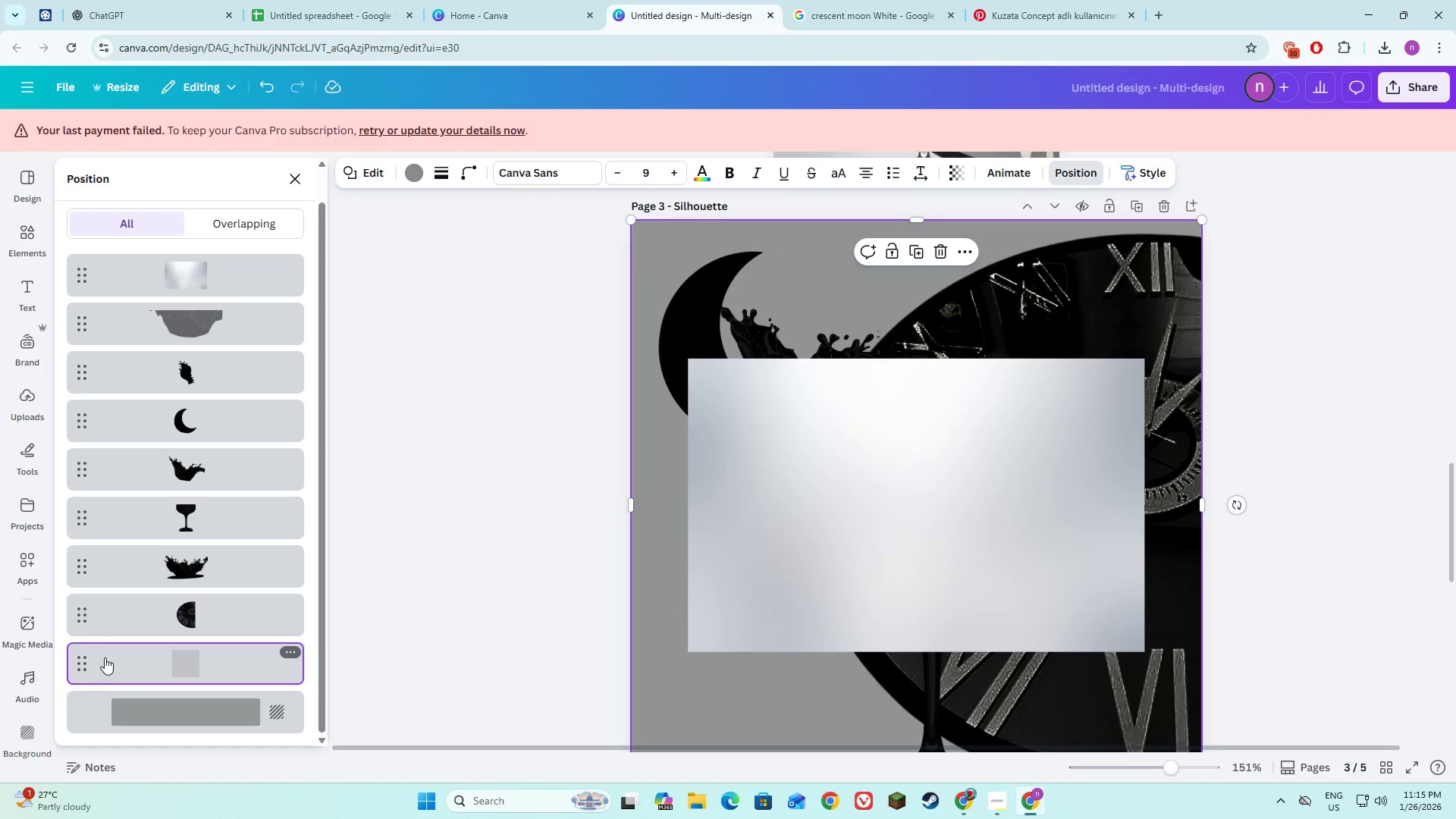 
left_click_drag(start_coordinate=[88, 663], to_coordinate=[85, 604])
 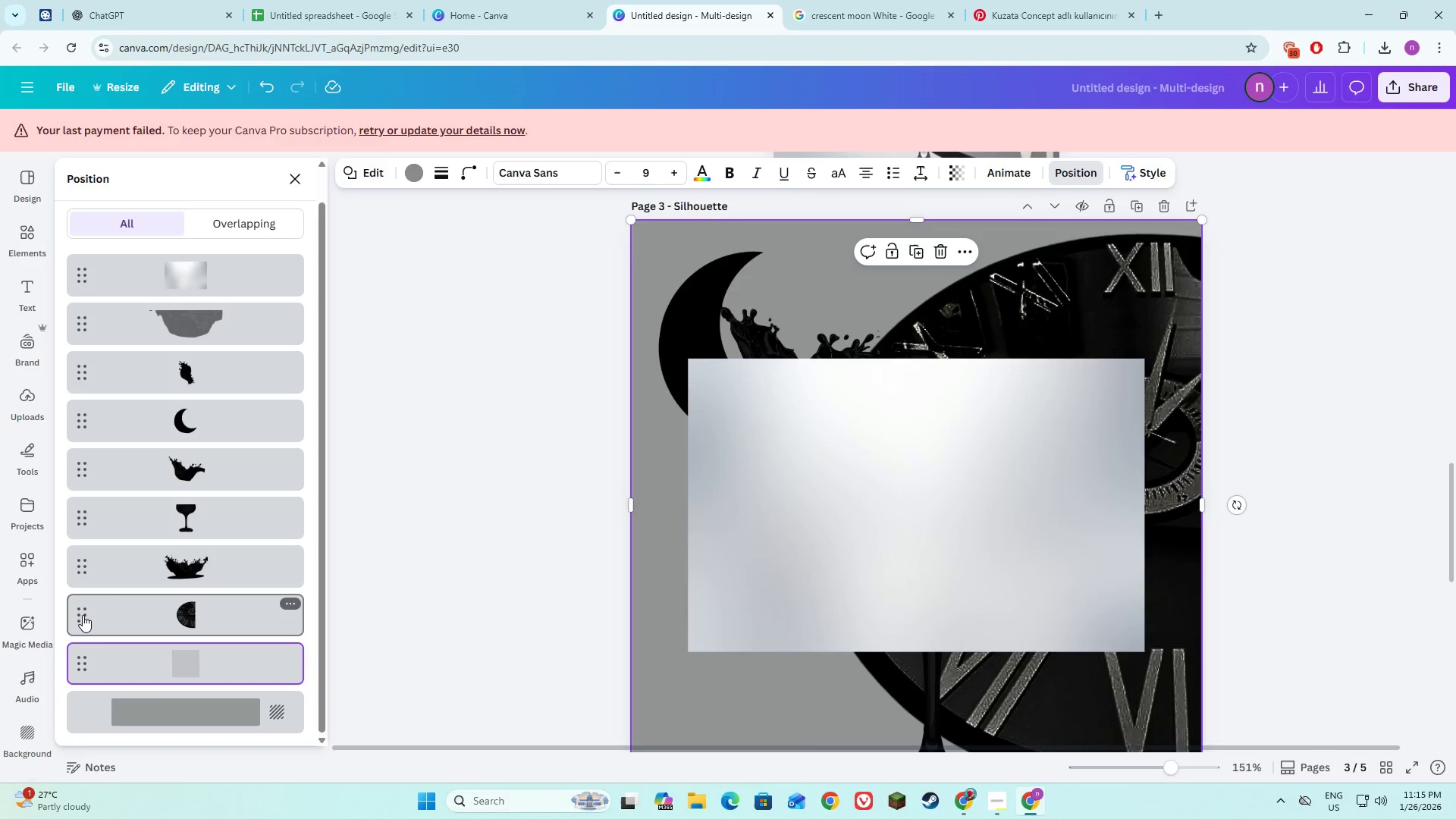 
left_click_drag(start_coordinate=[82, 615], to_coordinate=[82, 669])
 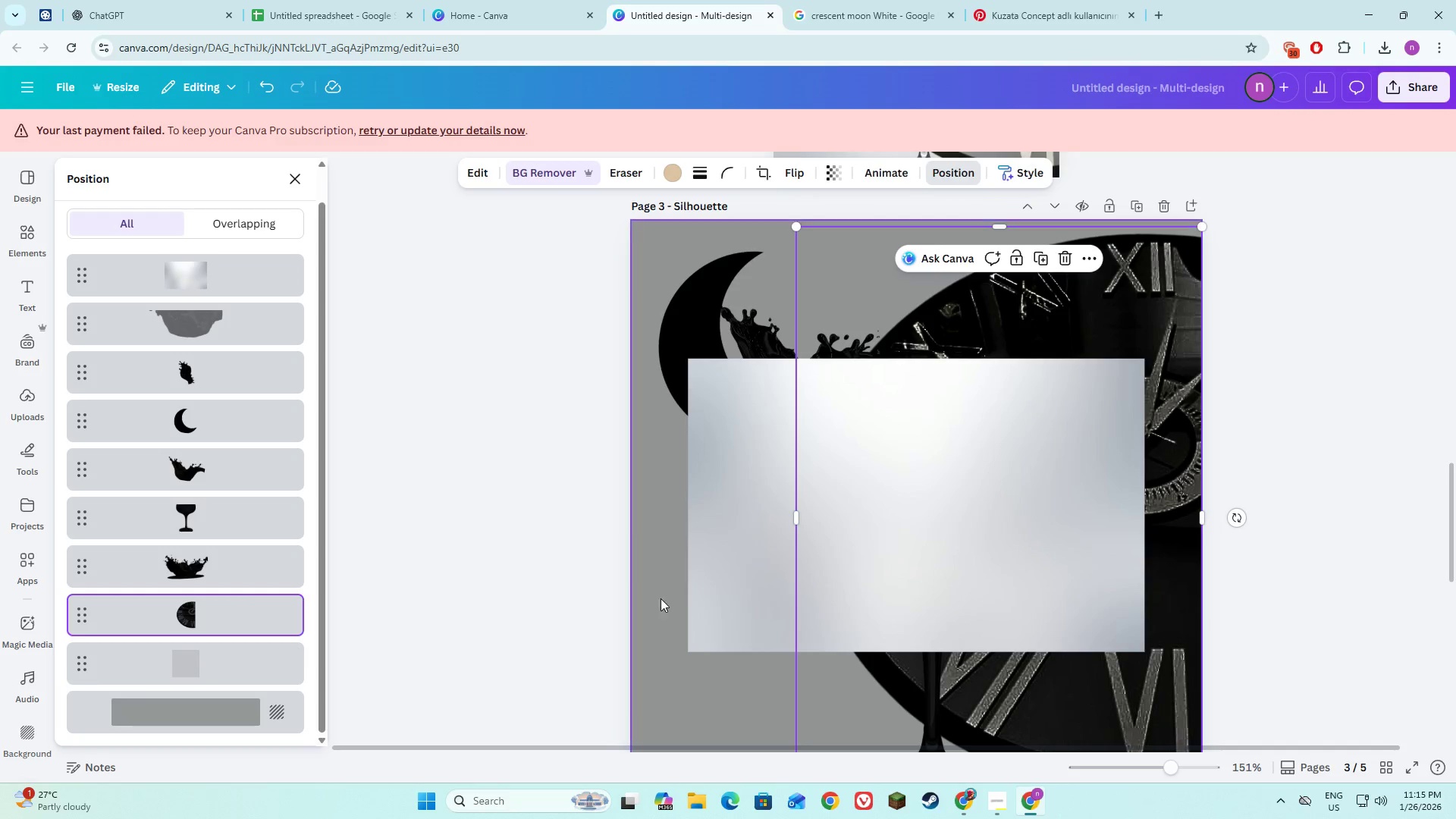 
left_click([759, 578])
 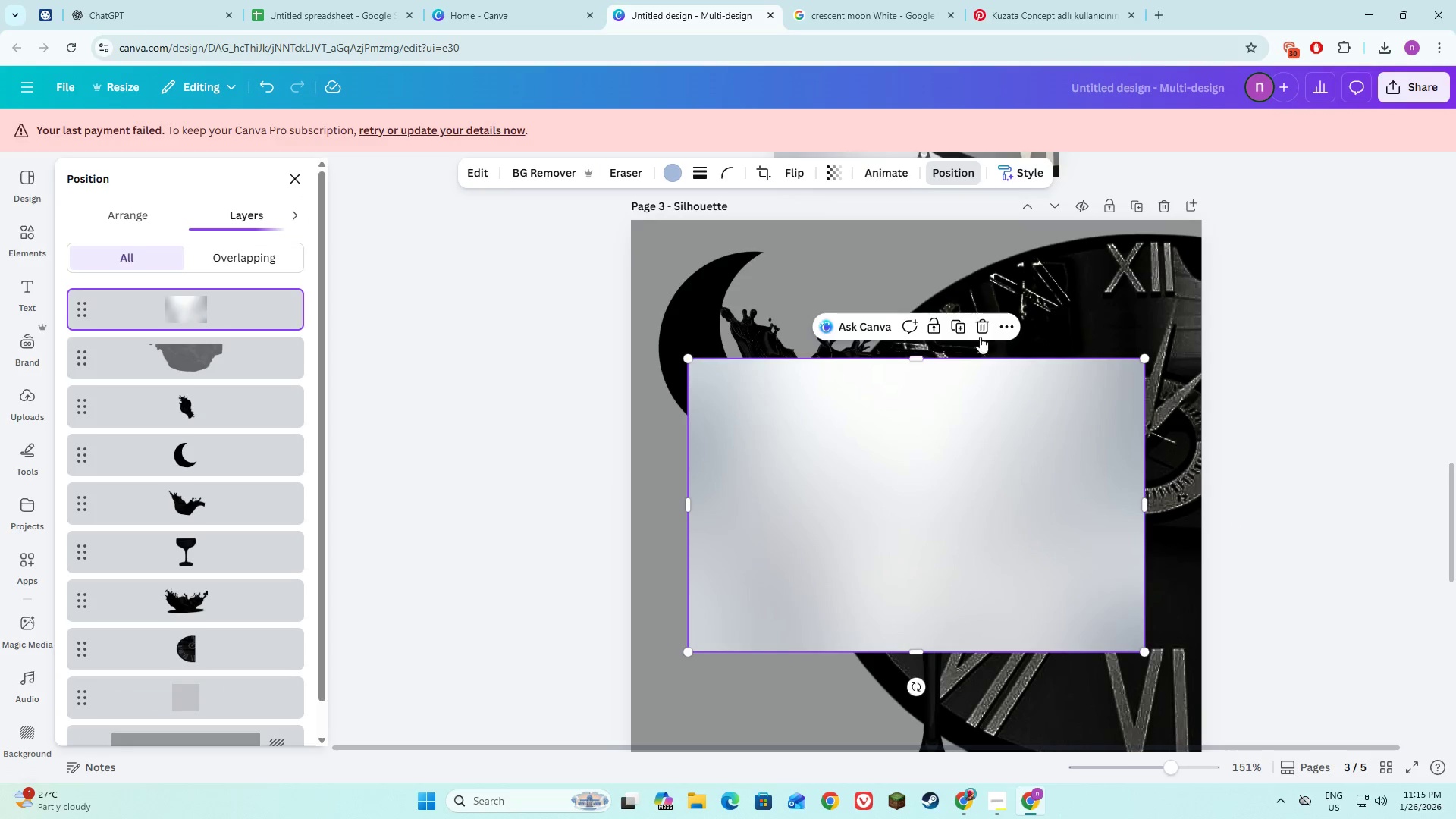 
left_click([979, 330])
 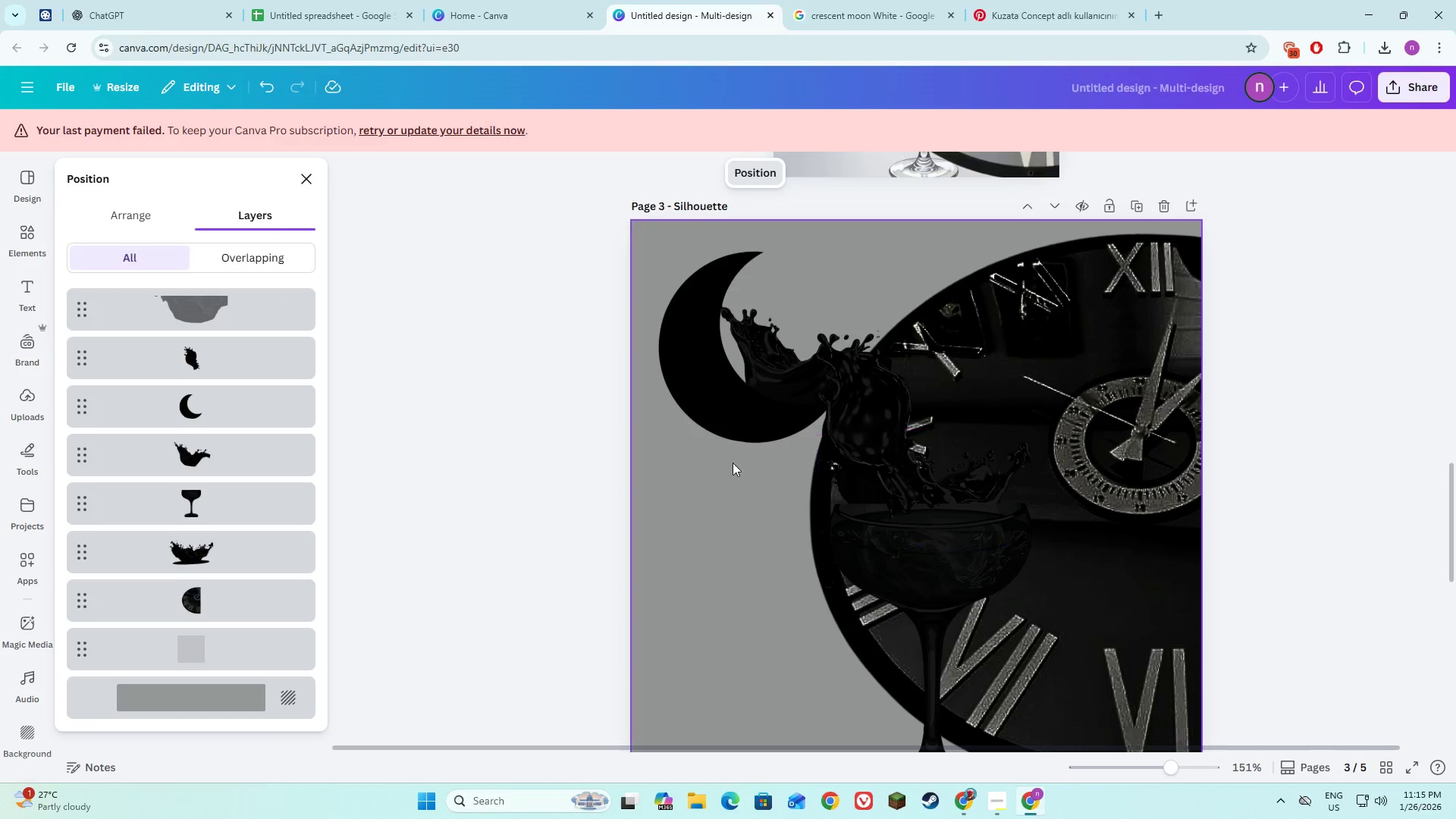 
left_click([733, 506])
 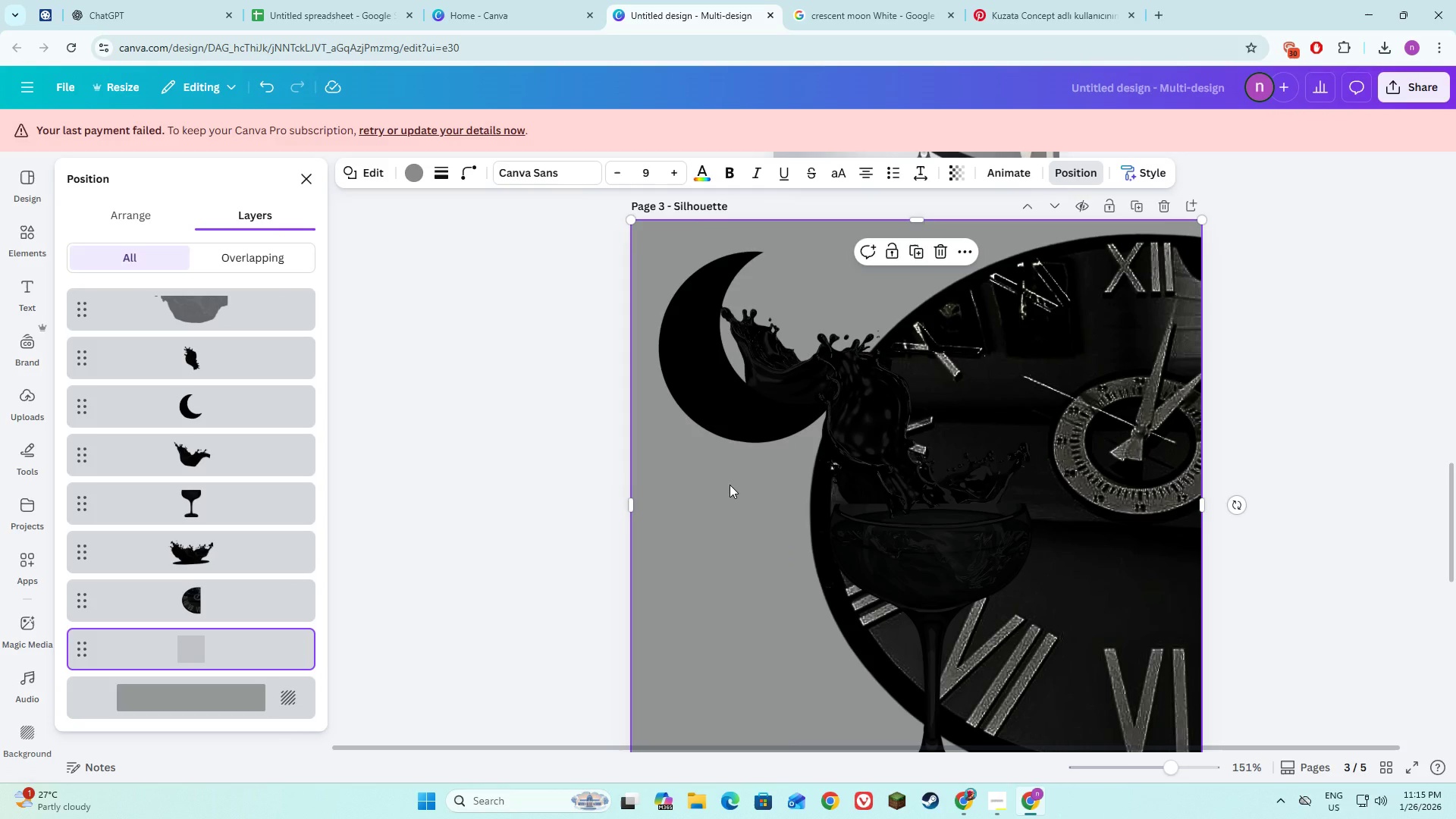 
right_click([730, 485])
 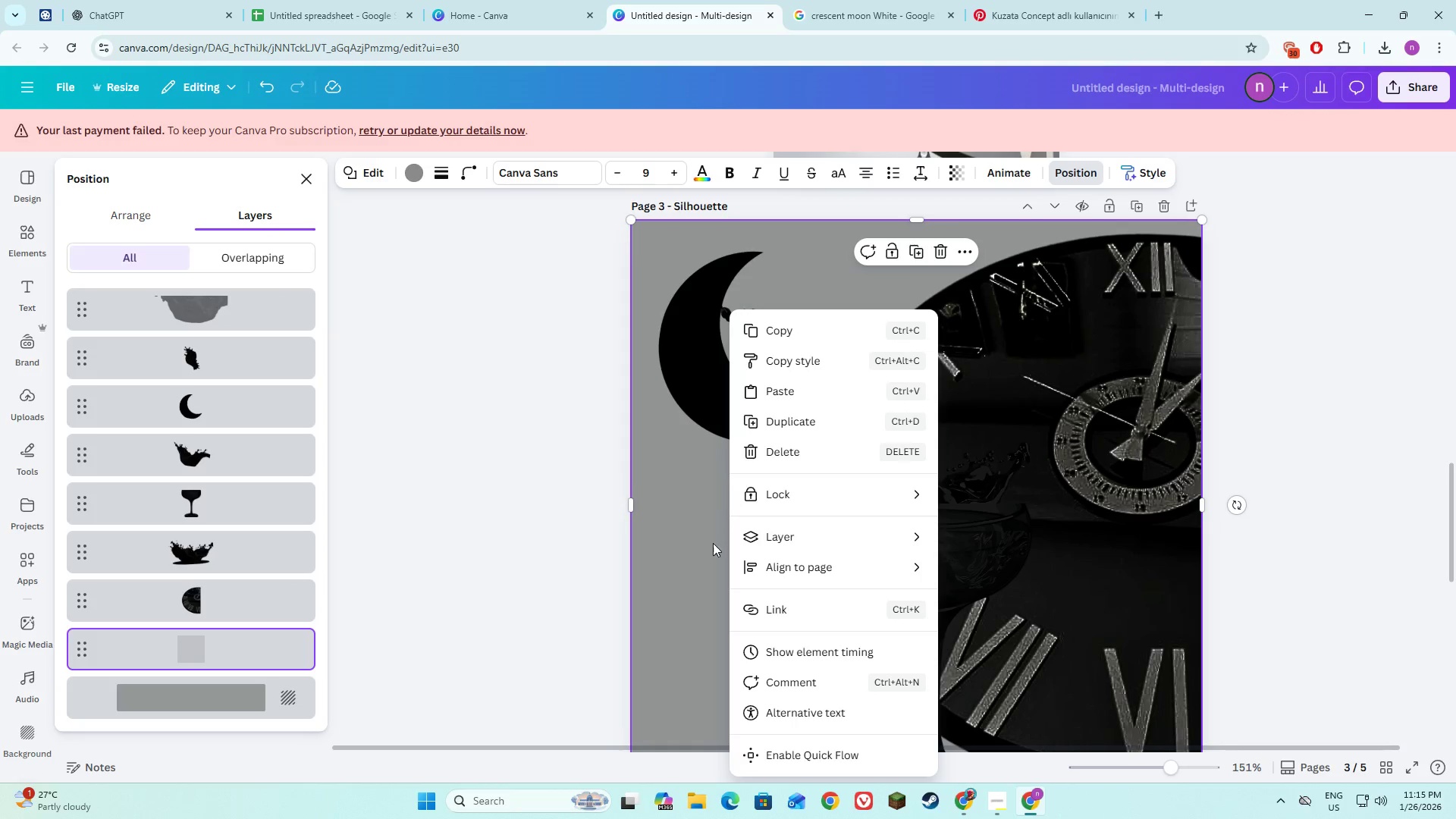 
left_click([711, 546])
 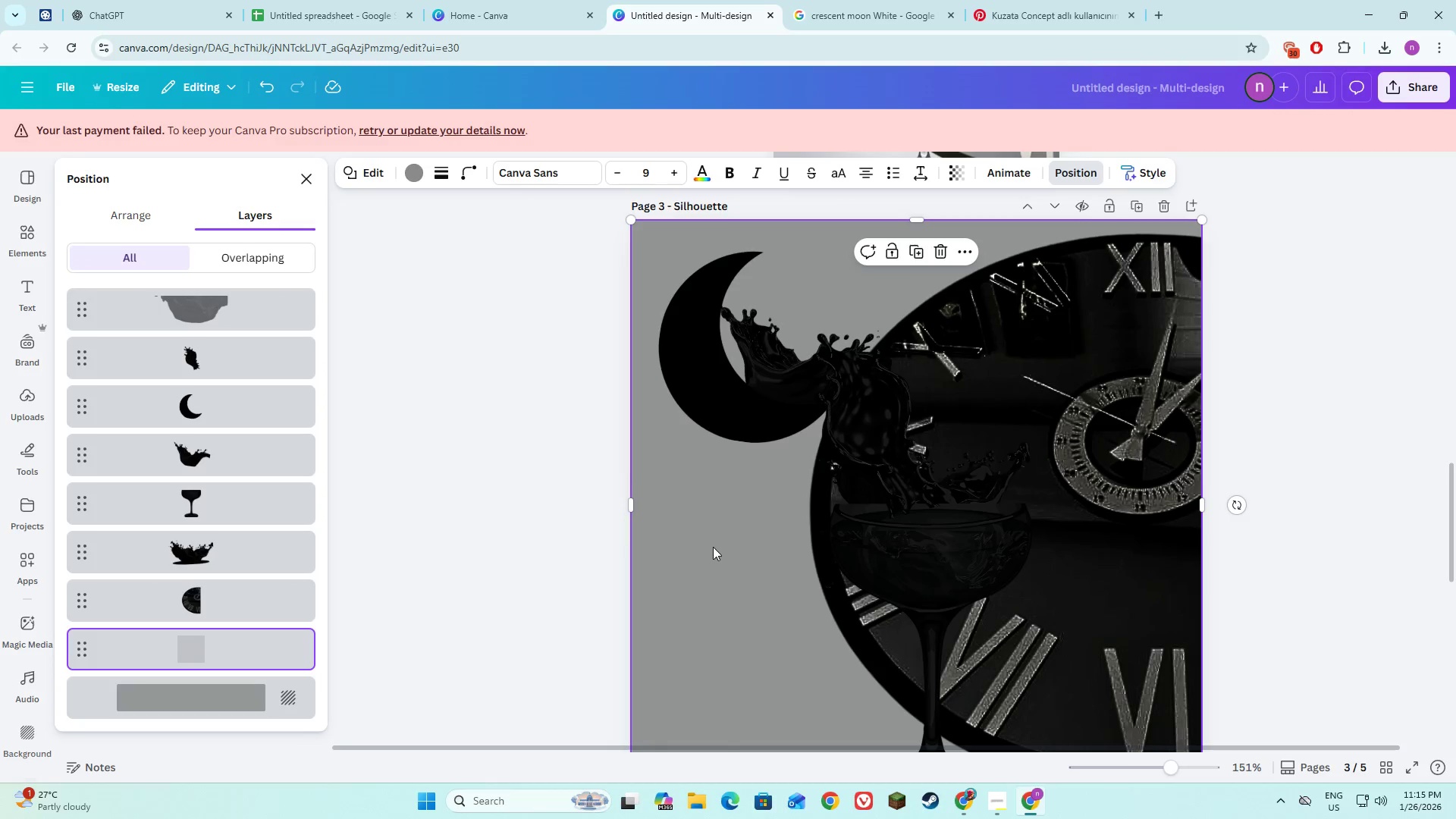 
left_click_drag(start_coordinate=[701, 546], to_coordinate=[1015, 621])
 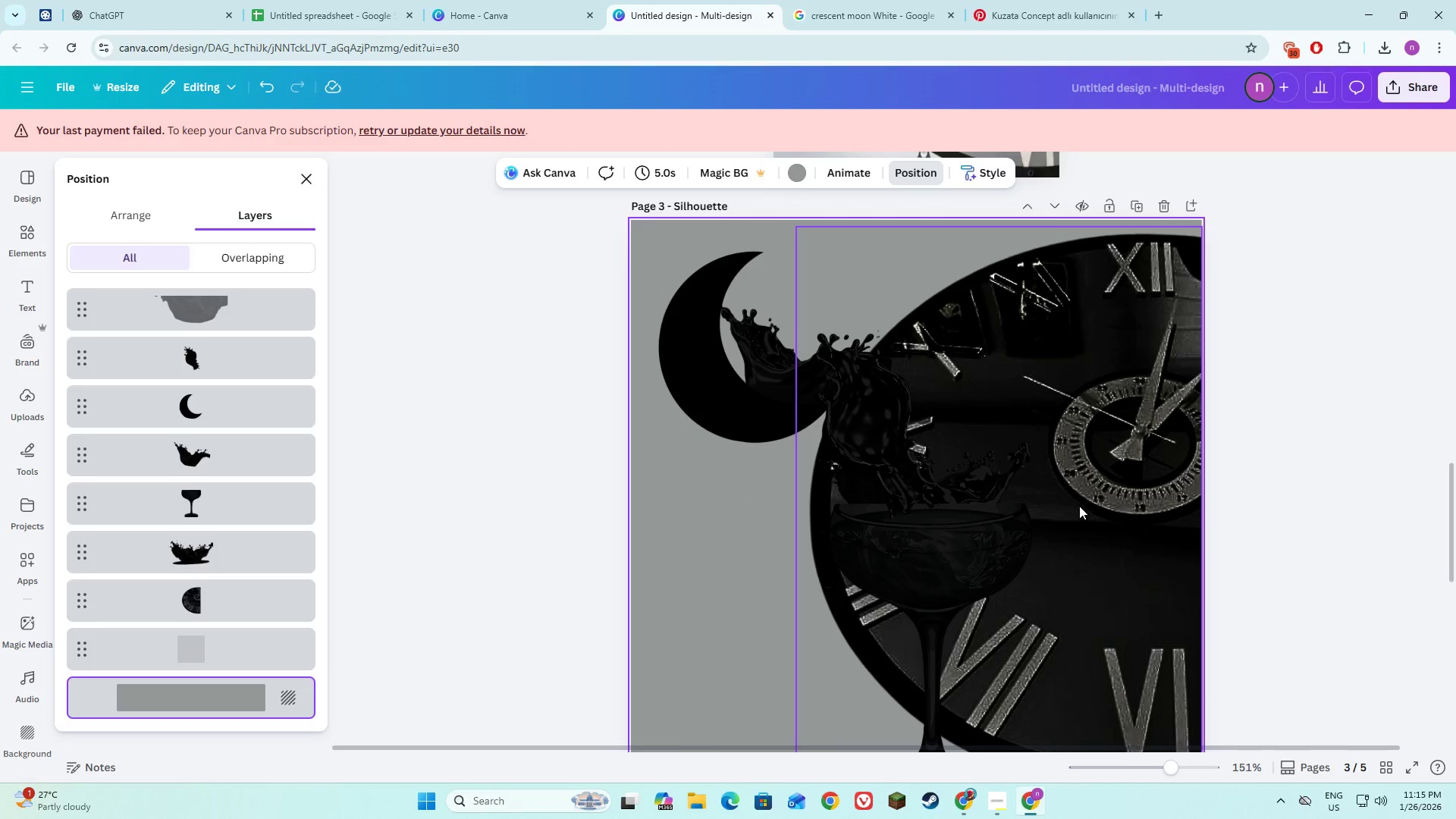 
left_click([1085, 494])
 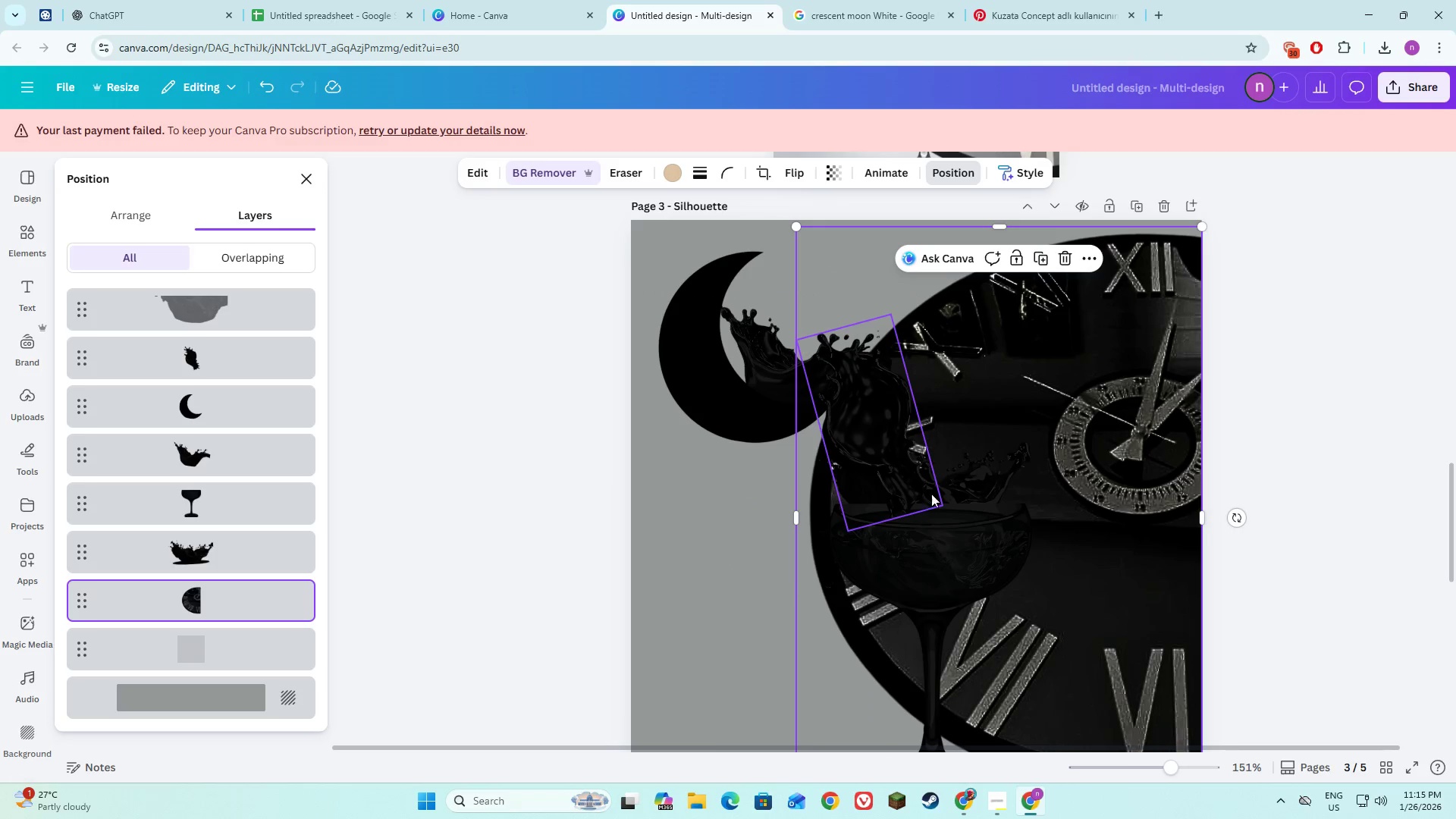 
left_click_drag(start_coordinate=[920, 541], to_coordinate=[770, 568])
 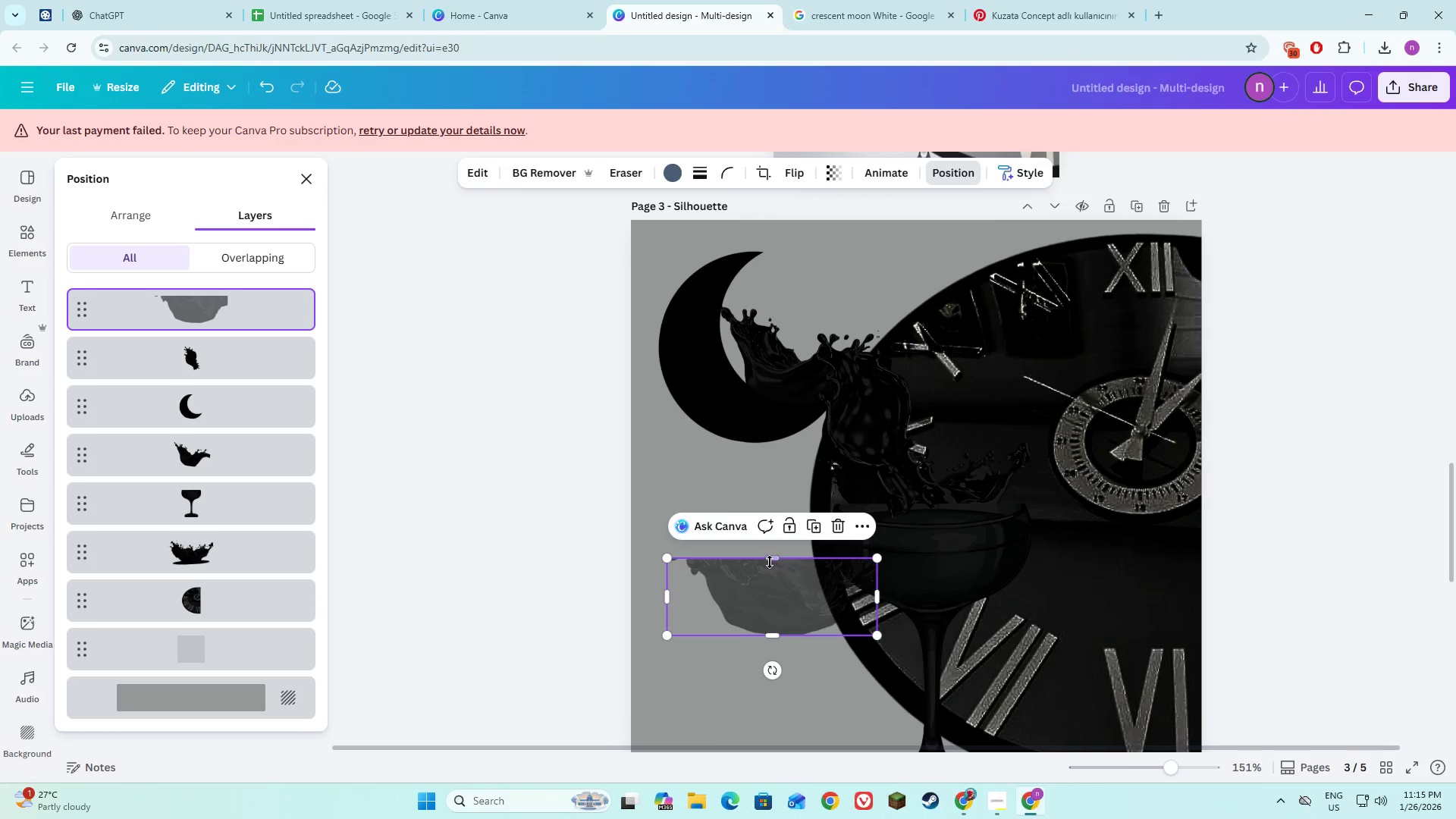 
key(Control+Z)
 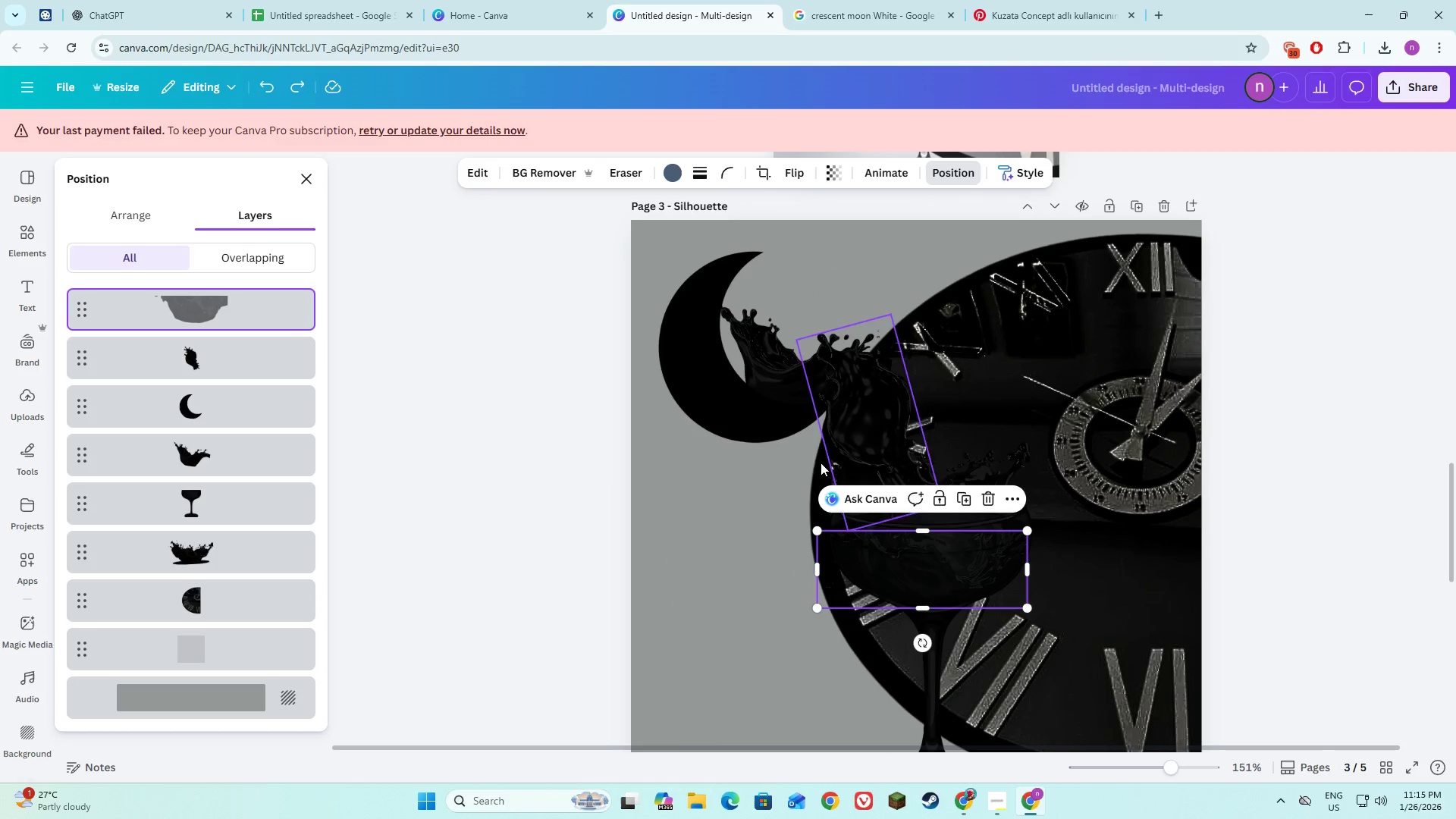 
left_click_drag(start_coordinate=[731, 505], to_coordinate=[730, 513])
 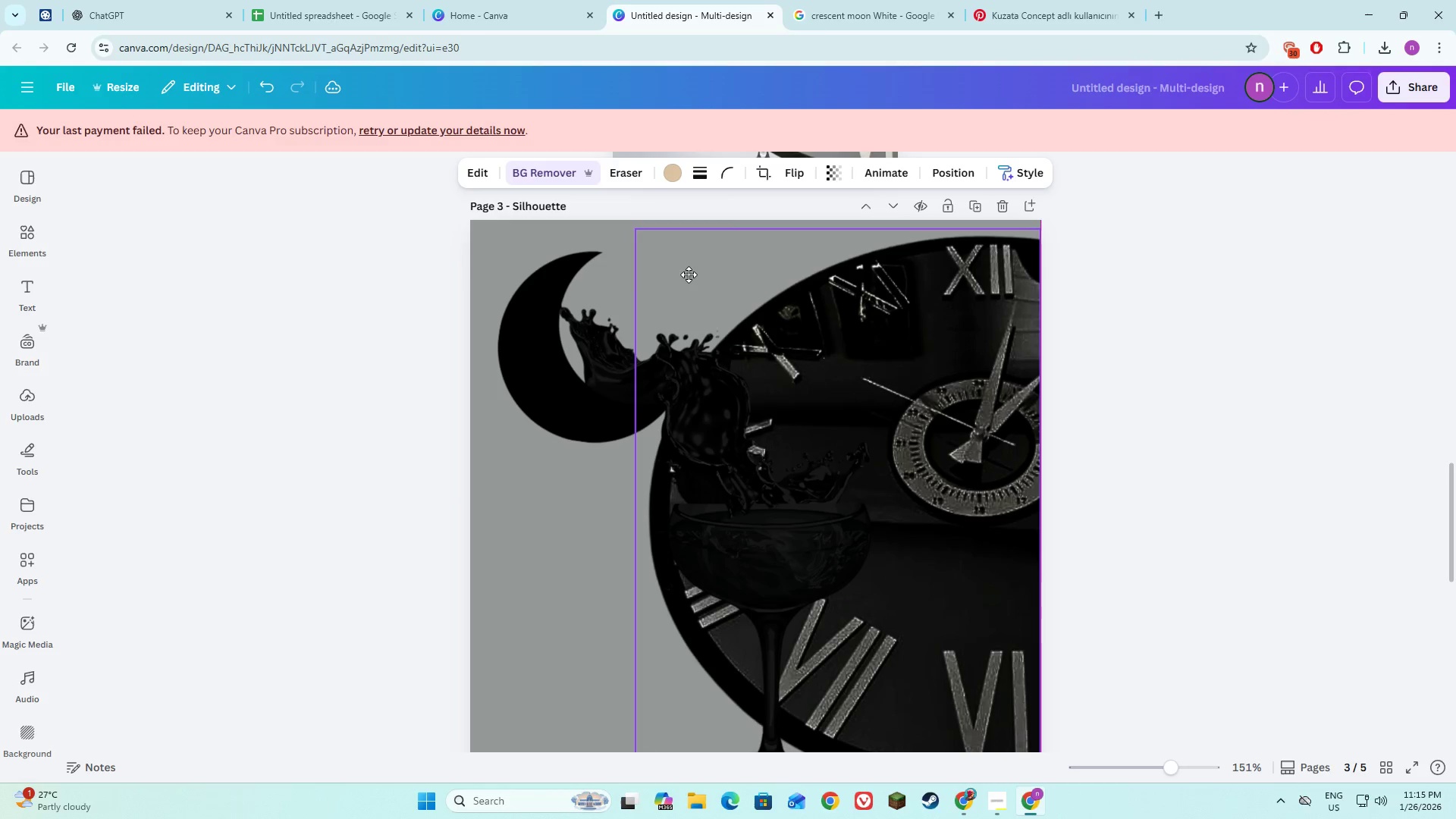 
wait(6.27)
 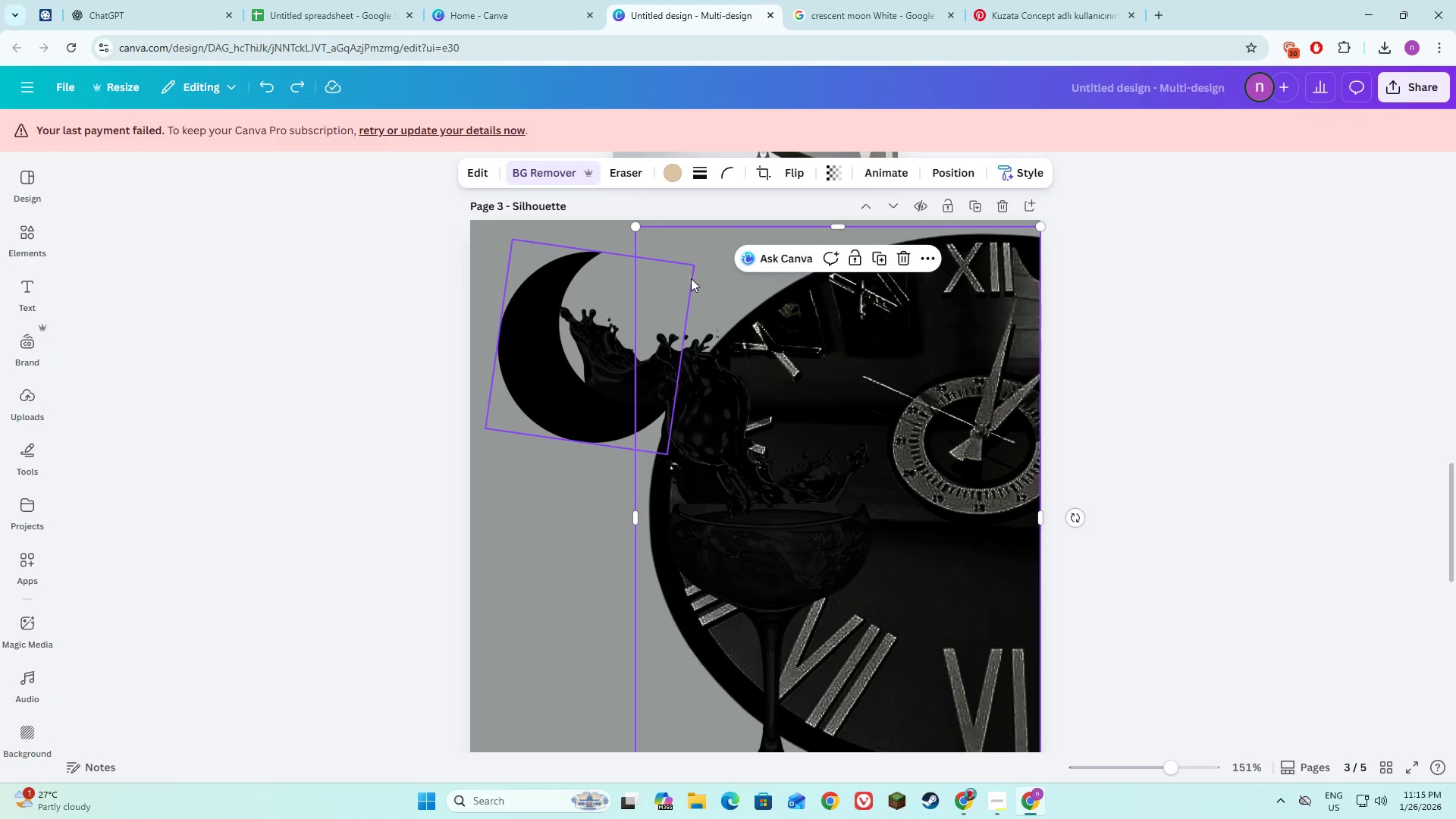 
right_click([550, 537])
 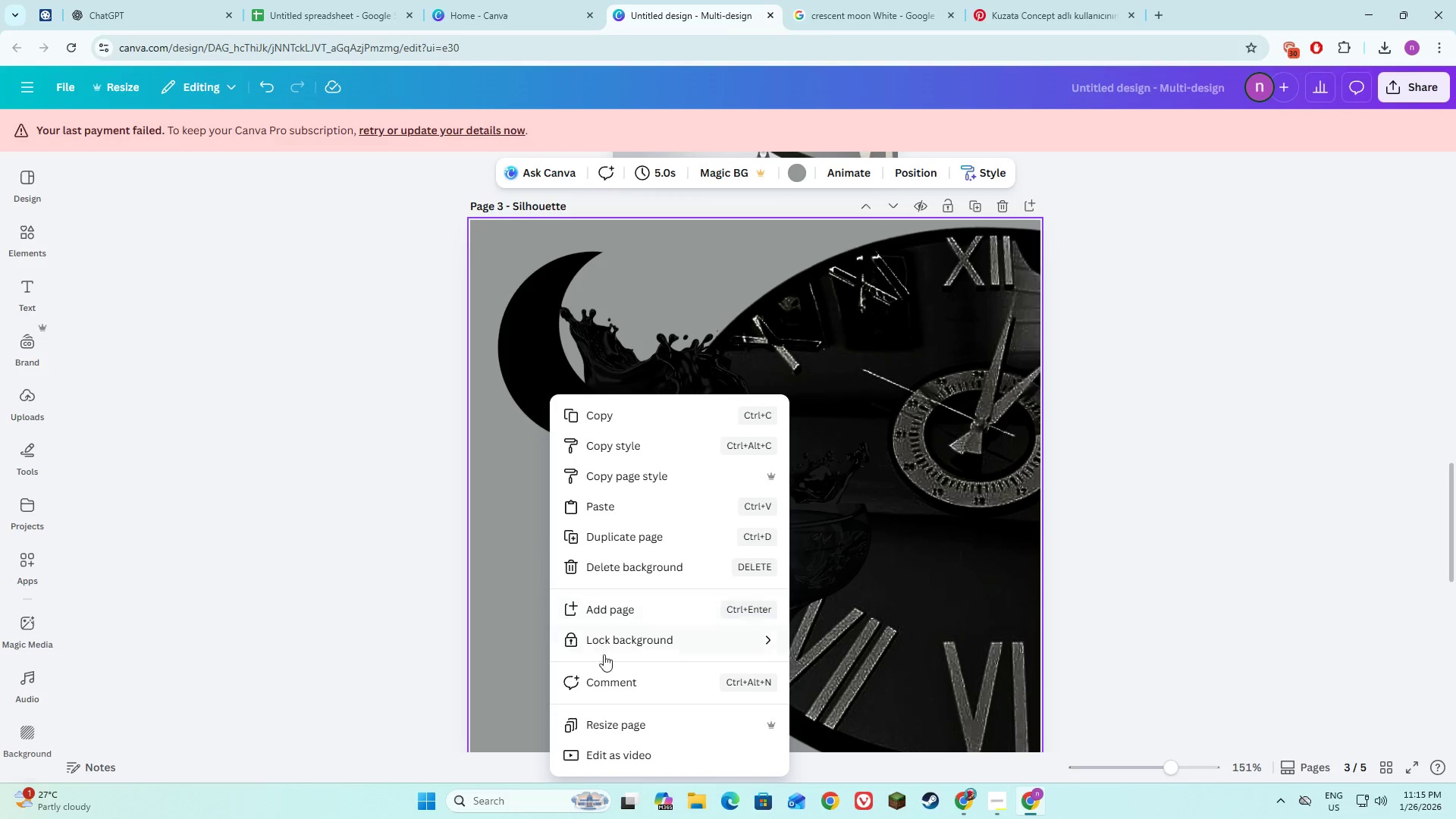 
left_click([639, 725])
 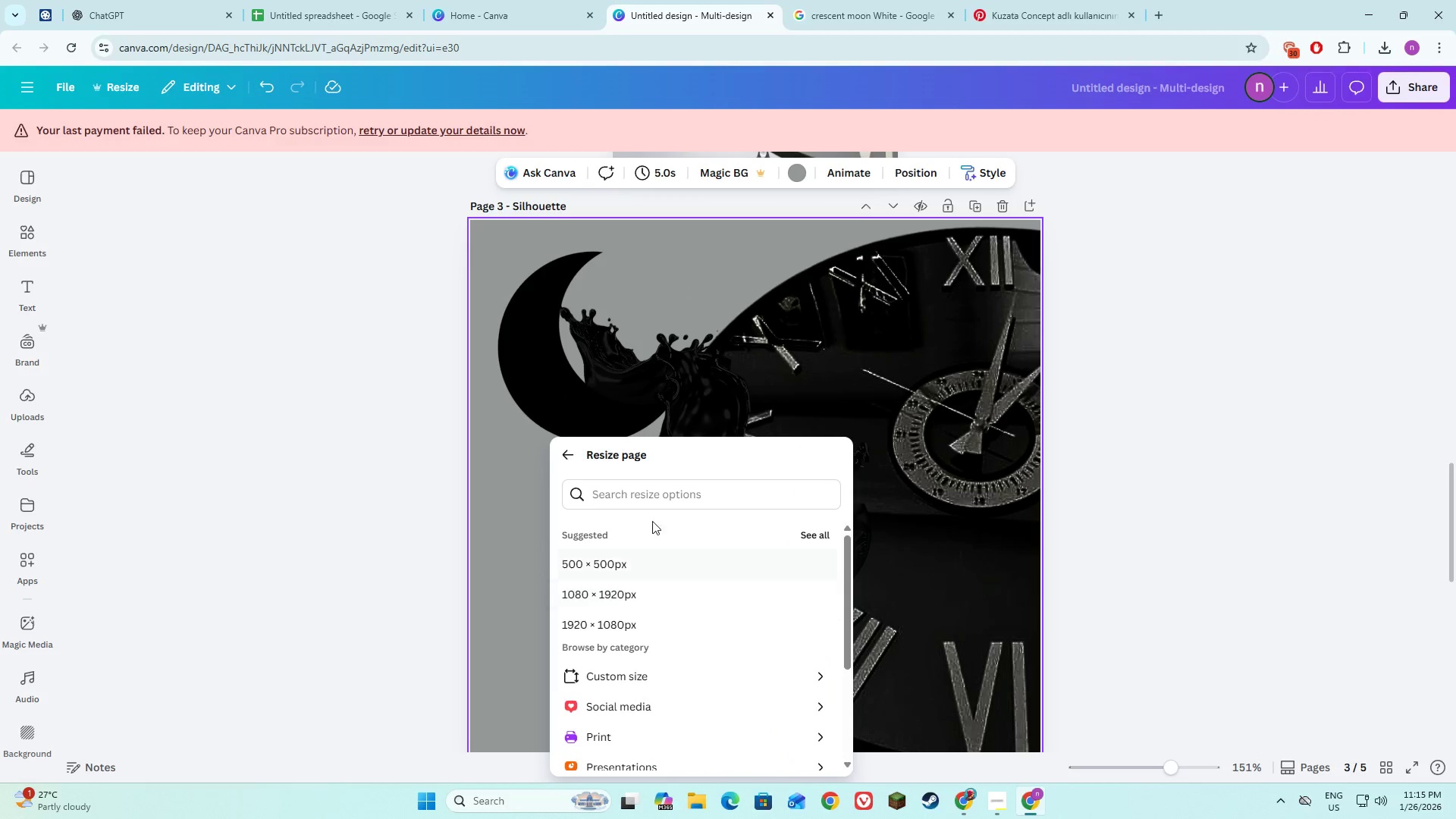 
left_click([651, 495])
 